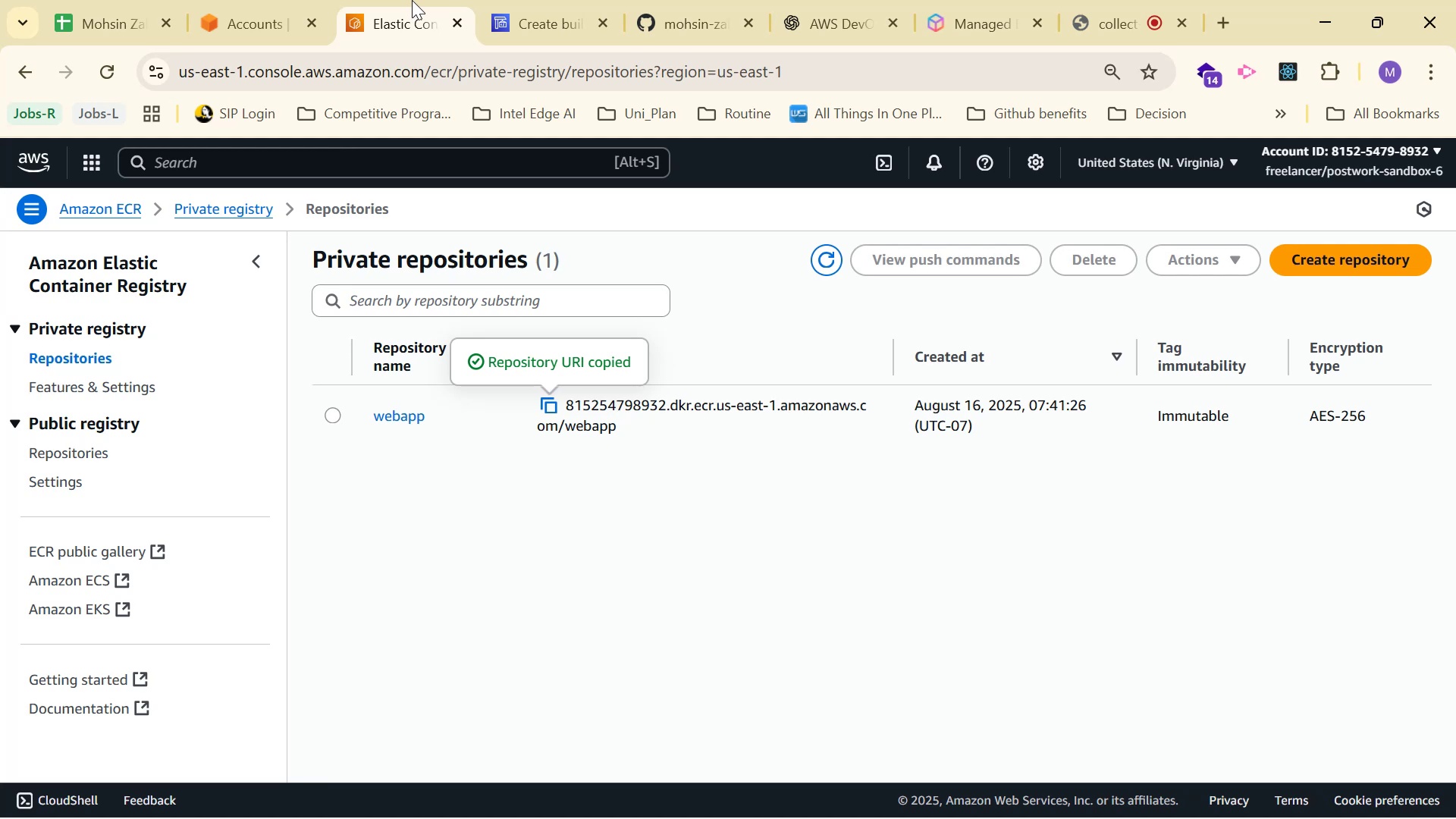 
left_click([564, 0])
 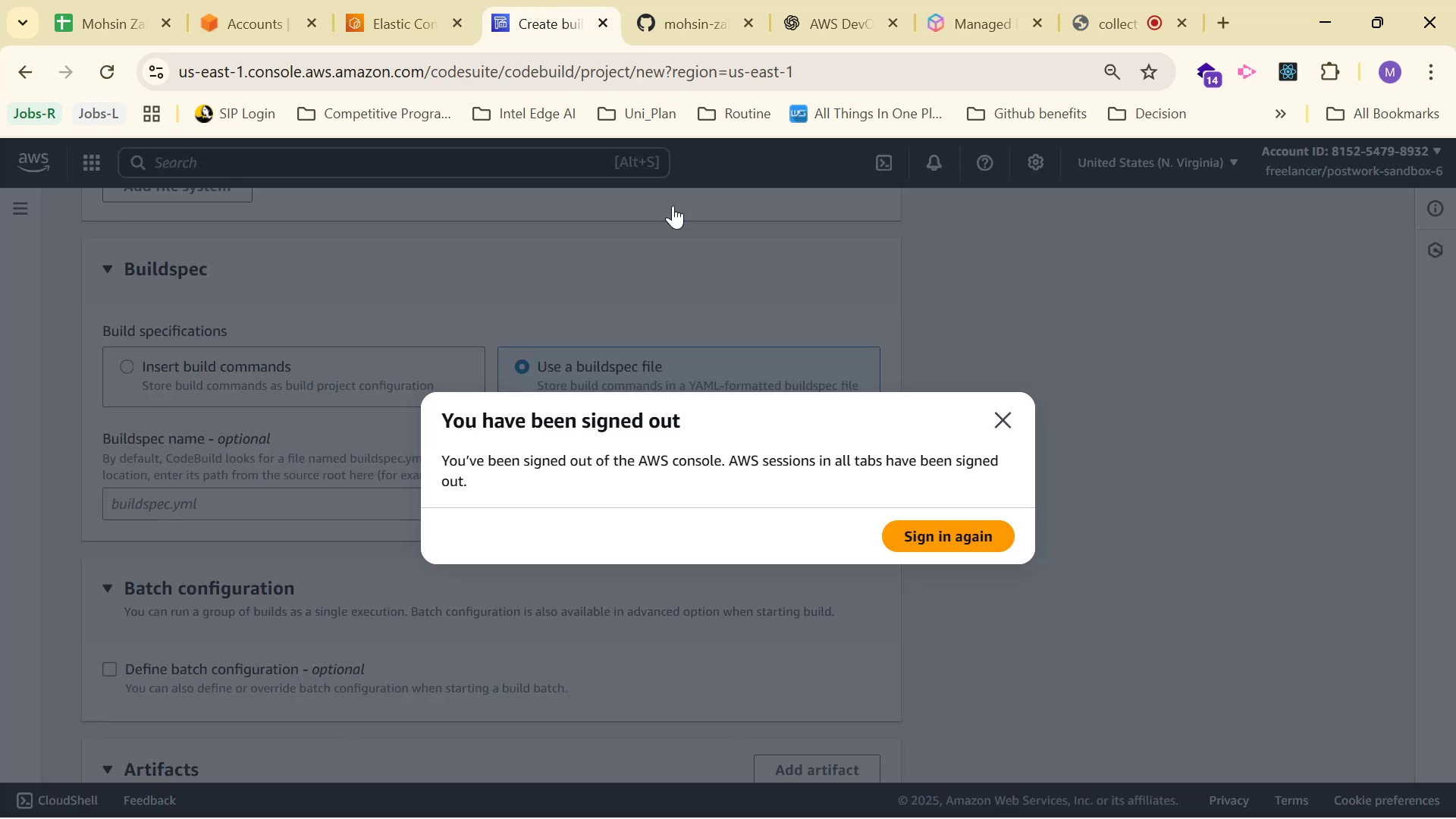 
left_click([943, 543])
 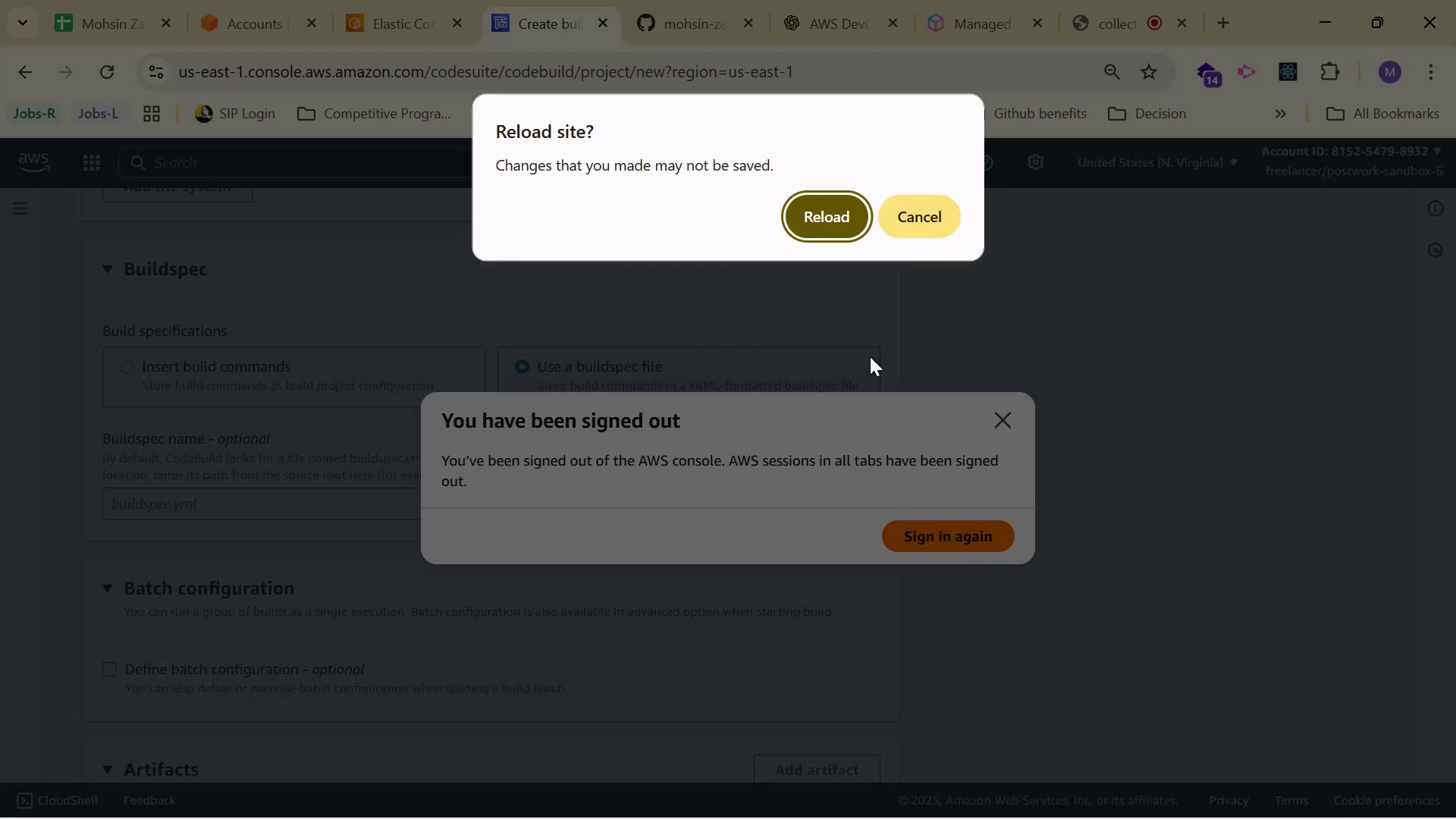 
left_click([840, 209])
 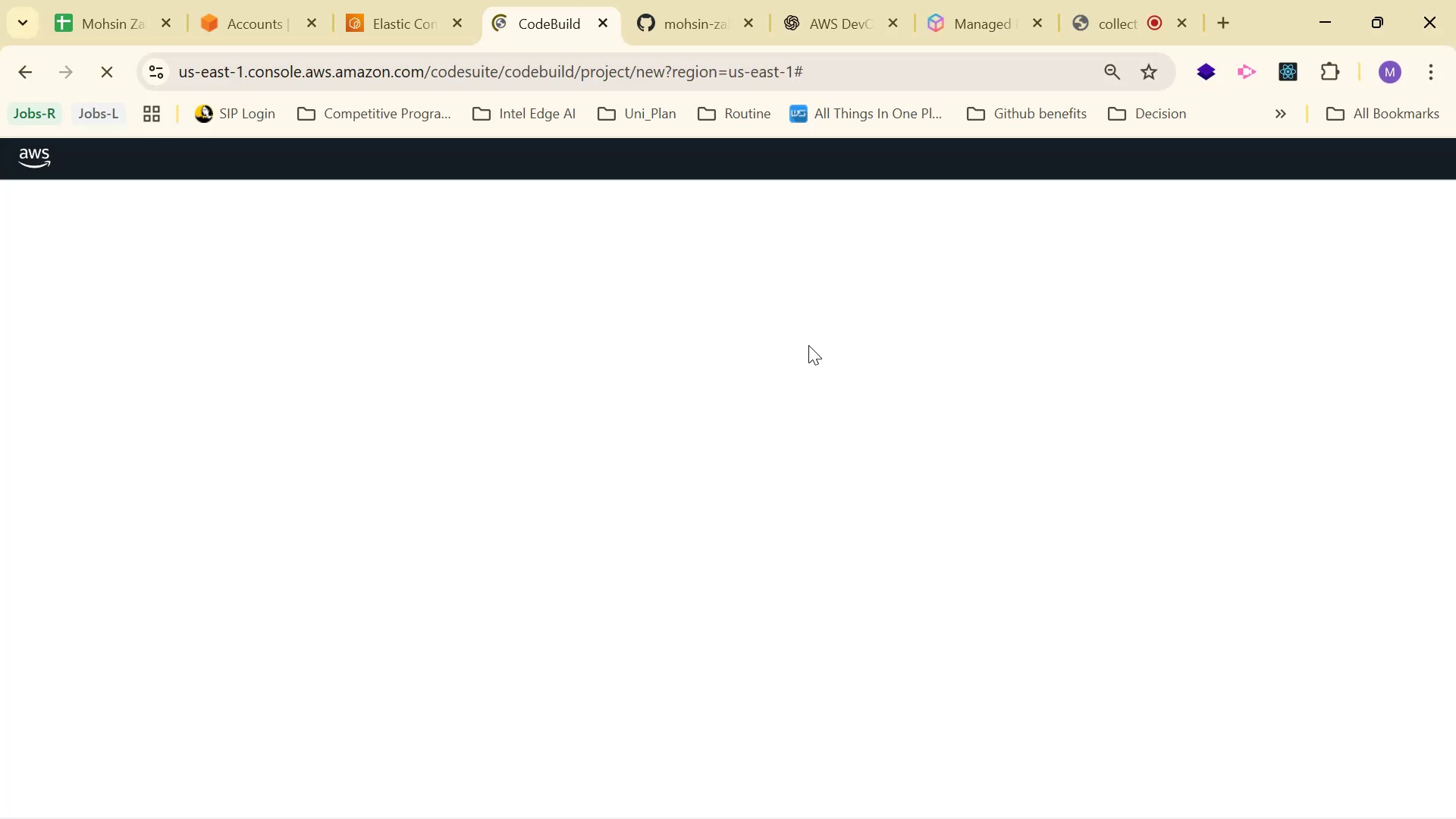 
wait(10.13)
 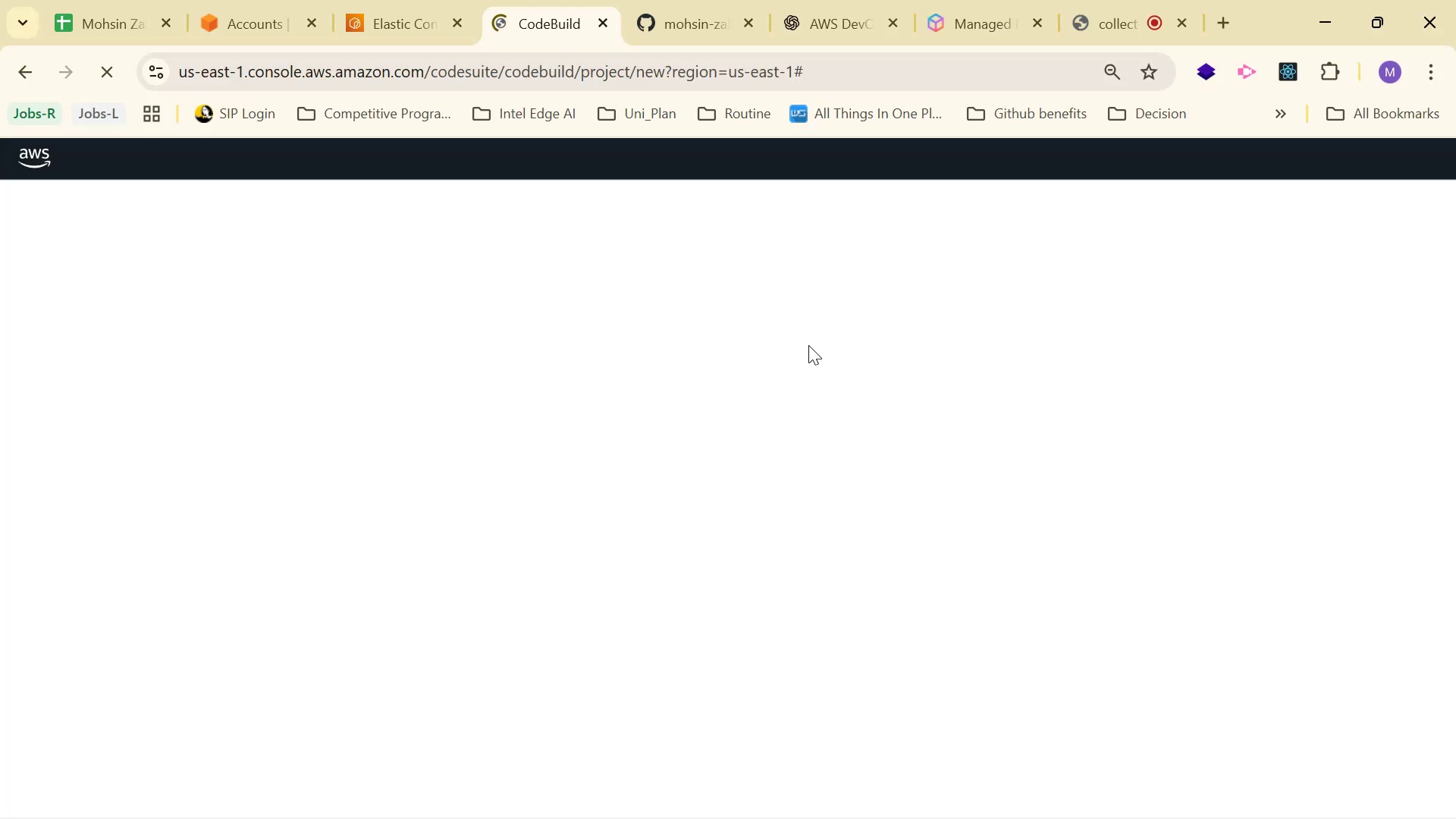 
scroll: coordinate [932, 392], scroll_direction: down, amount: 24.0
 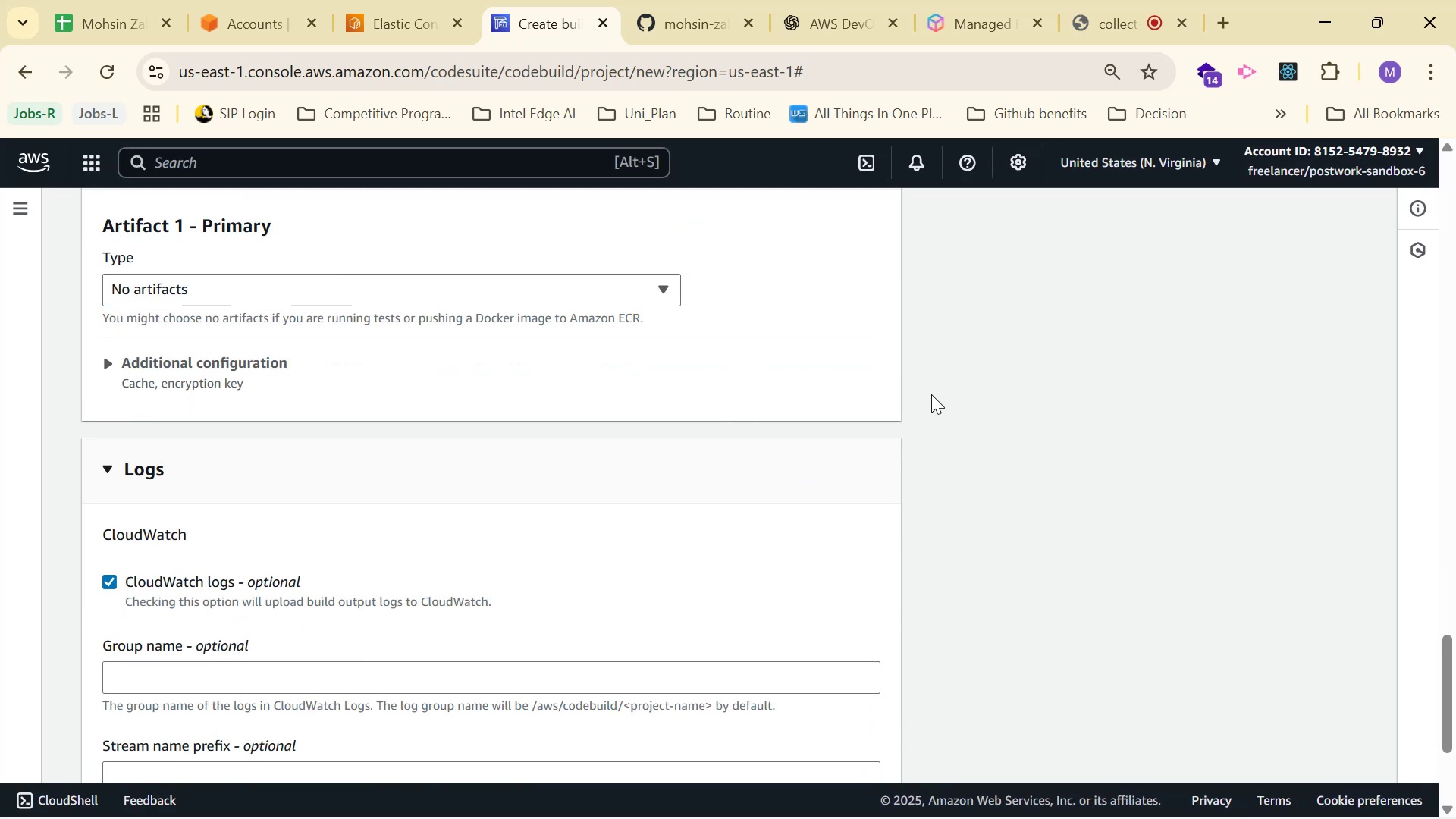 
scroll: coordinate [893, 403], scroll_direction: up, amount: 30.0
 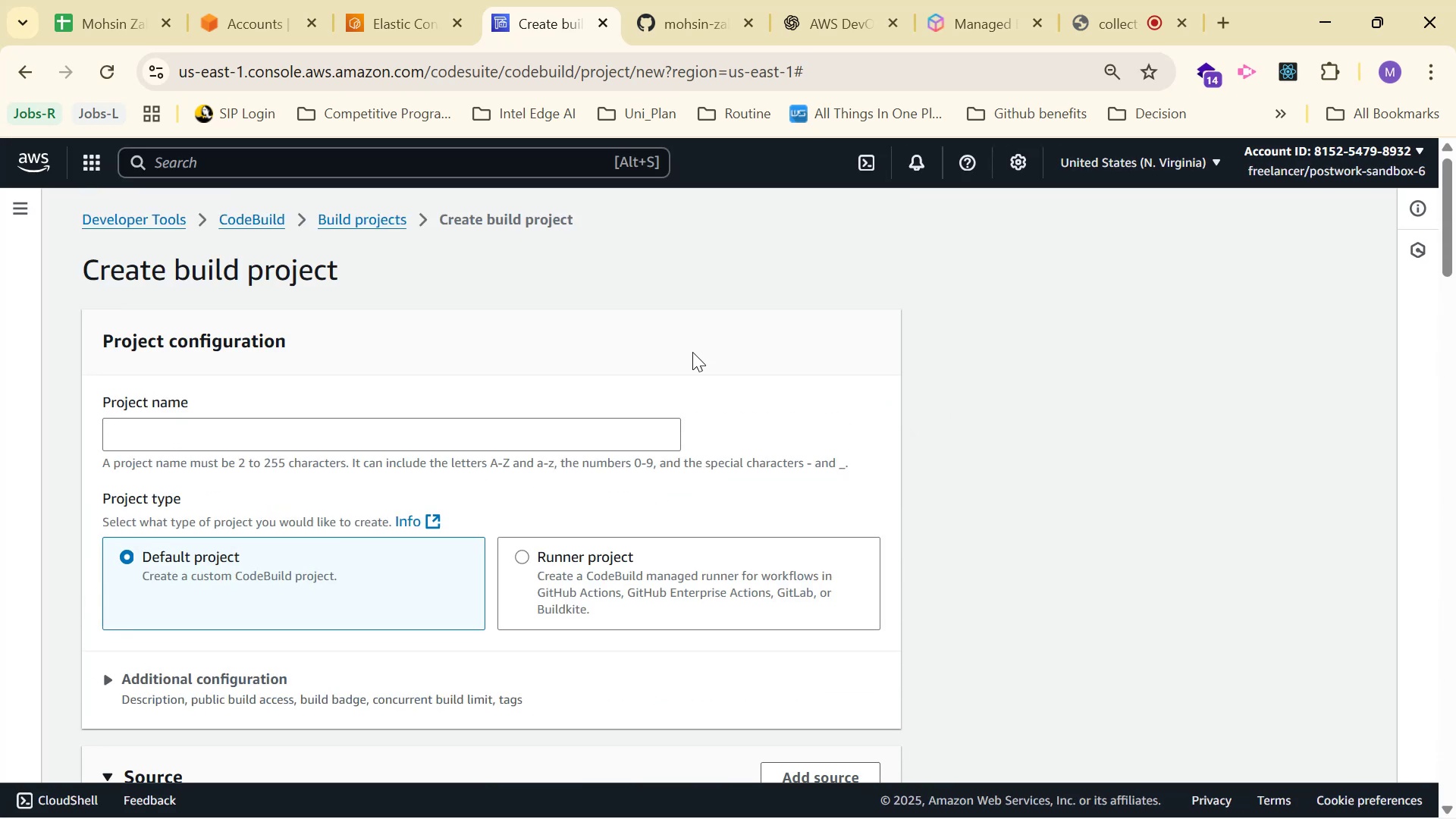 
key(Alt+Tab)
 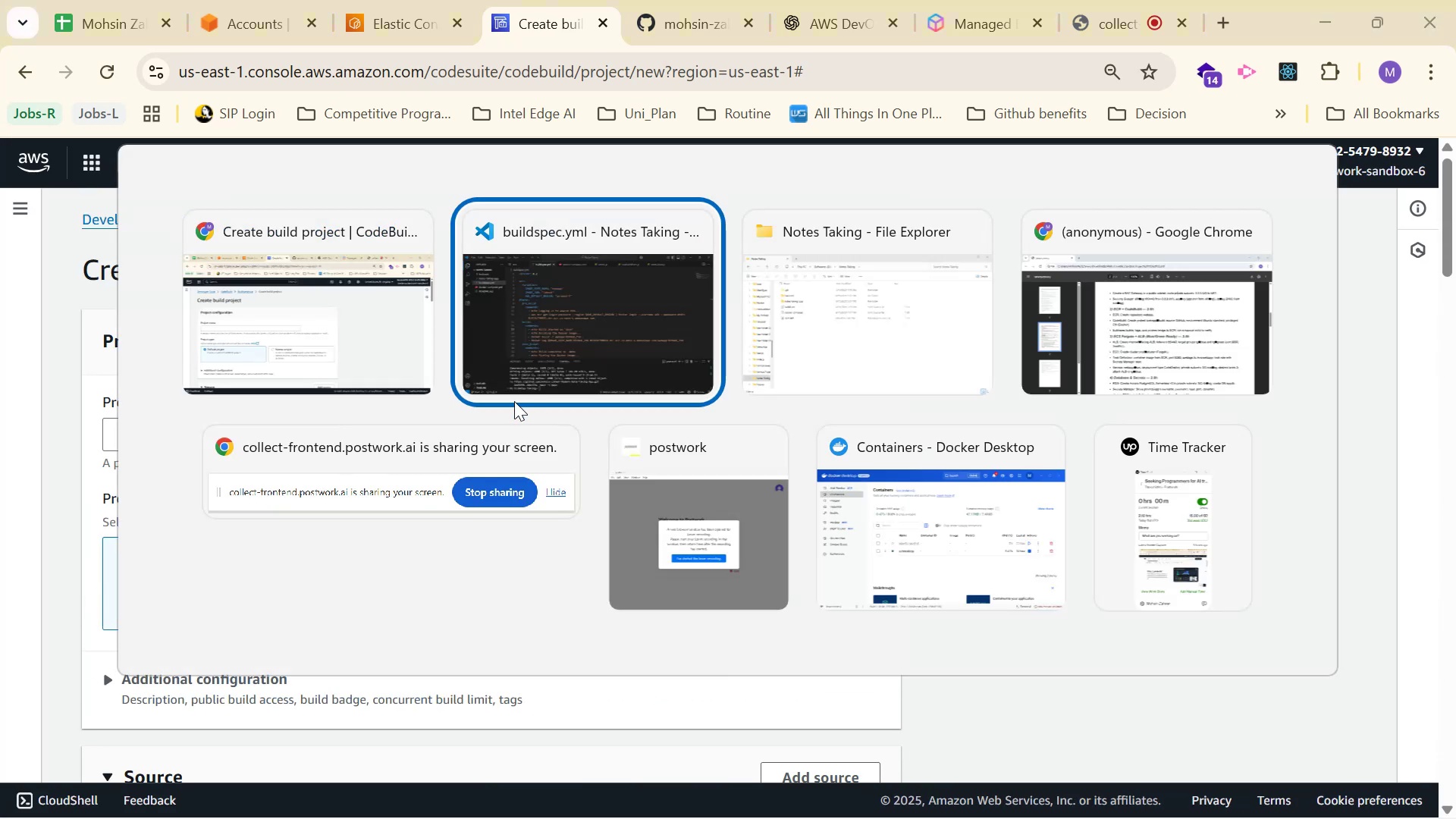 
key(Alt+Tab)
 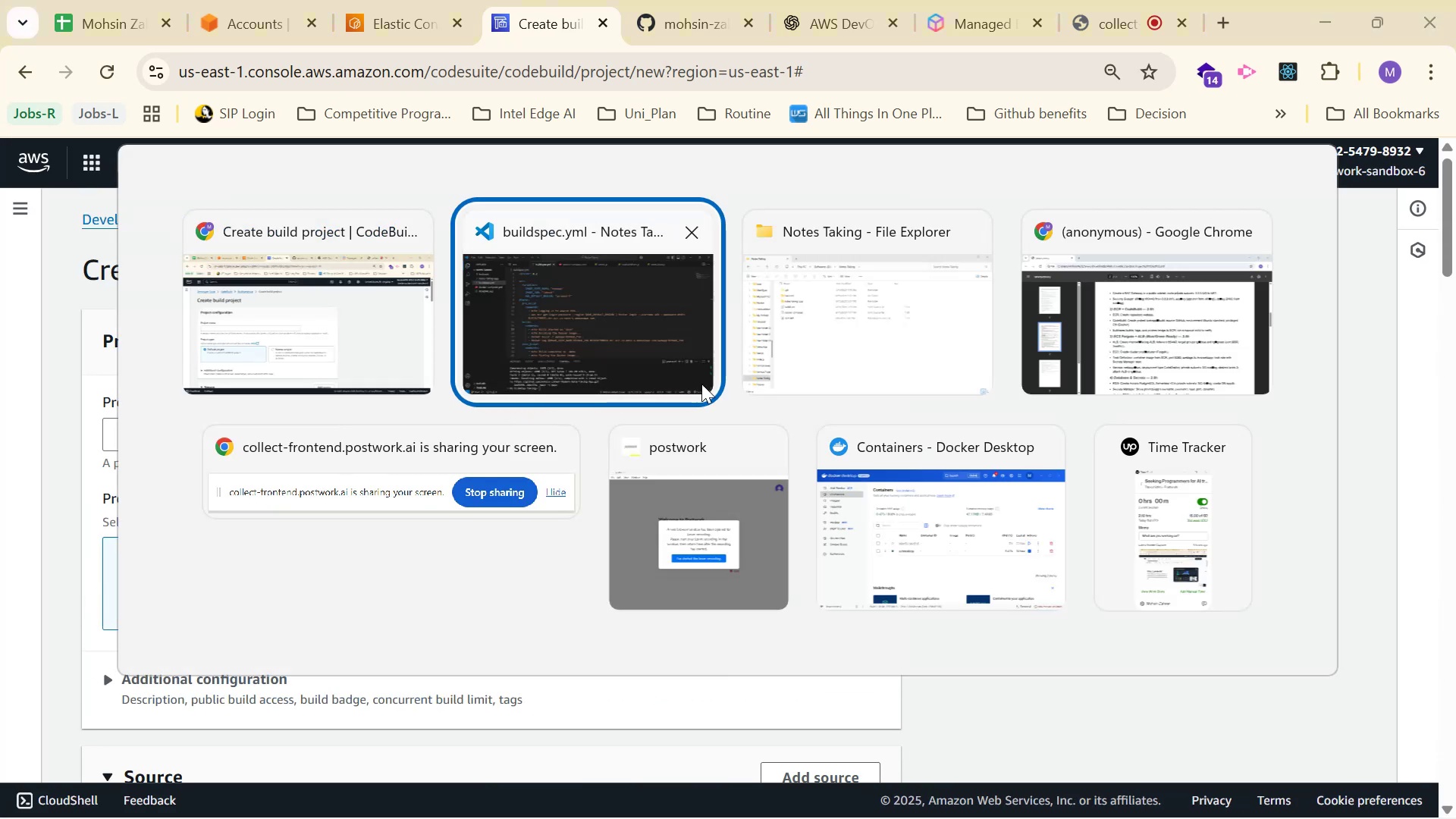 
key(Alt+Tab)
 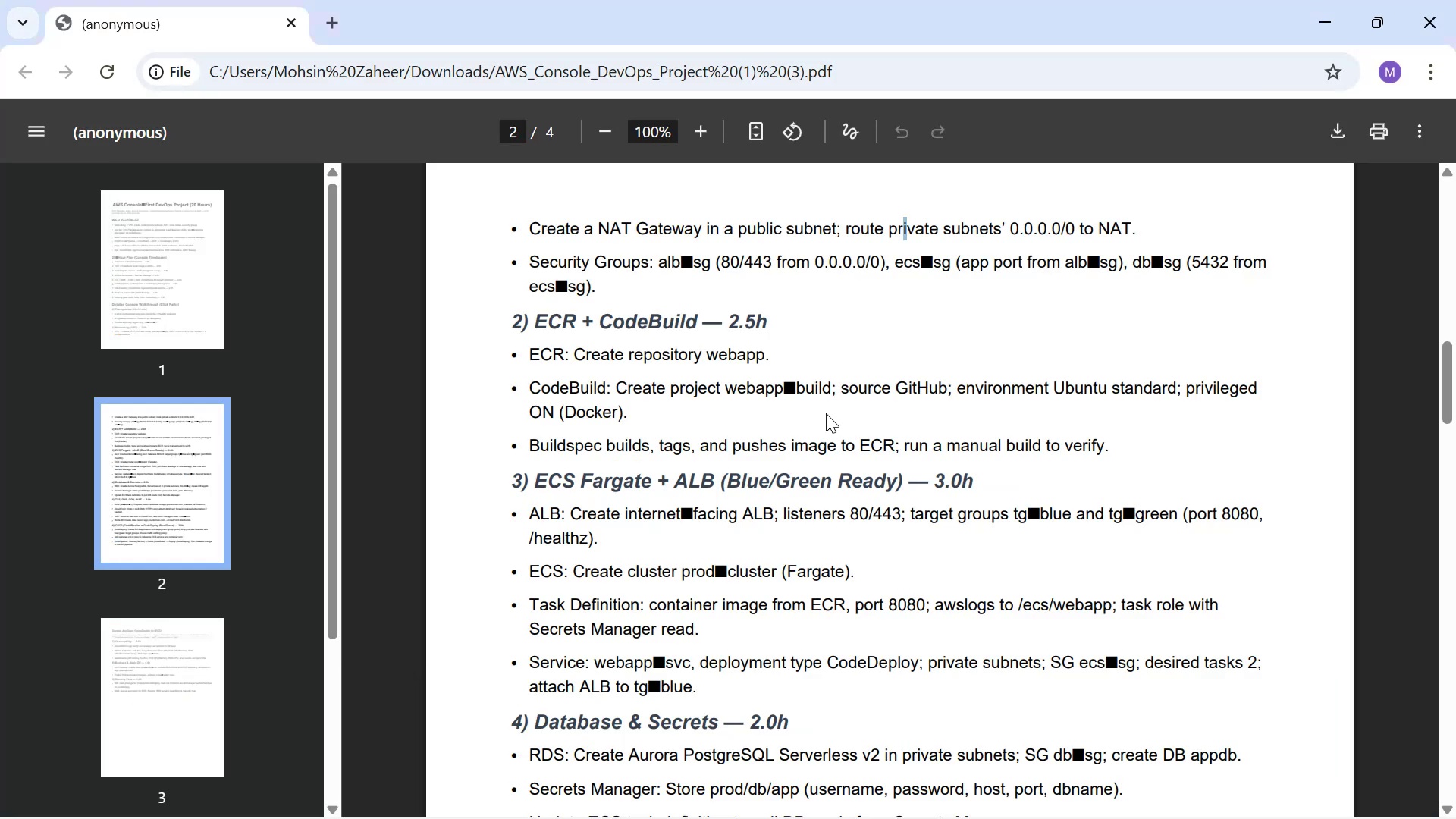 
left_click([705, 398])
 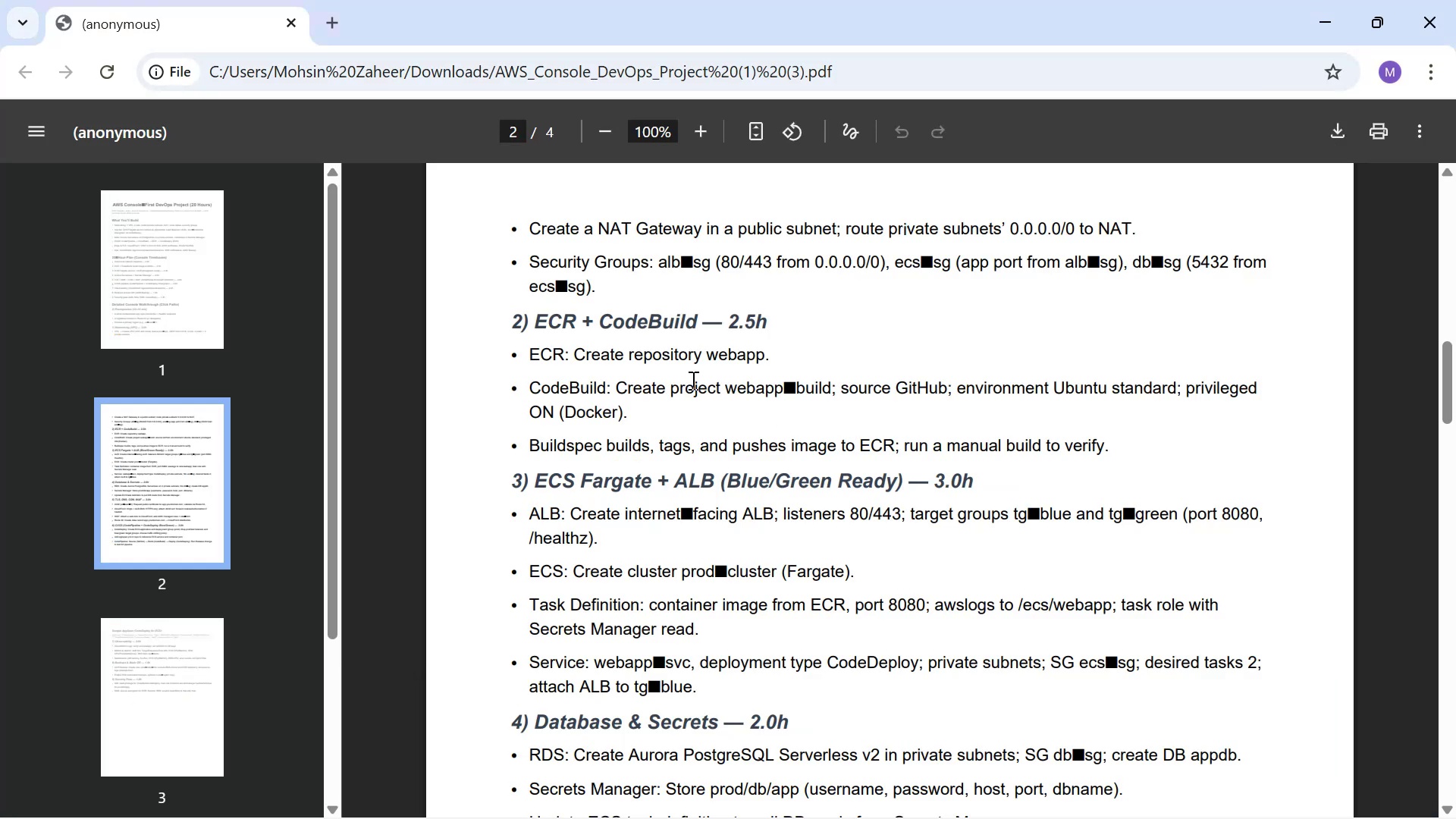 
left_click_drag(start_coordinate=[703, 361], to_coordinate=[763, 362])
 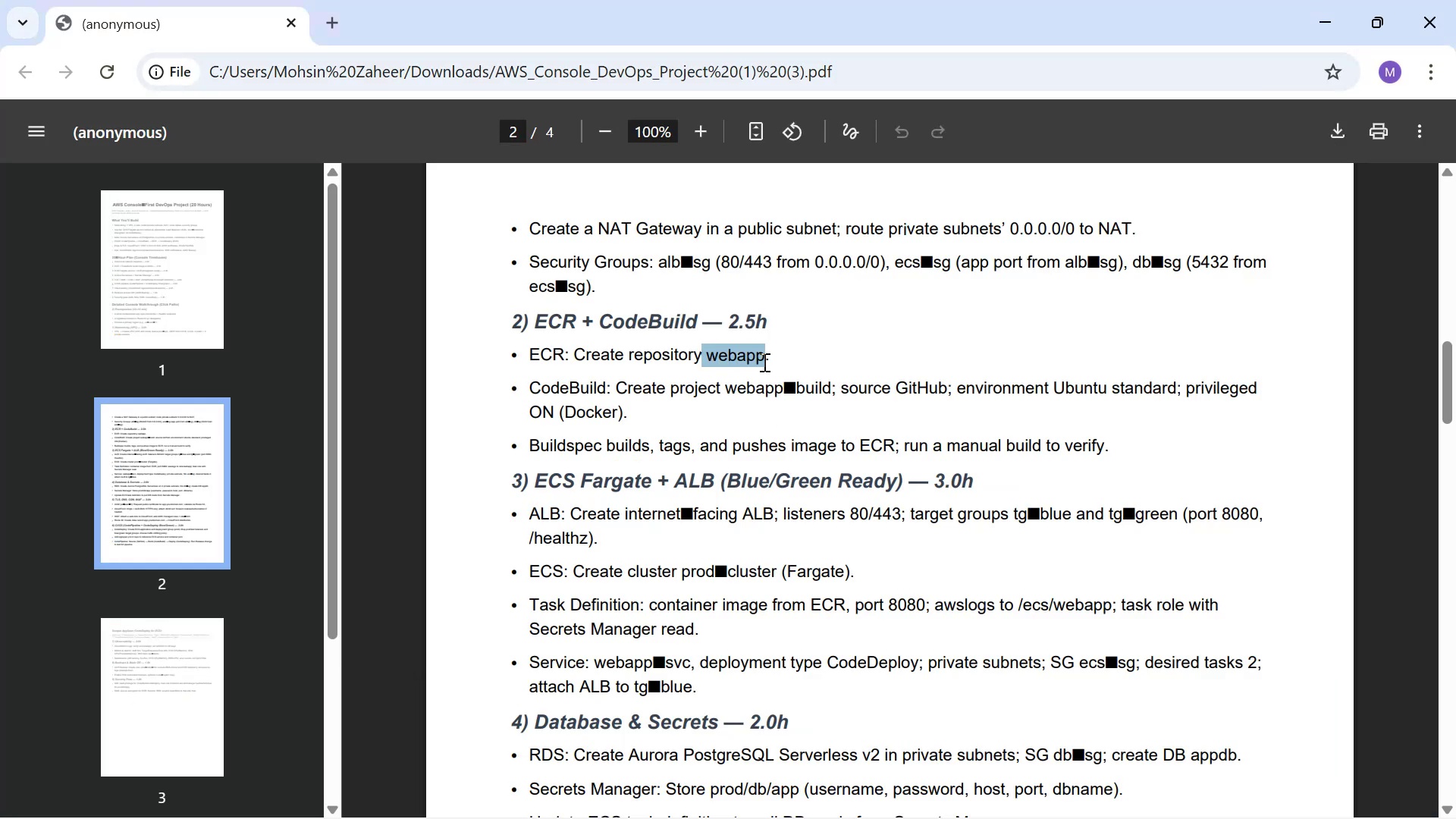 
key(Control+C)
 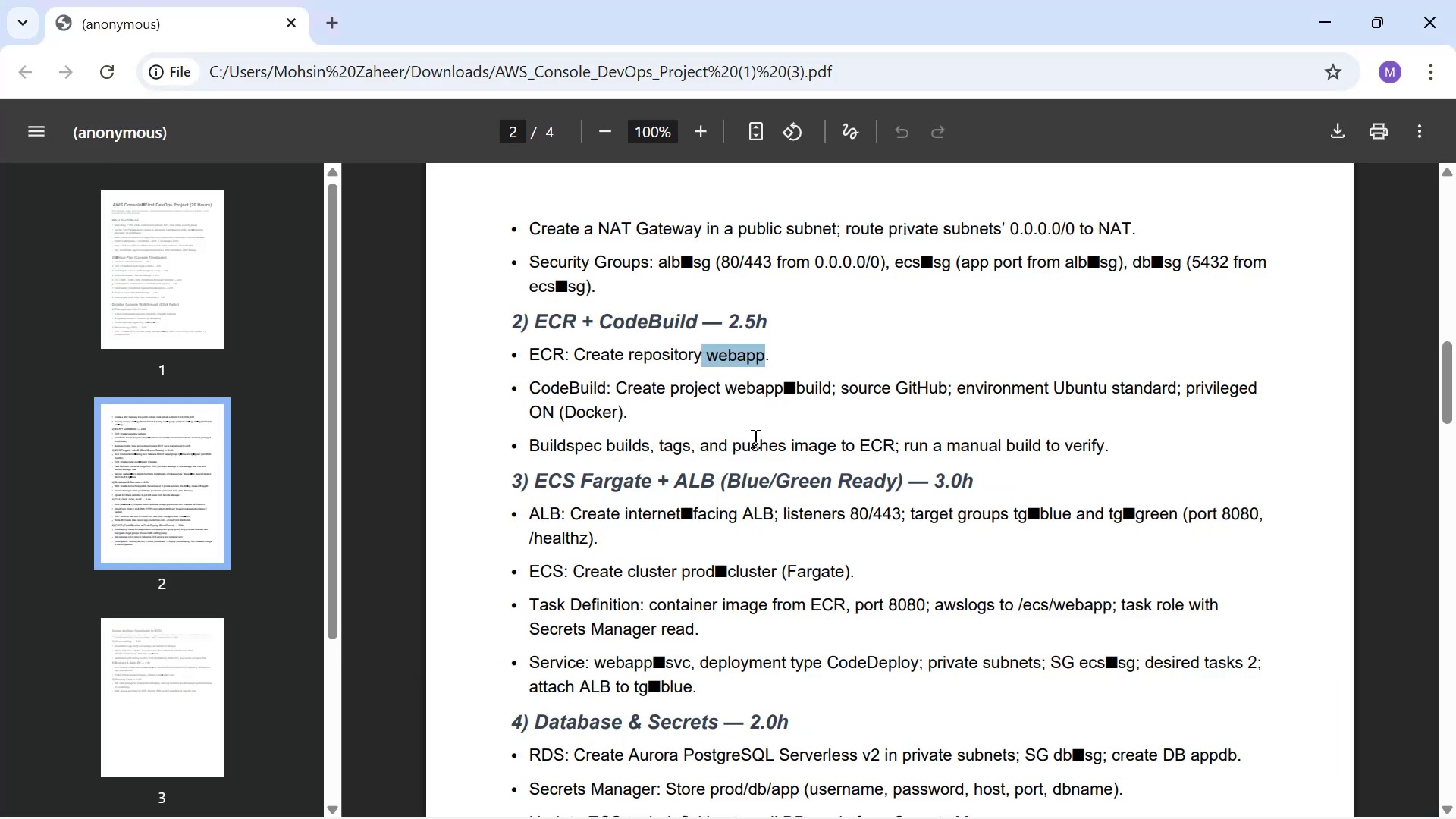 
key(Alt+AltLeft)
 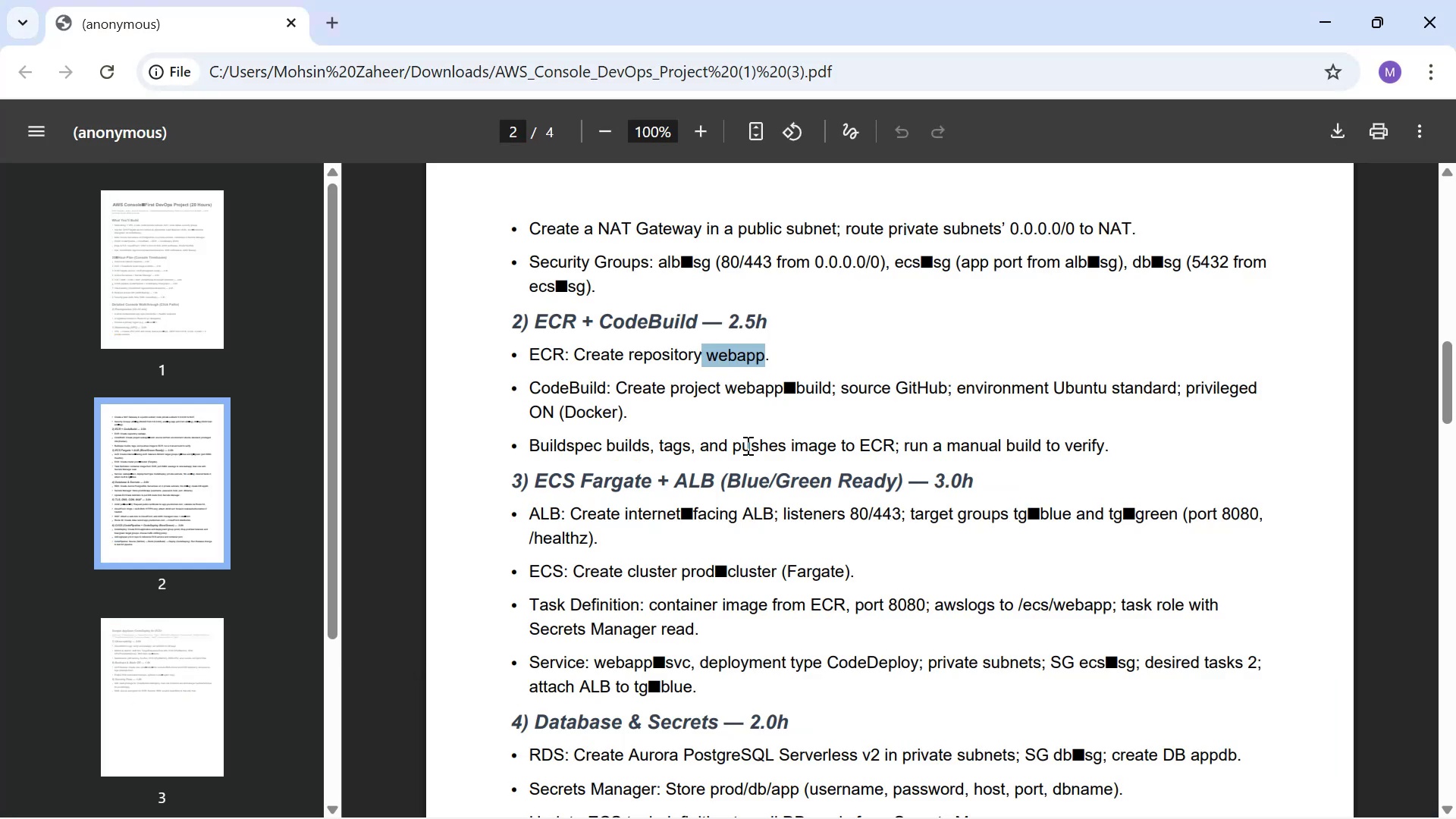 
key(Alt+Tab)
 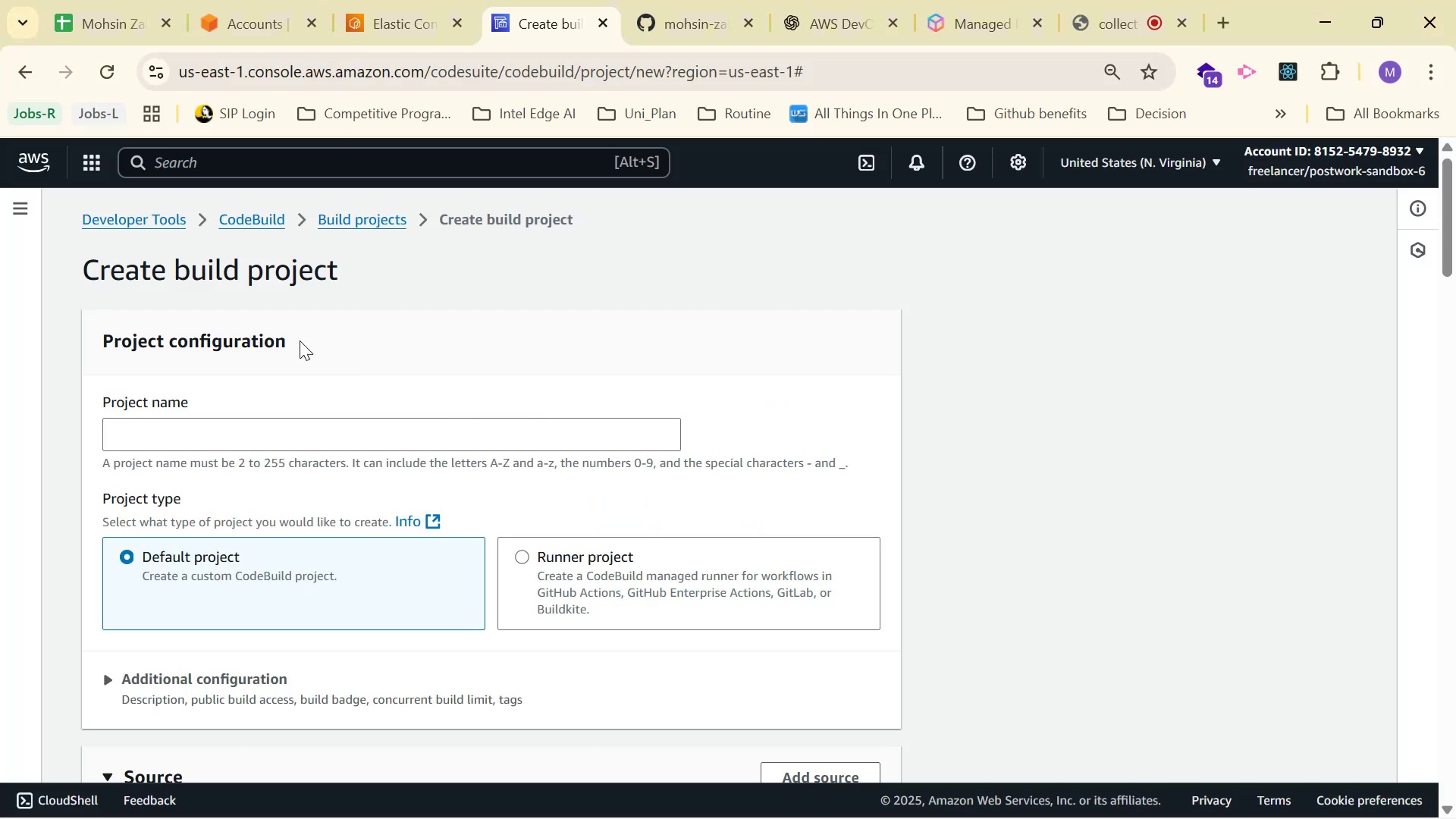 
left_click([256, 435])
 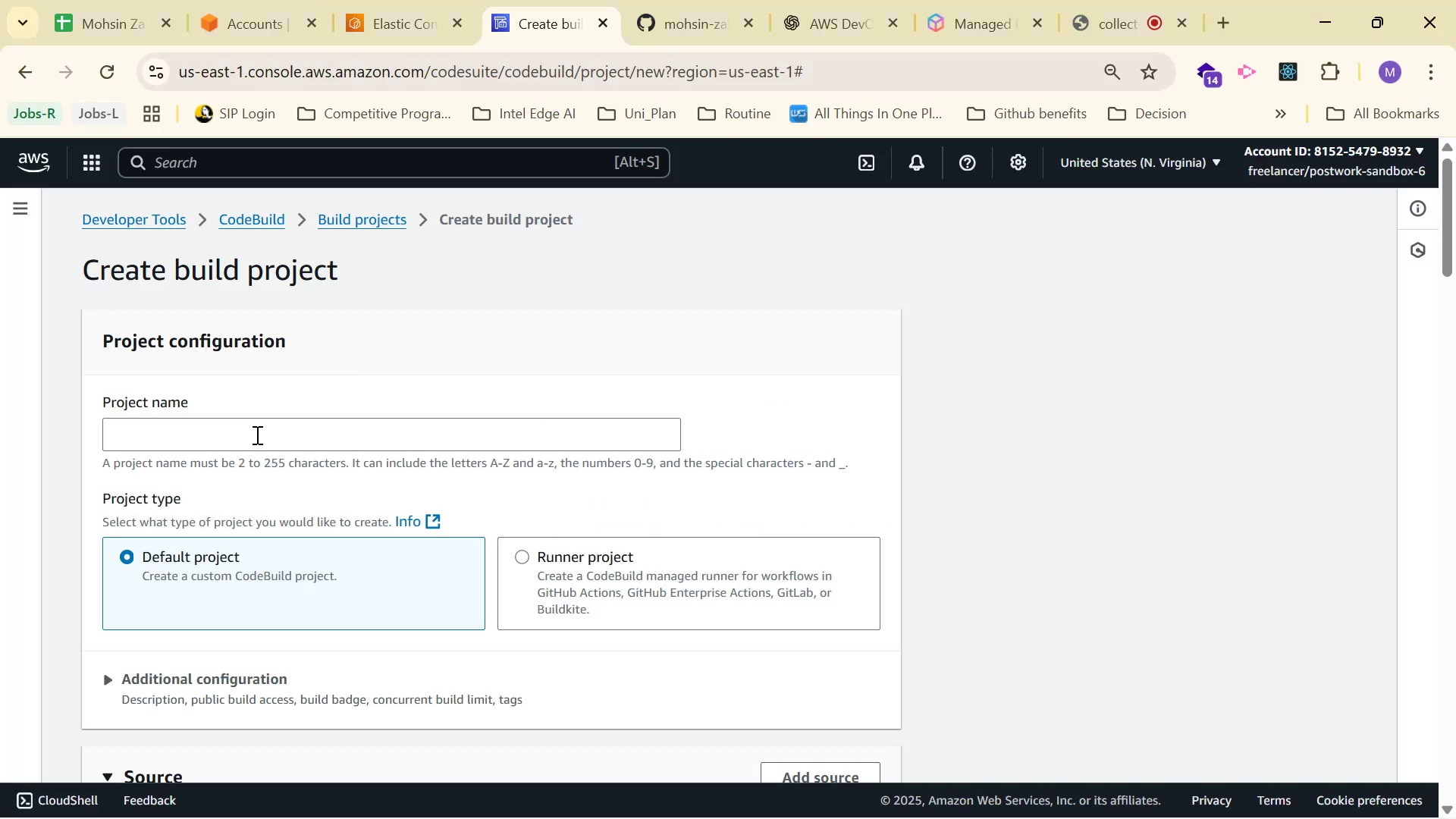 
key(Control+V)
 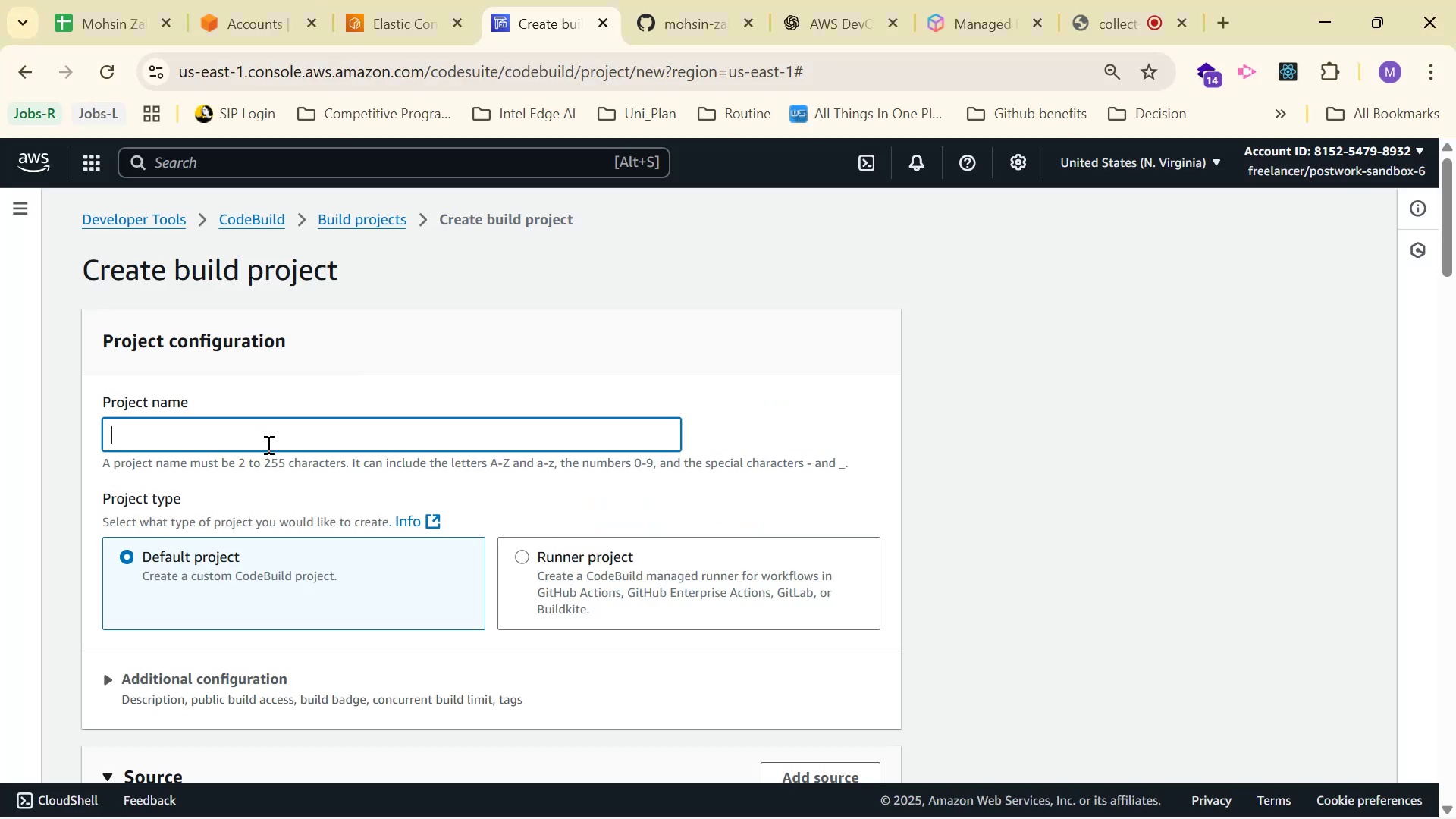 
key(Control+V)
 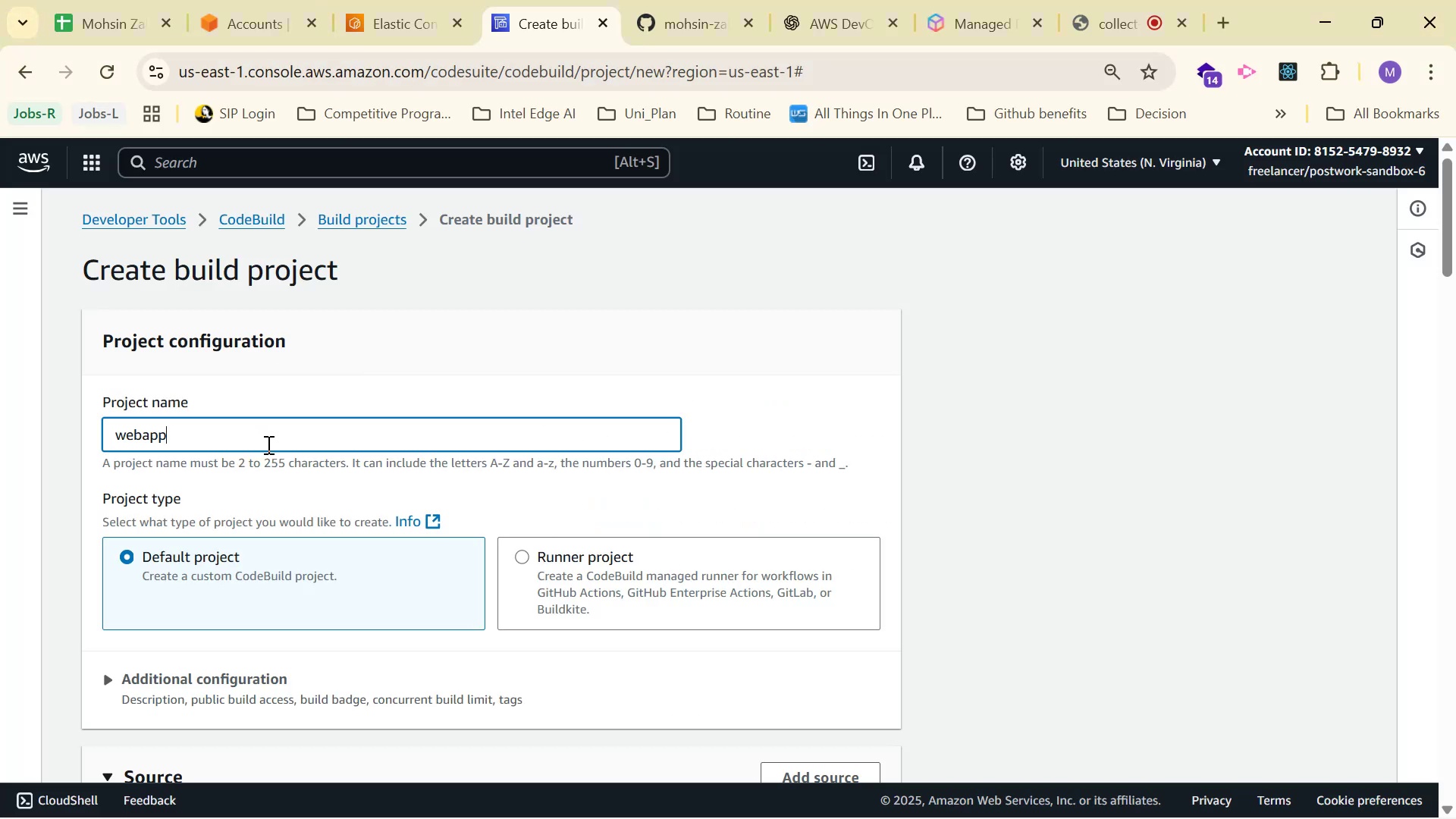 
key(ArrowLeft)
 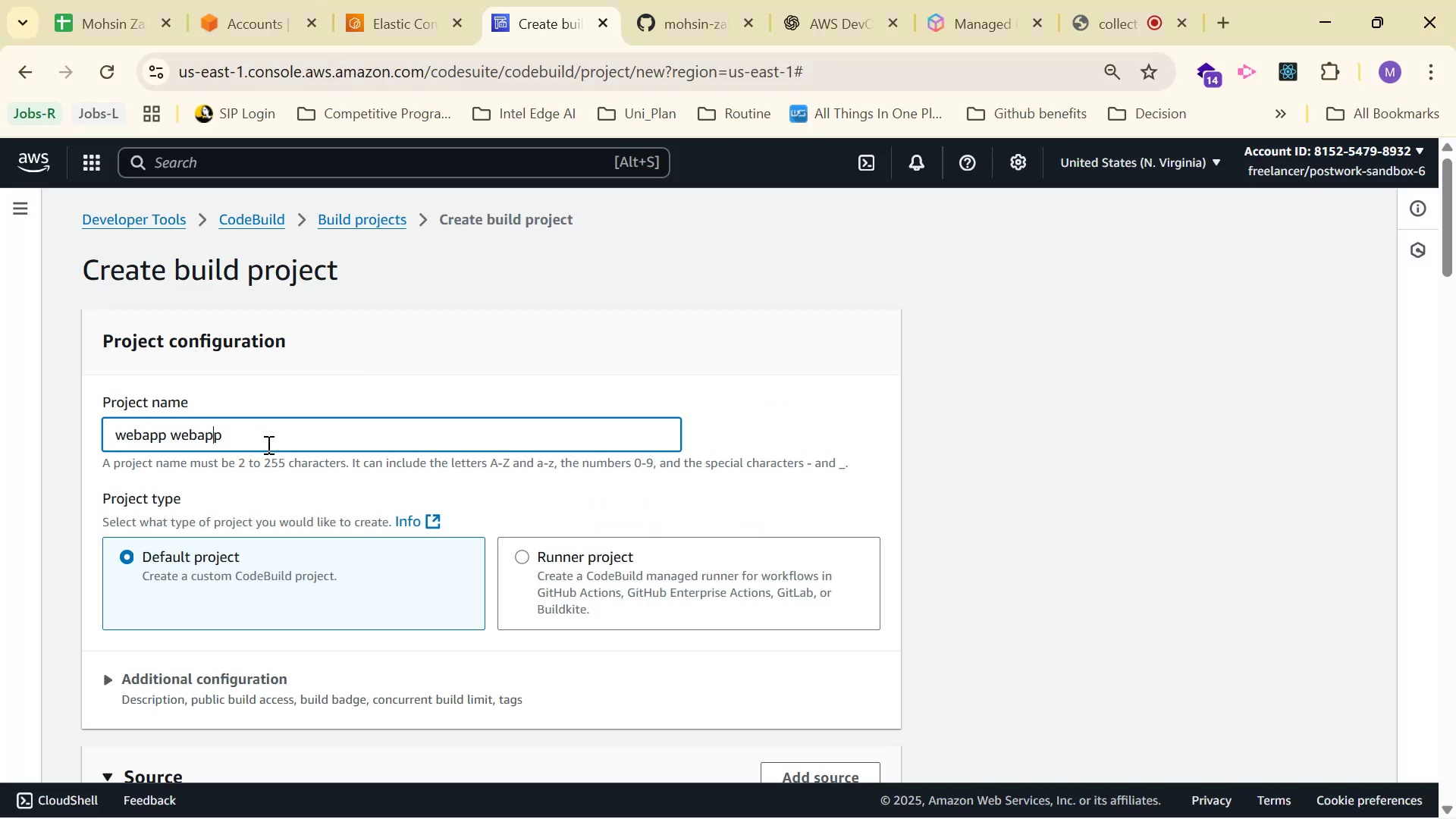 
key(Control+Z)
 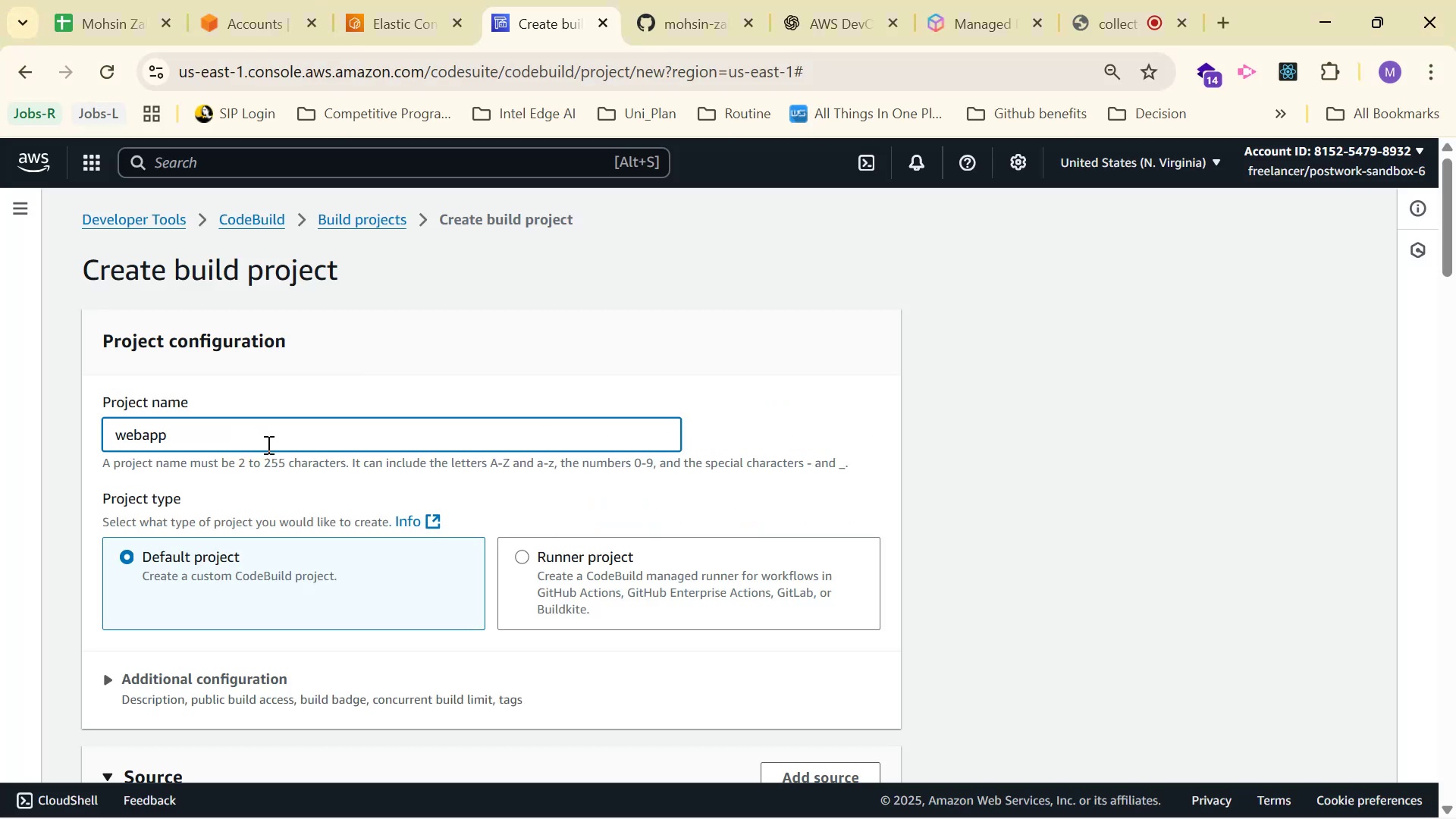 
key(ArrowLeft)
 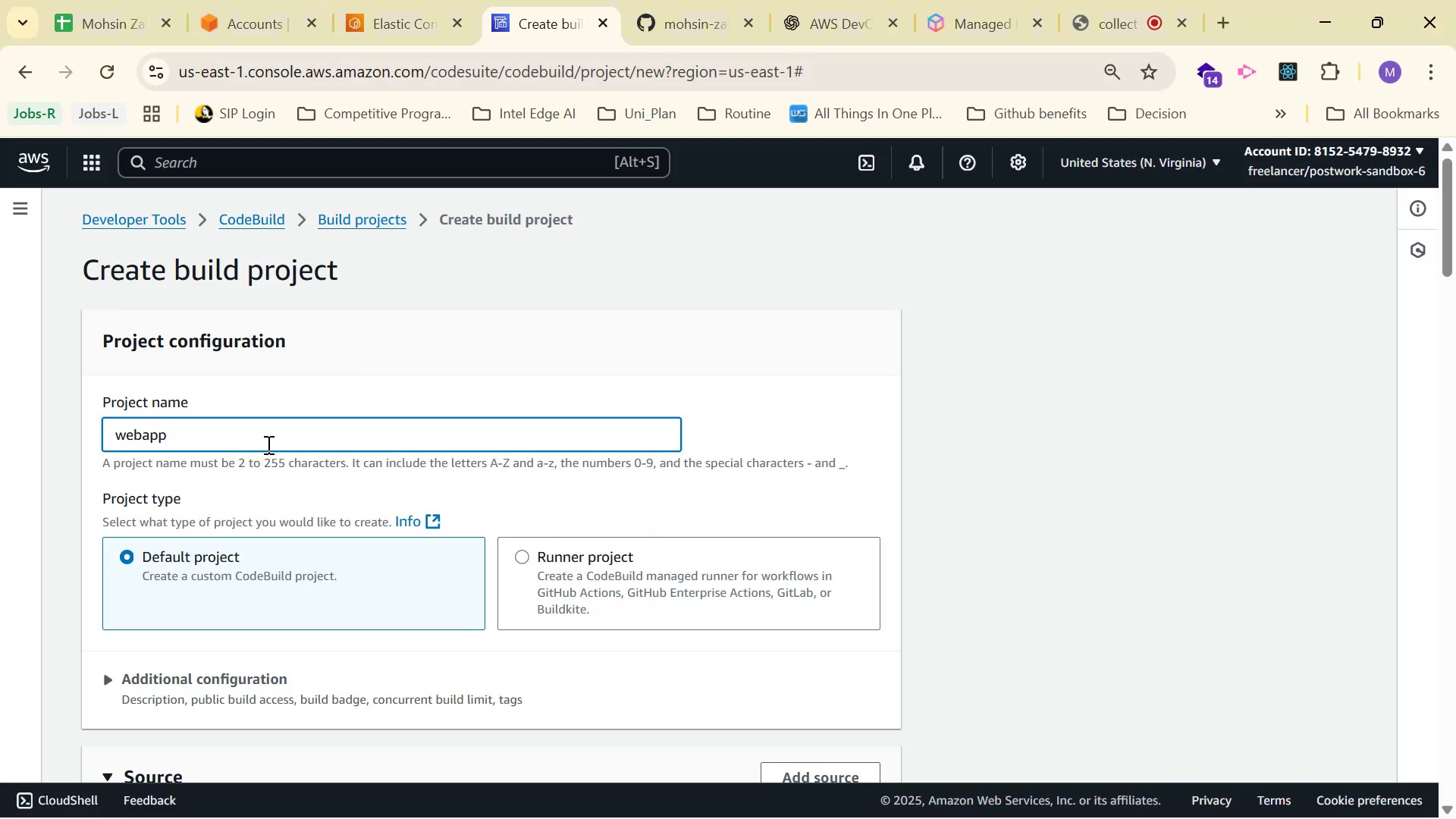 
key(ArrowLeft)
 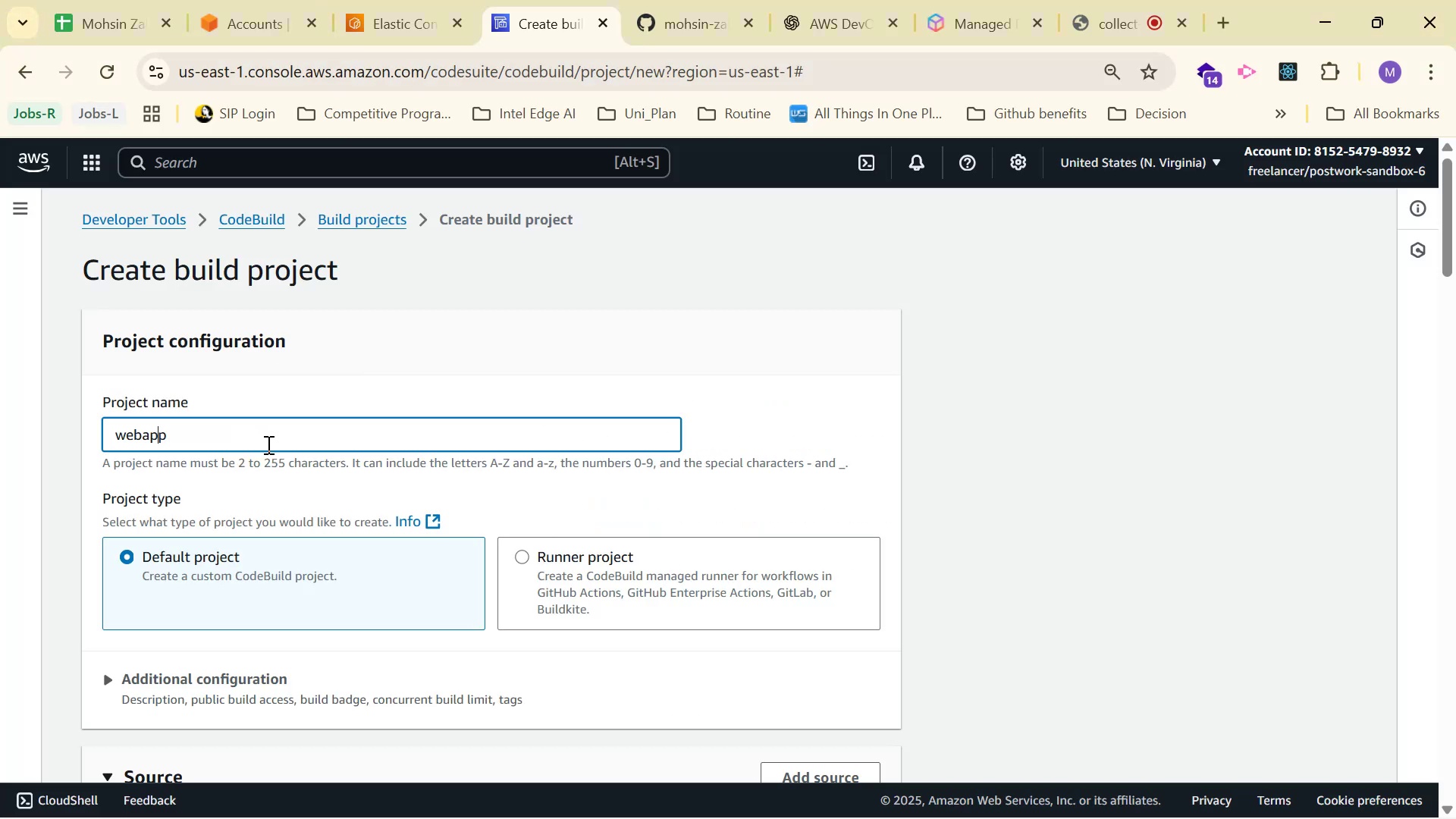 
key(ArrowLeft)
 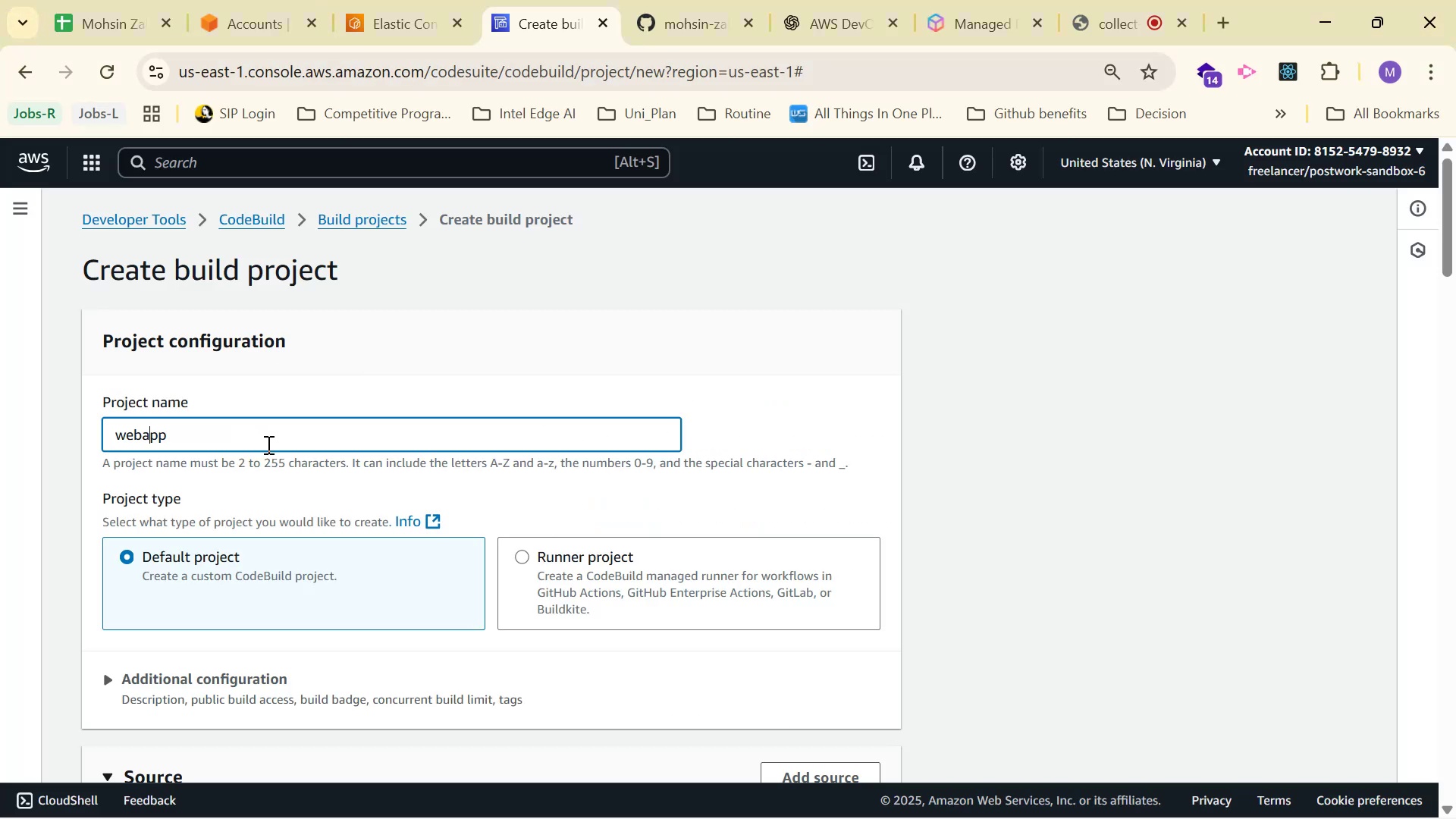 
key(ArrowLeft)
 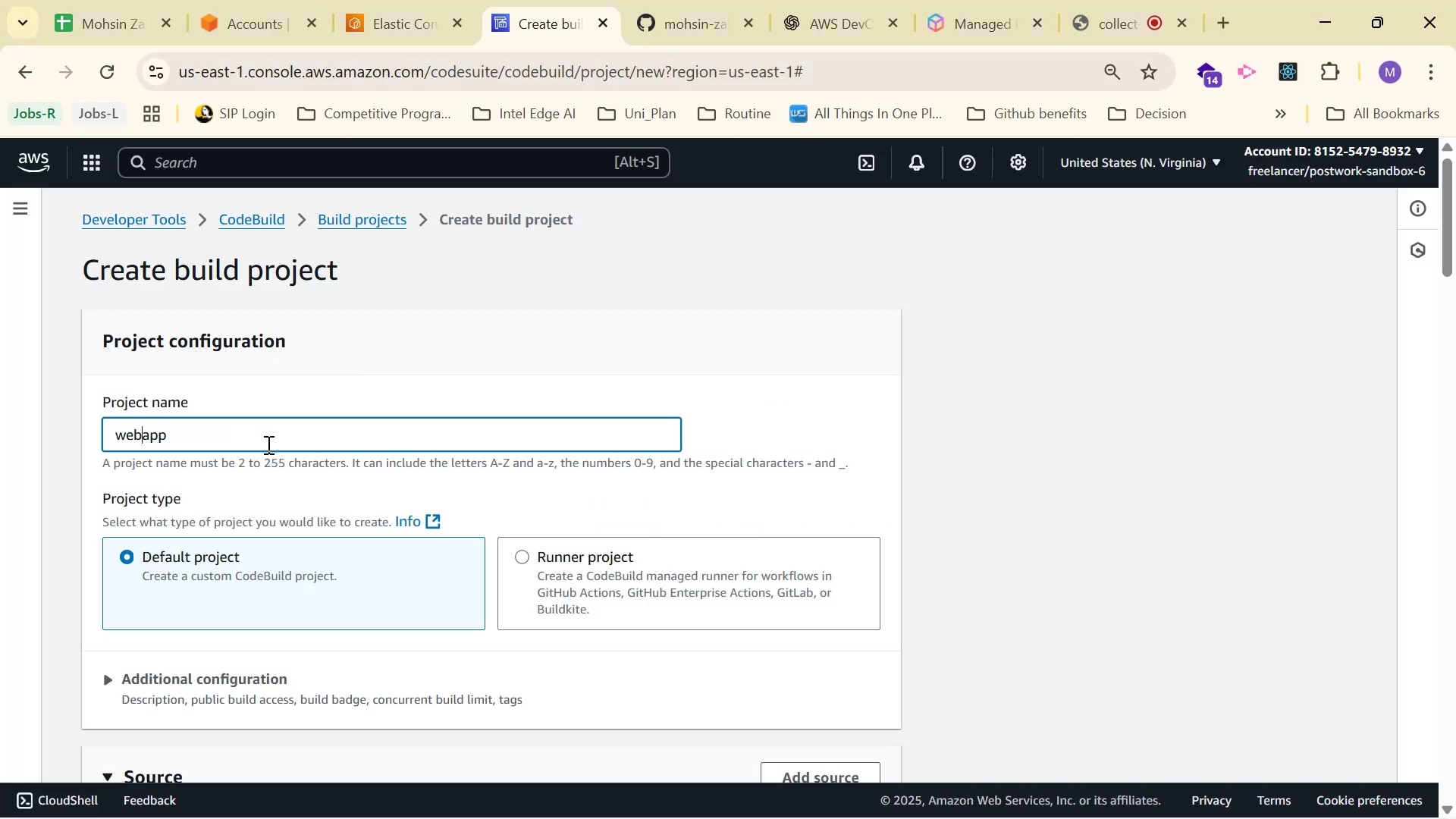 
key(ArrowLeft)
 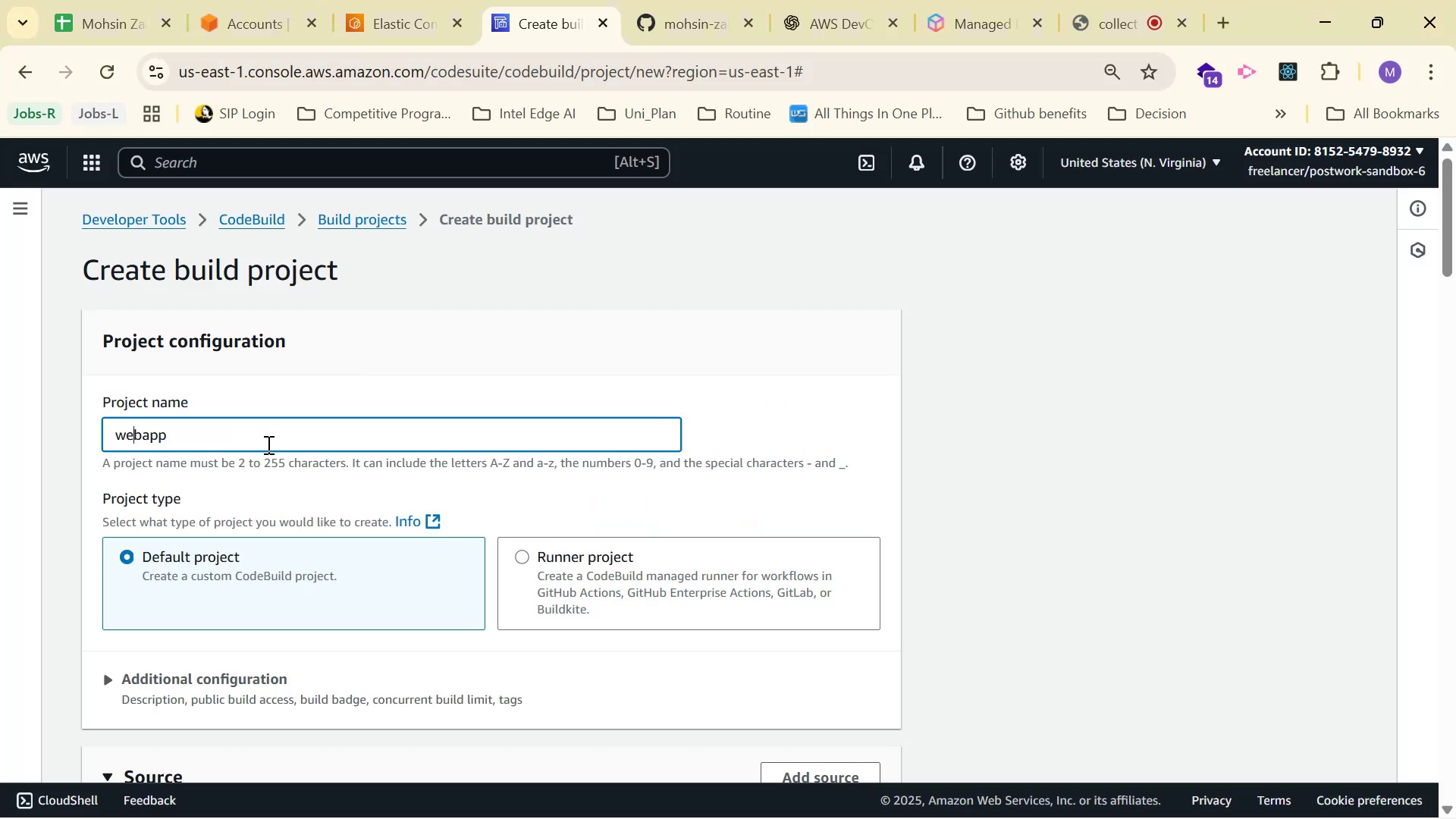 
key(ArrowLeft)
 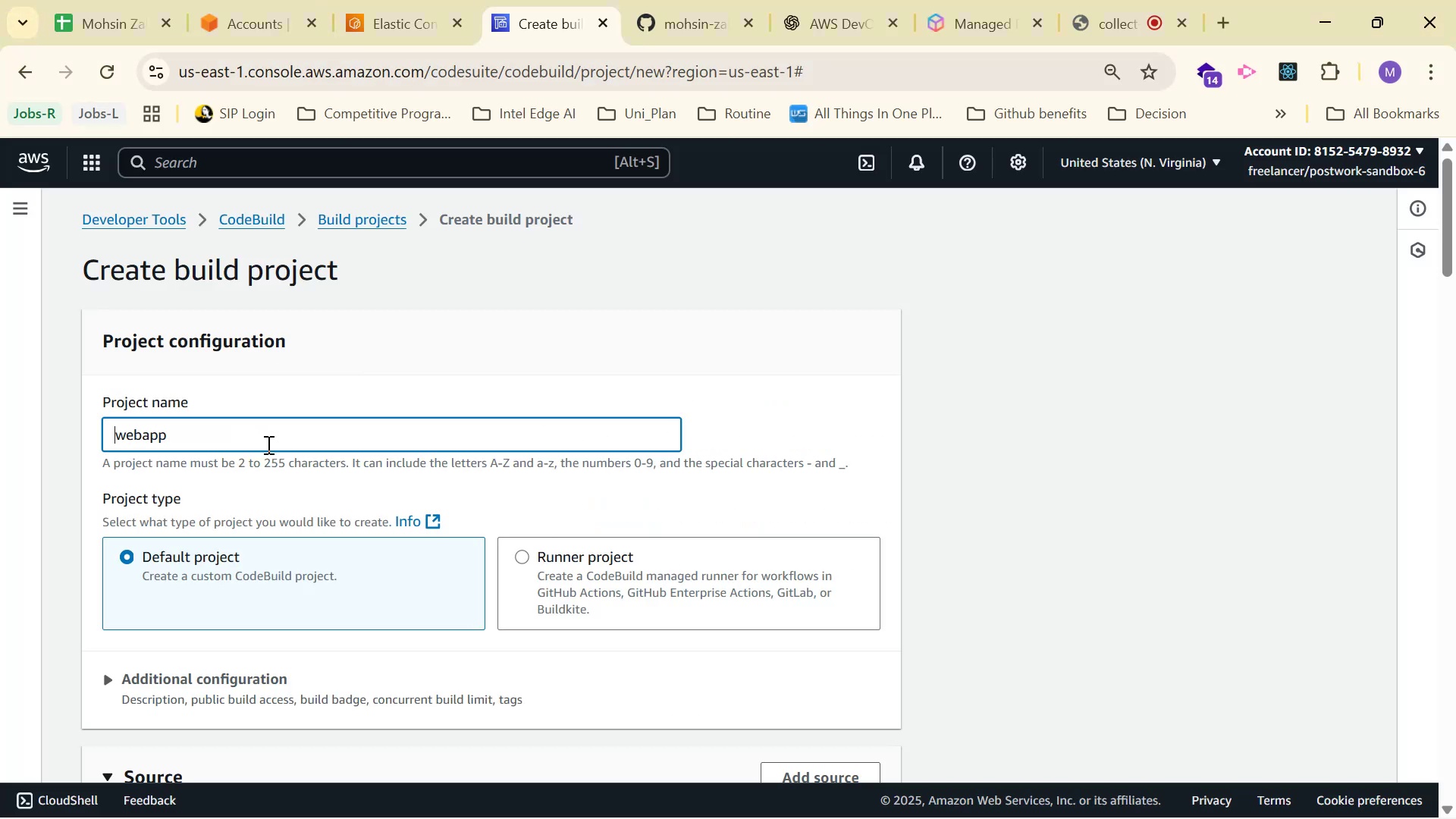 
key(Backspace)
 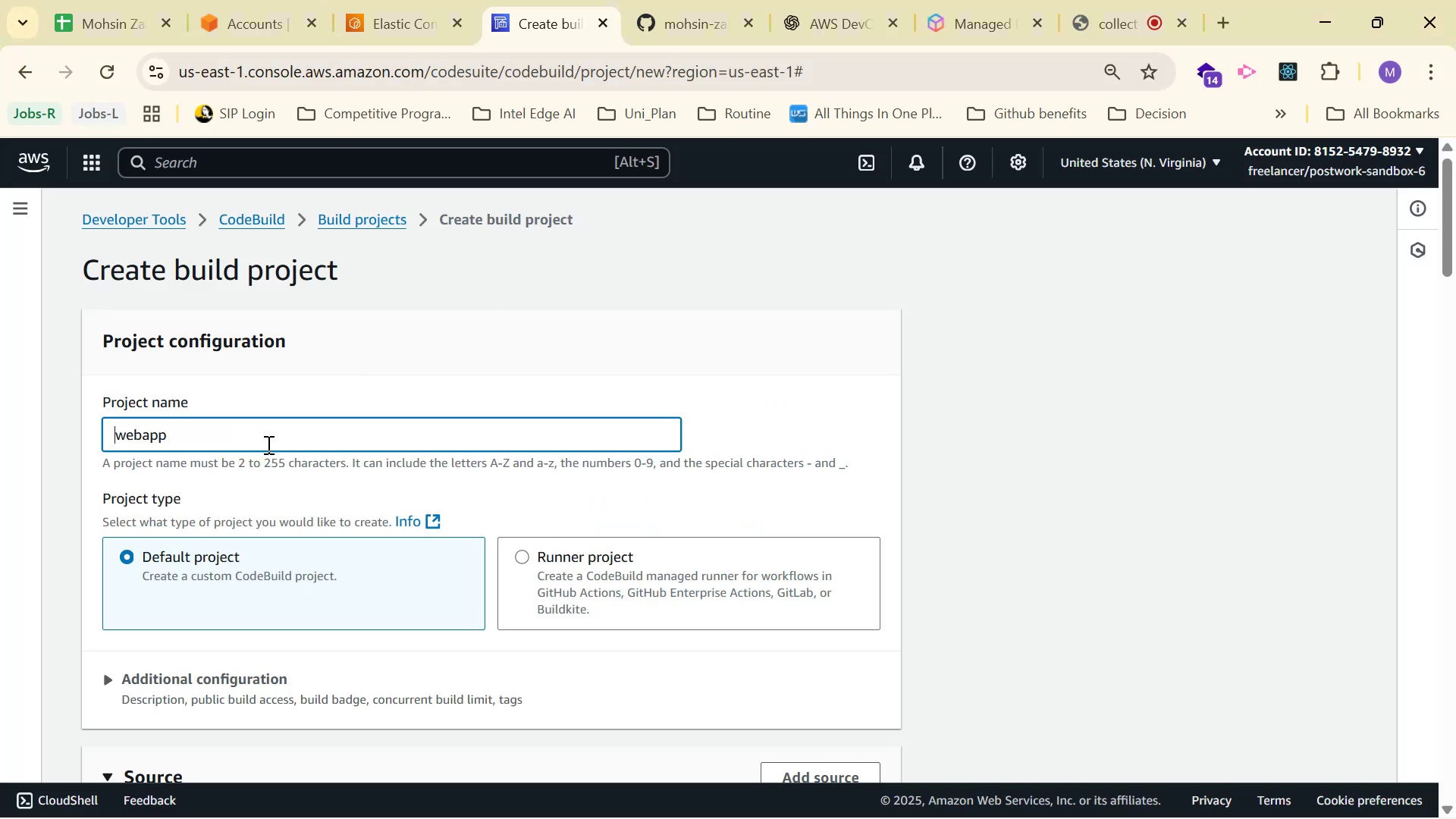 
key(Backspace)
 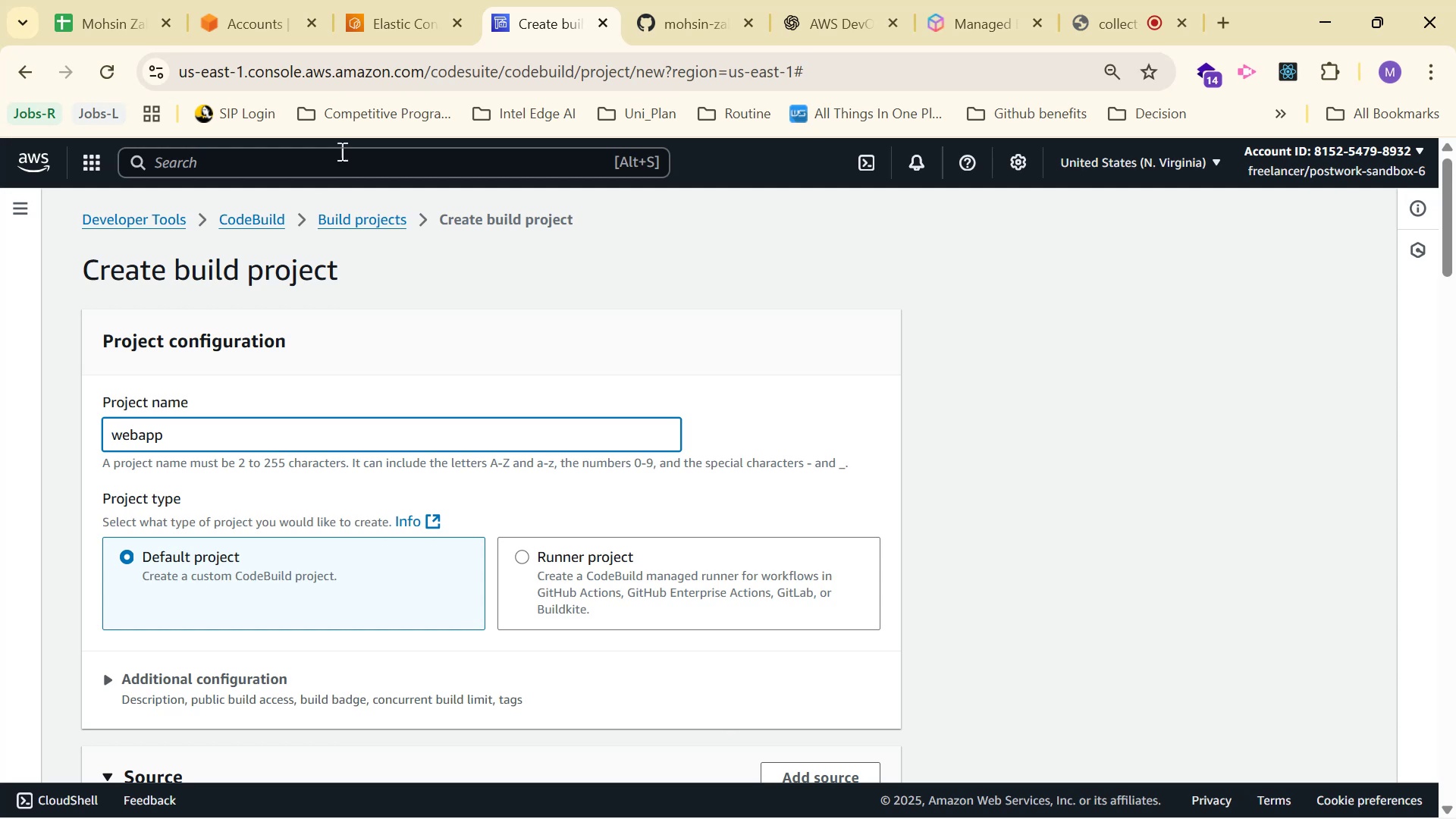 
scroll: coordinate [446, 318], scroll_direction: down, amount: 1.0
 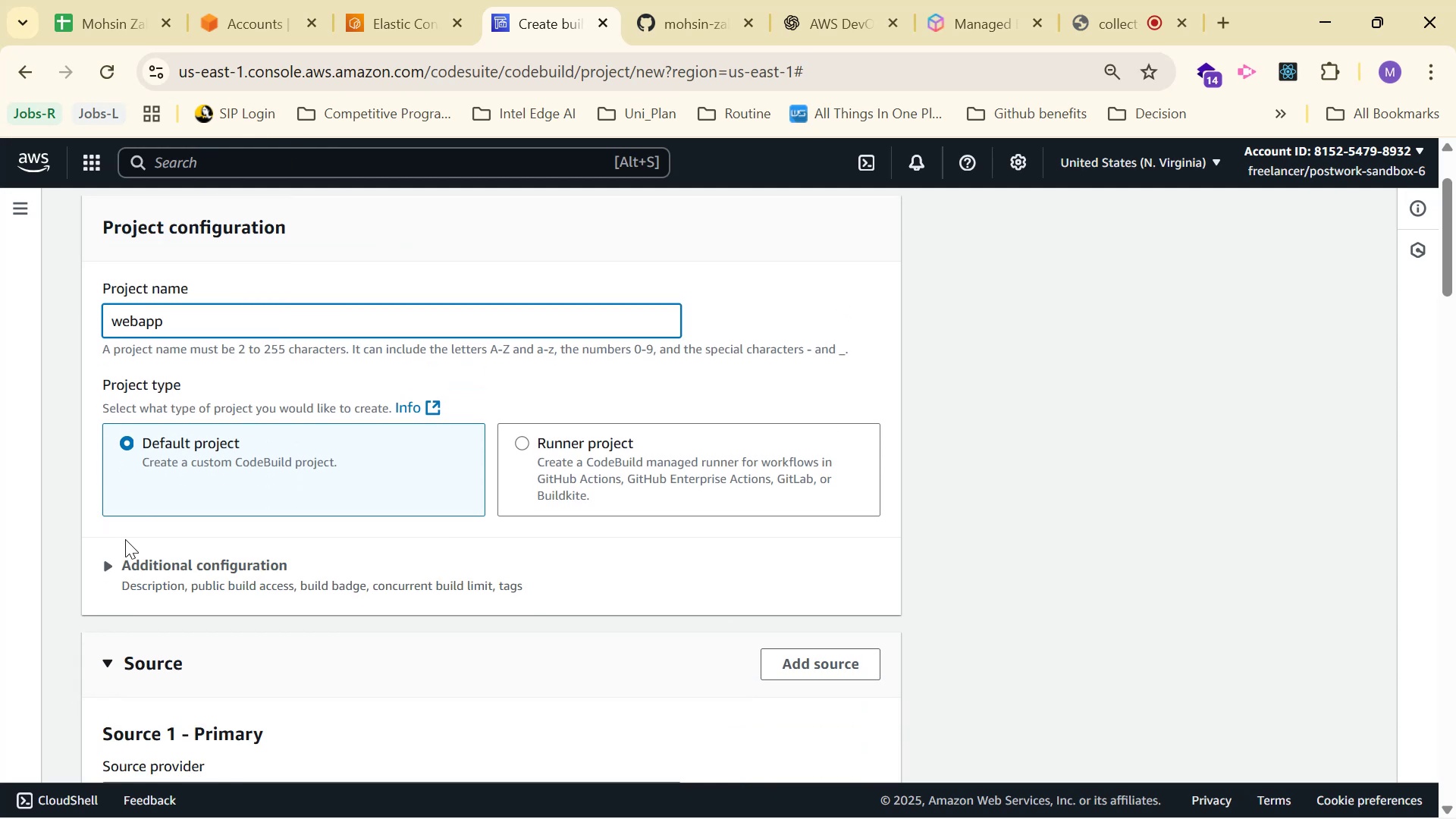 
left_click([134, 563])
 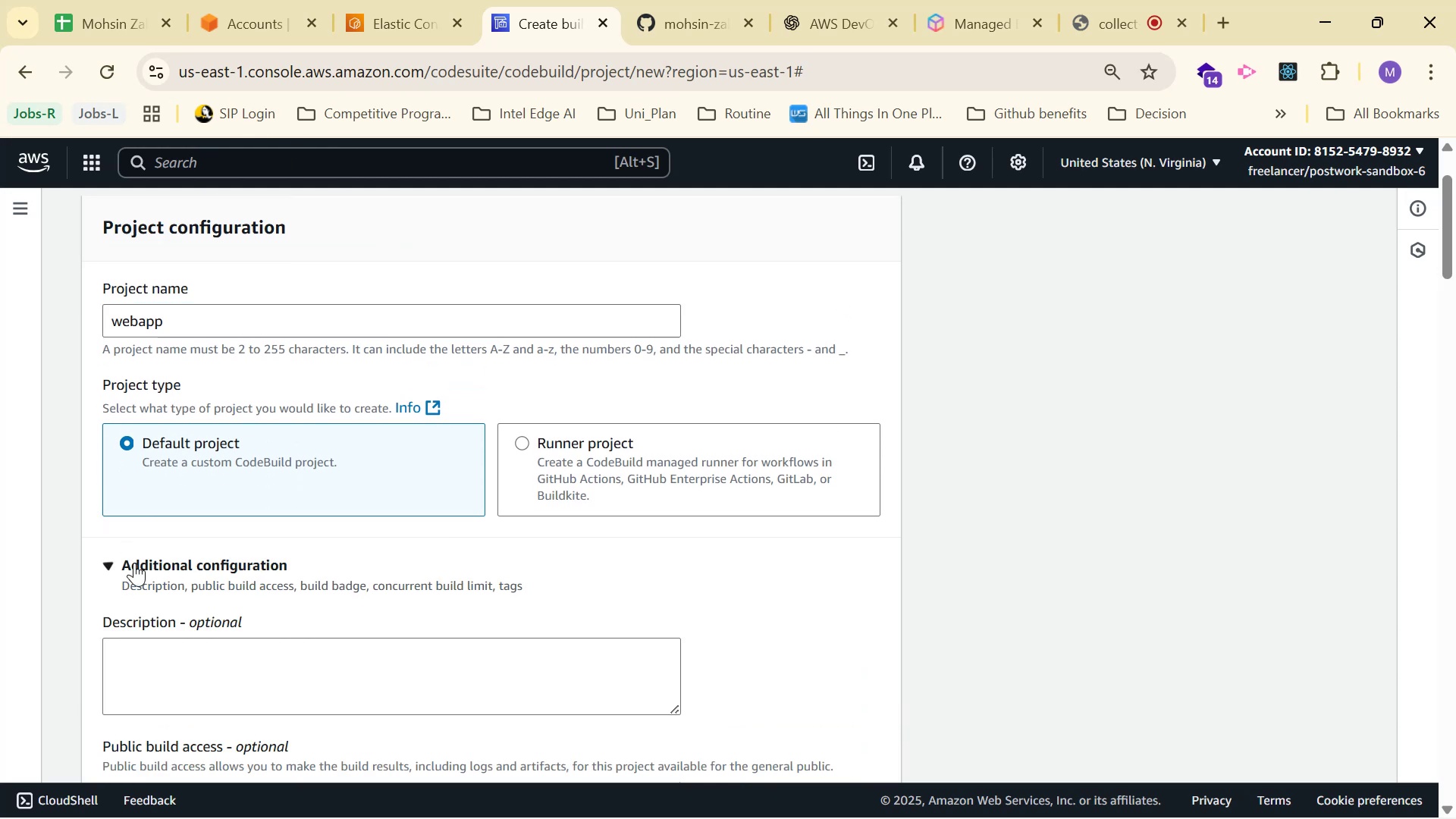 
scroll: coordinate [328, 517], scroll_direction: down, amount: 3.0
 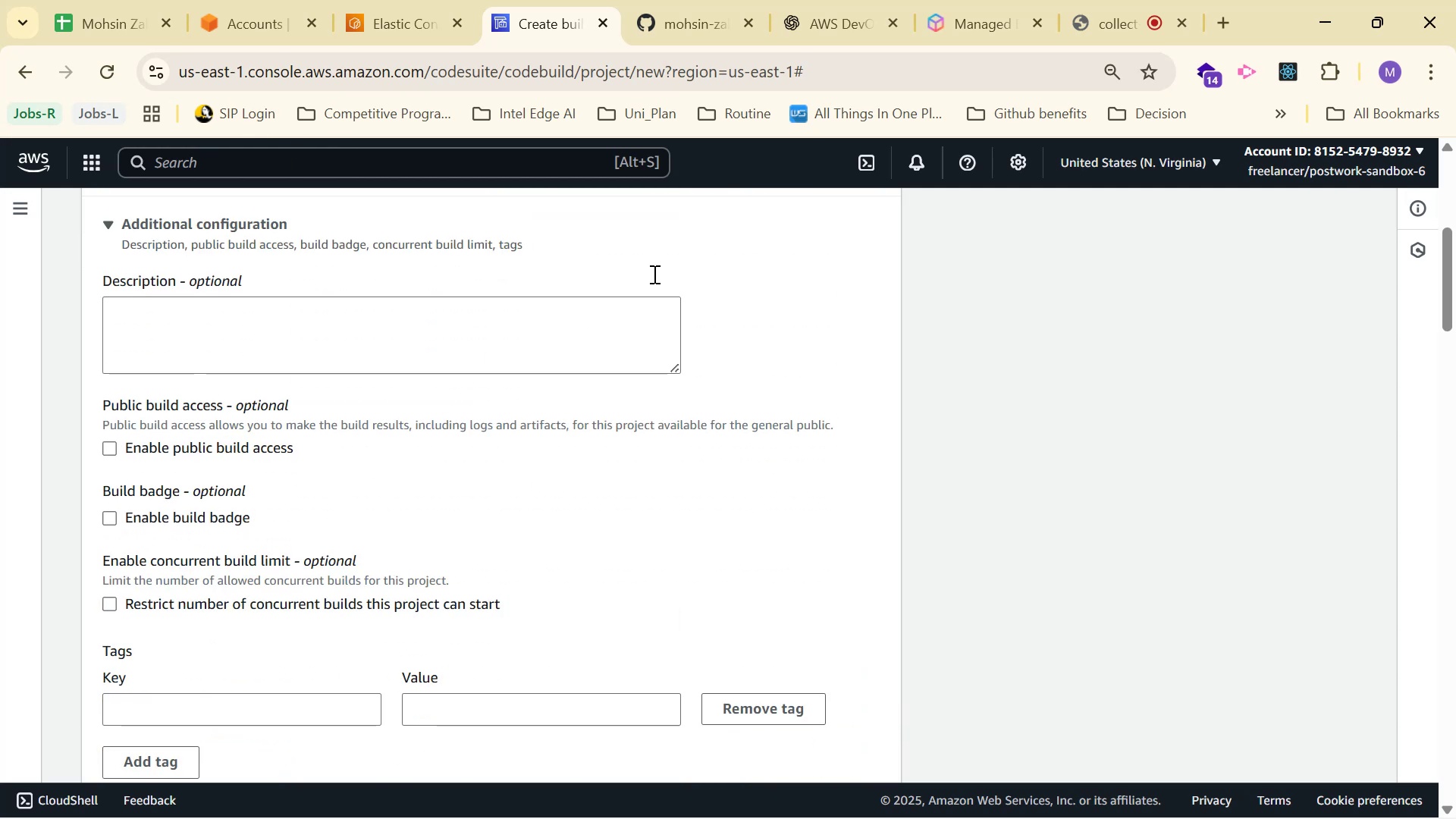 
left_click([848, 0])
 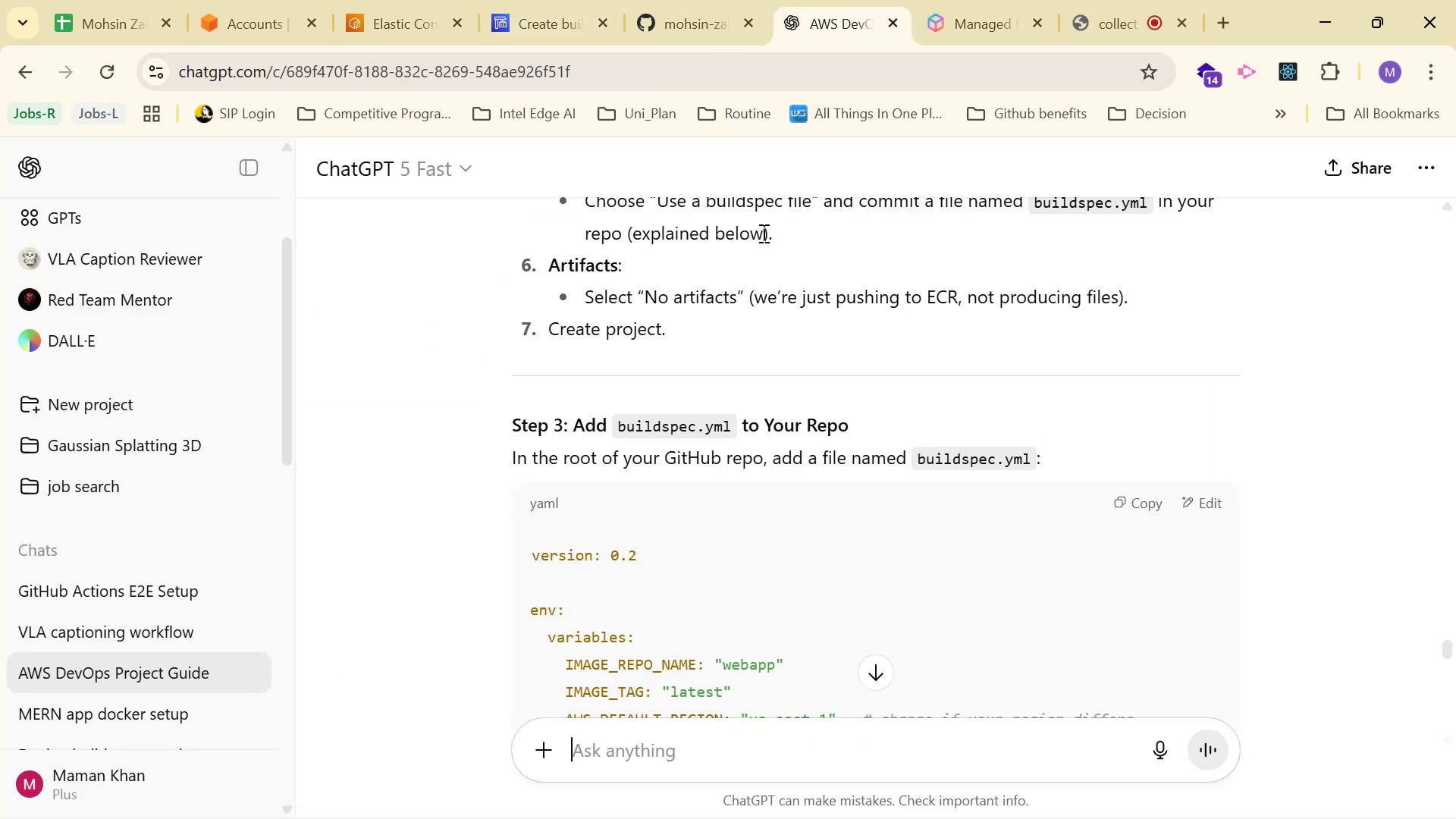 
scroll: coordinate [748, 308], scroll_direction: up, amount: 10.0
 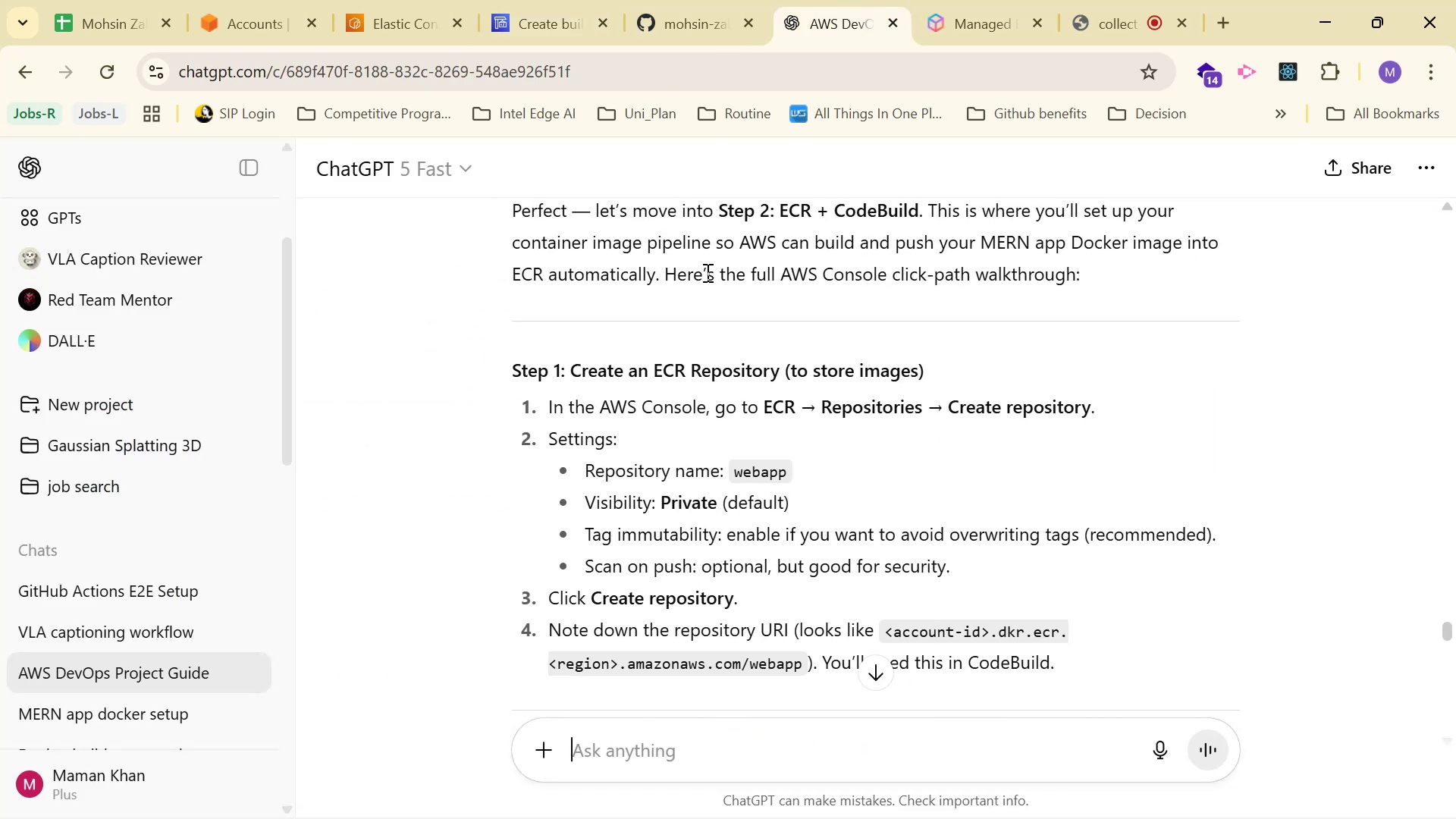 
scroll: coordinate [726, 352], scroll_direction: down, amount: 1.0
 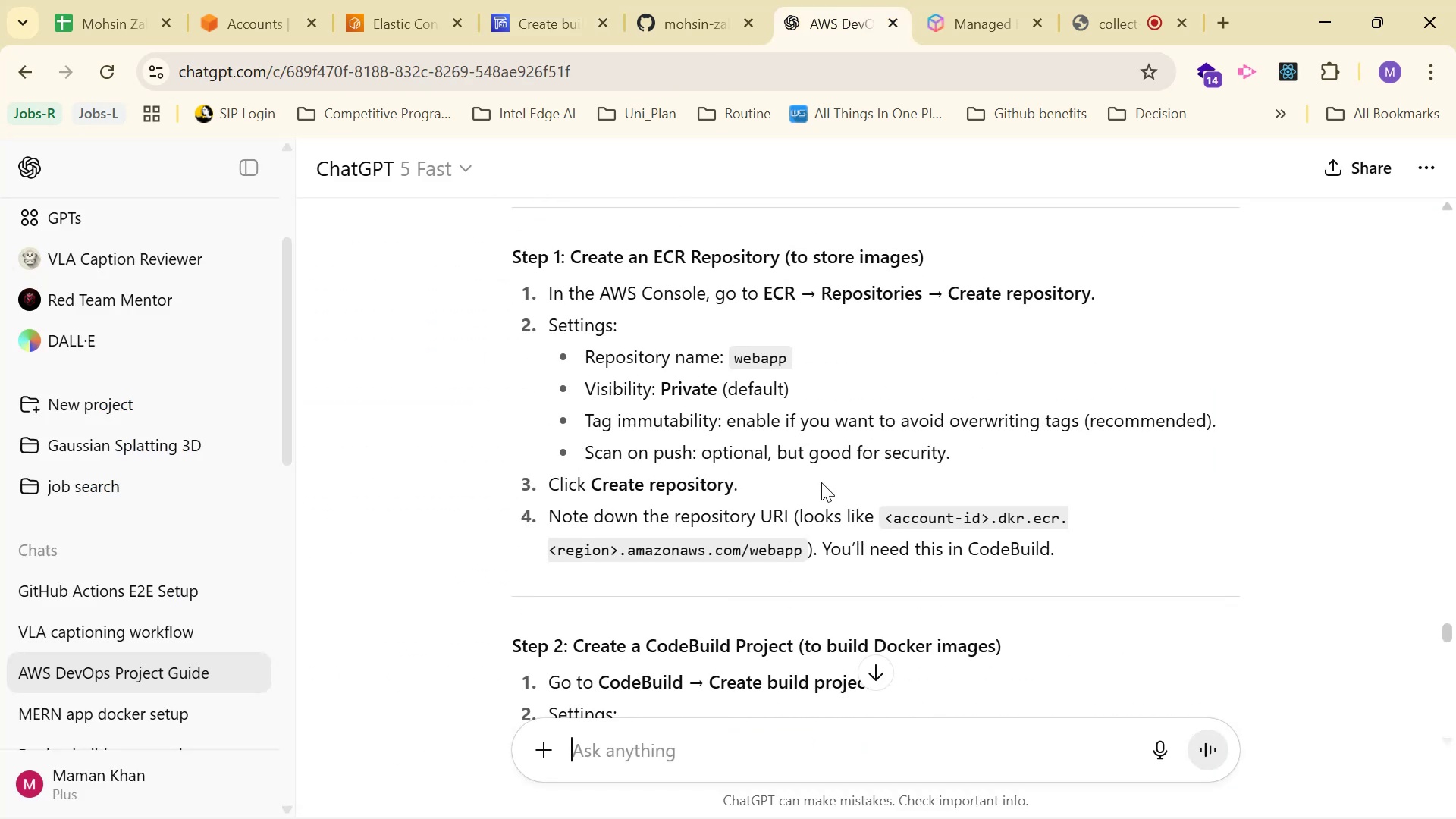 
scroll: coordinate [833, 362], scroll_direction: up, amount: 2.0
 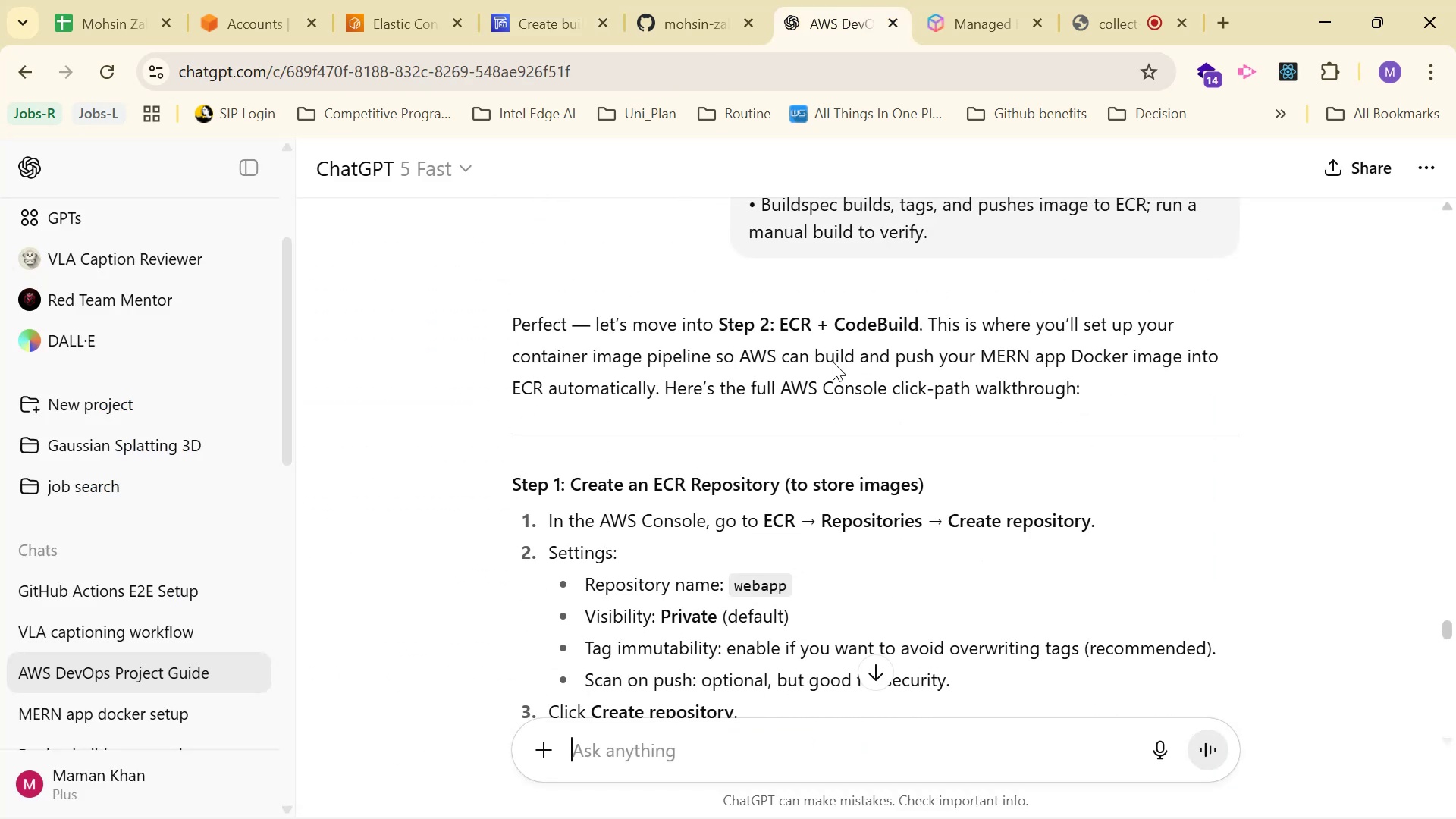 
scroll: coordinate [825, 479], scroll_direction: down, amount: 6.0
 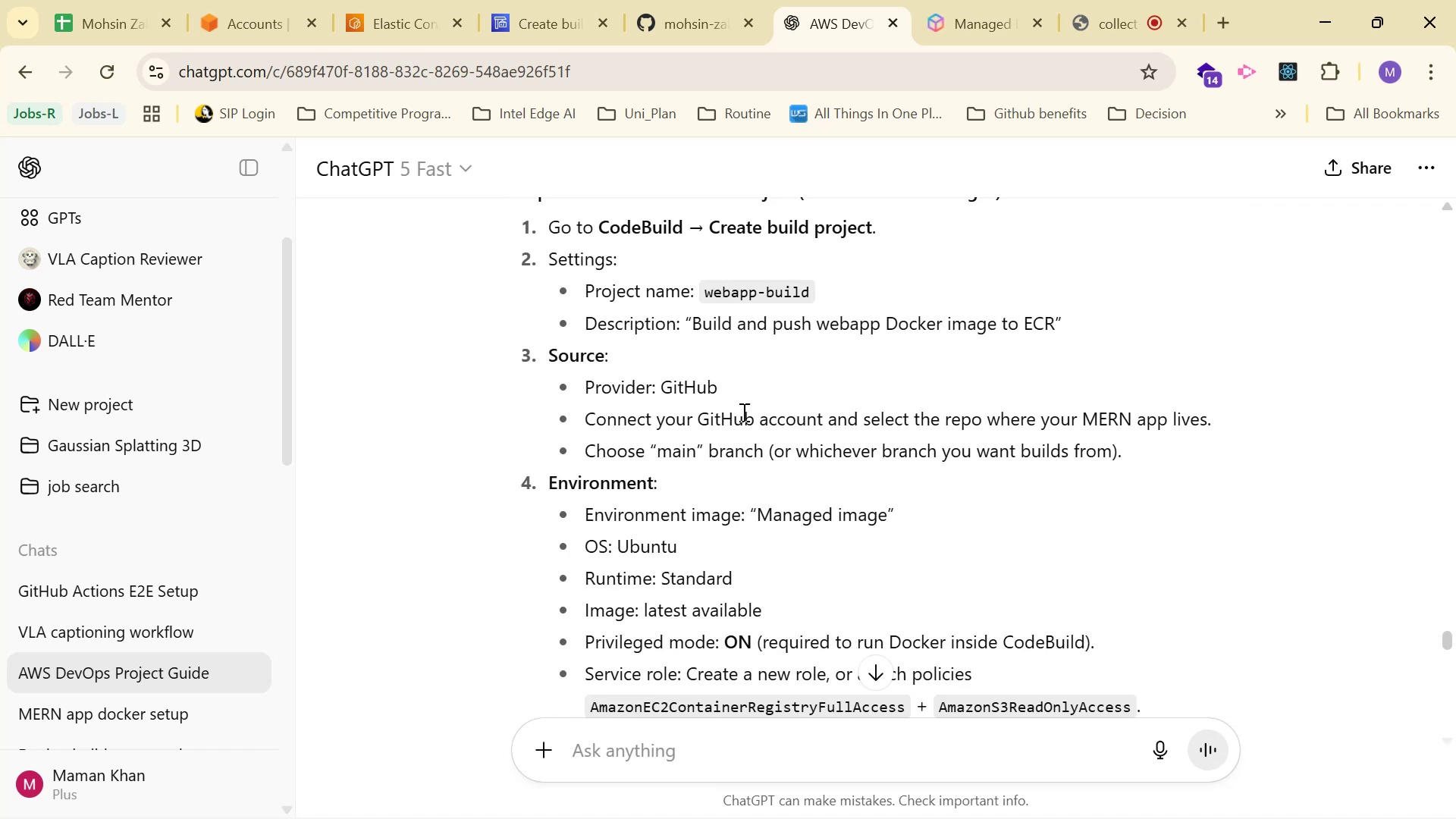 
scroll: coordinate [695, 336], scroll_direction: up, amount: 1.0
 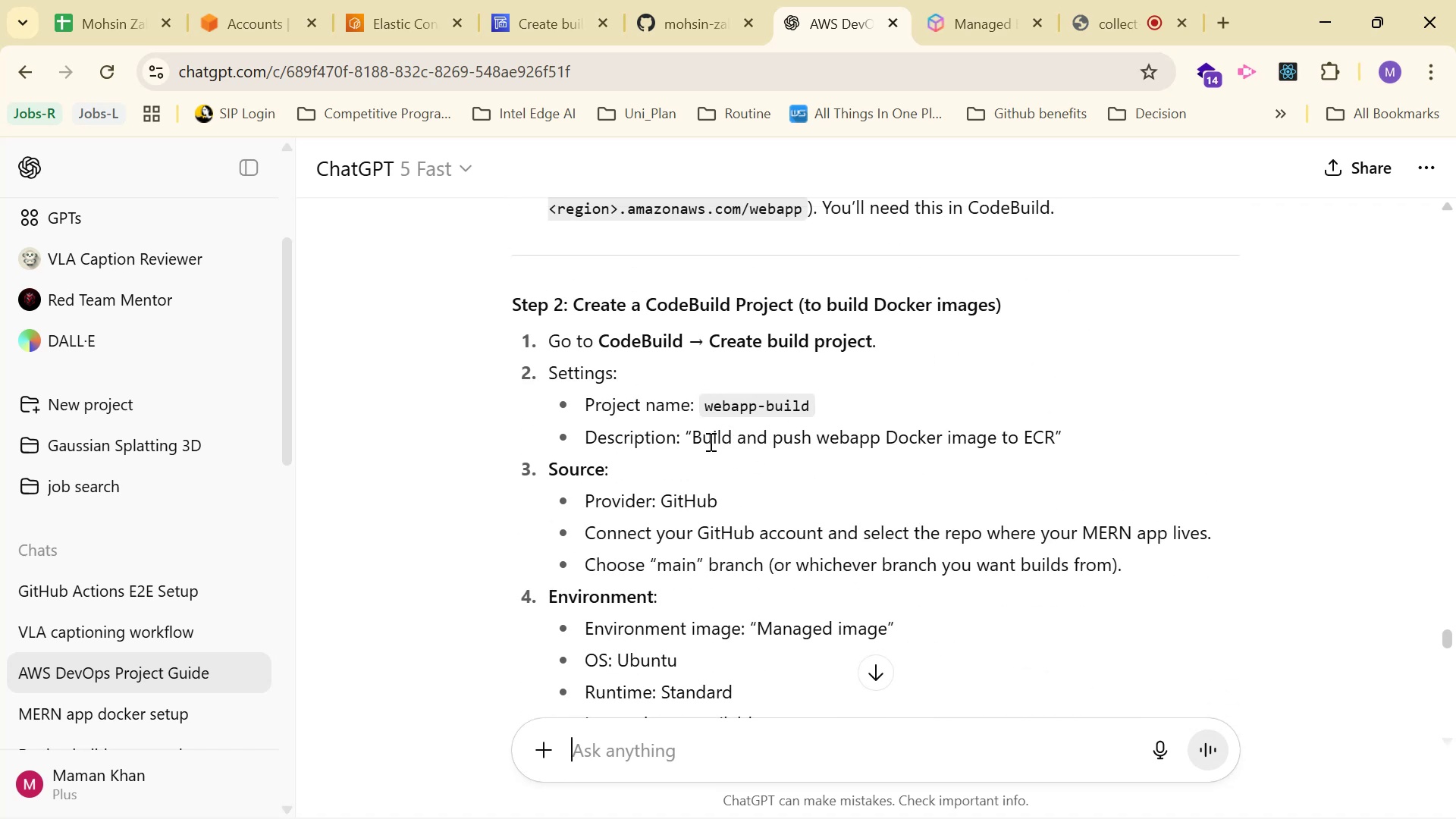 
wait(5.74)
 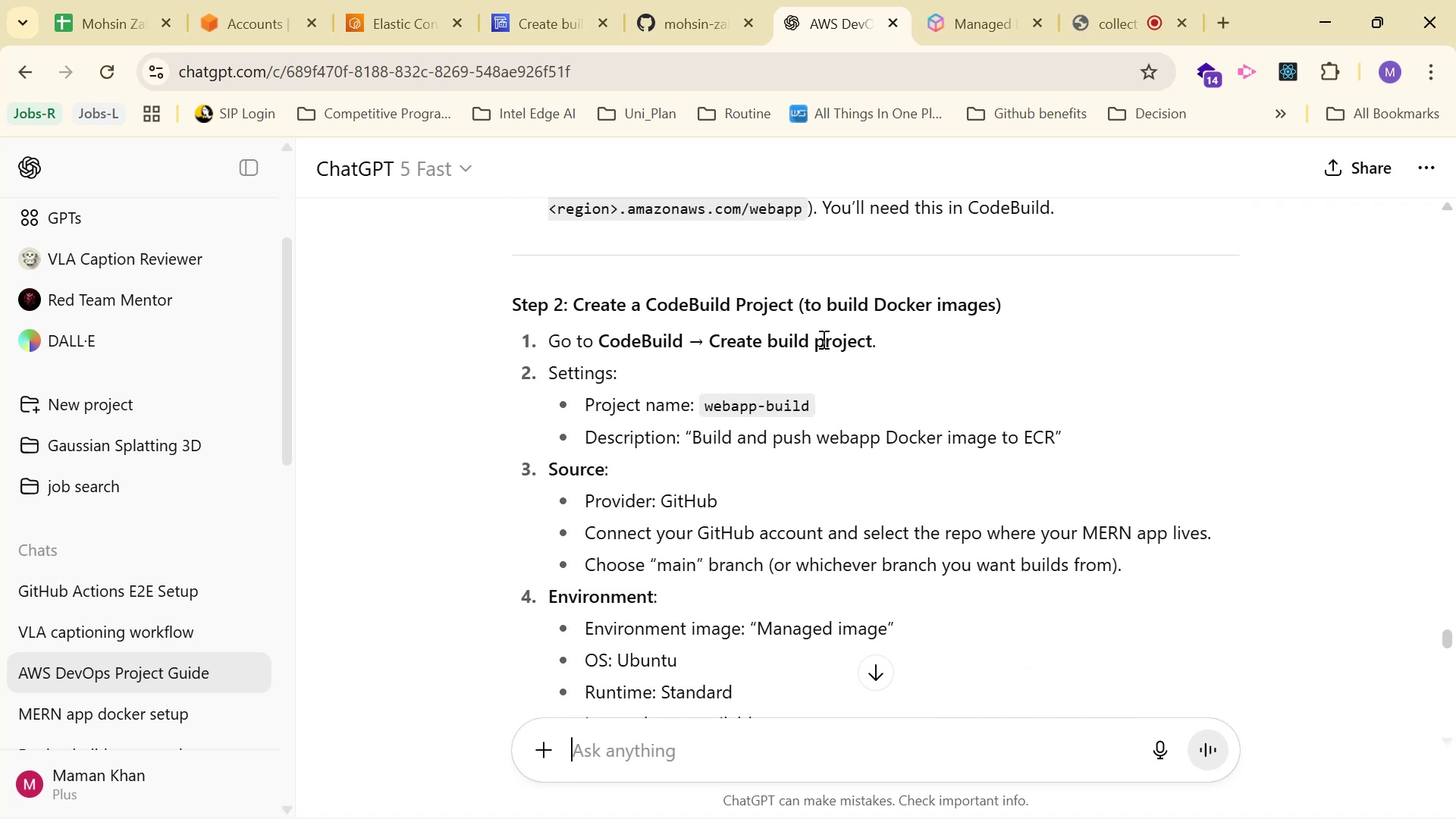 
scroll: coordinate [1056, 460], scroll_direction: down, amount: 1.0
 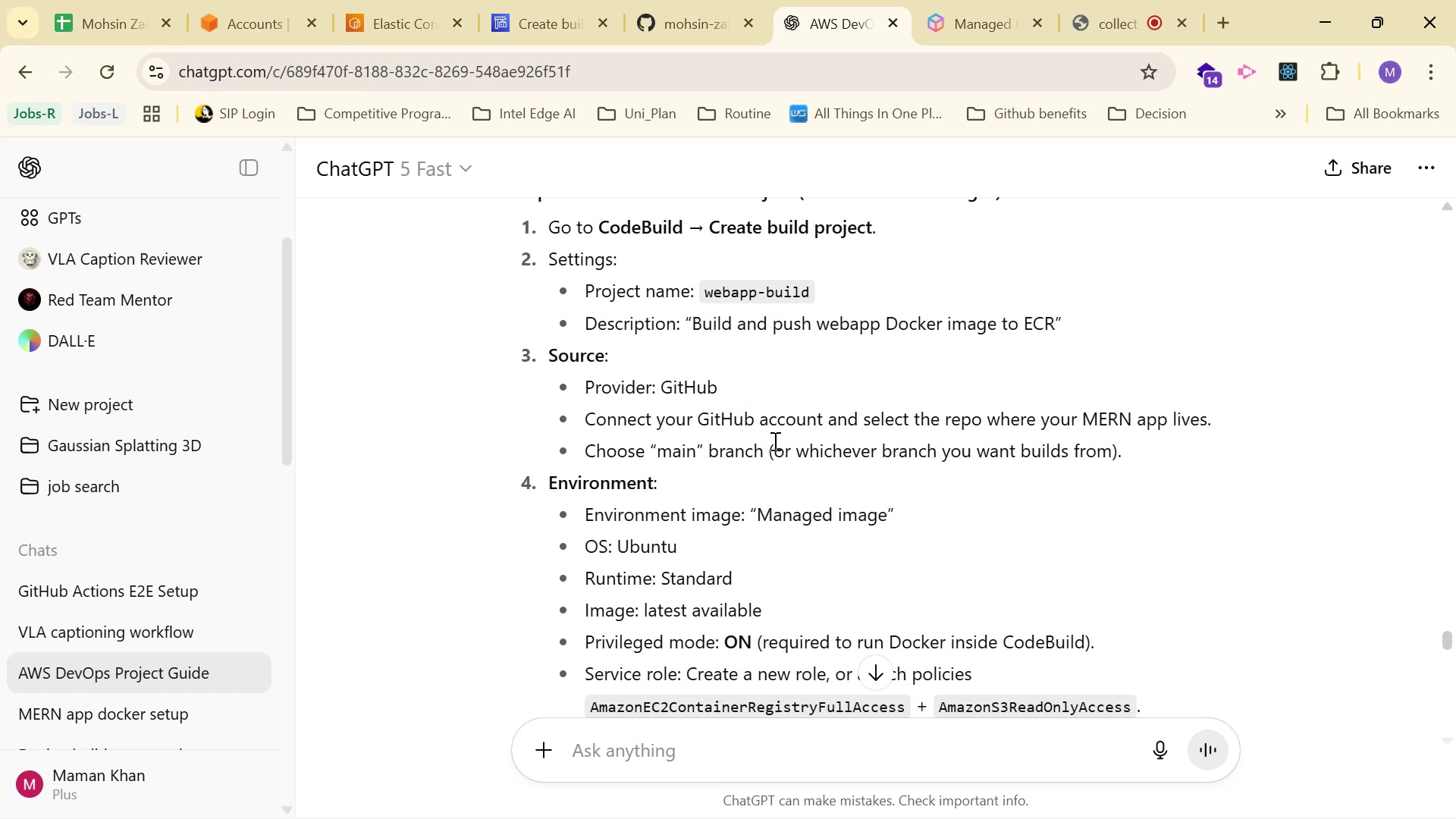 
scroll: coordinate [872, 479], scroll_direction: up, amount: 1.0
 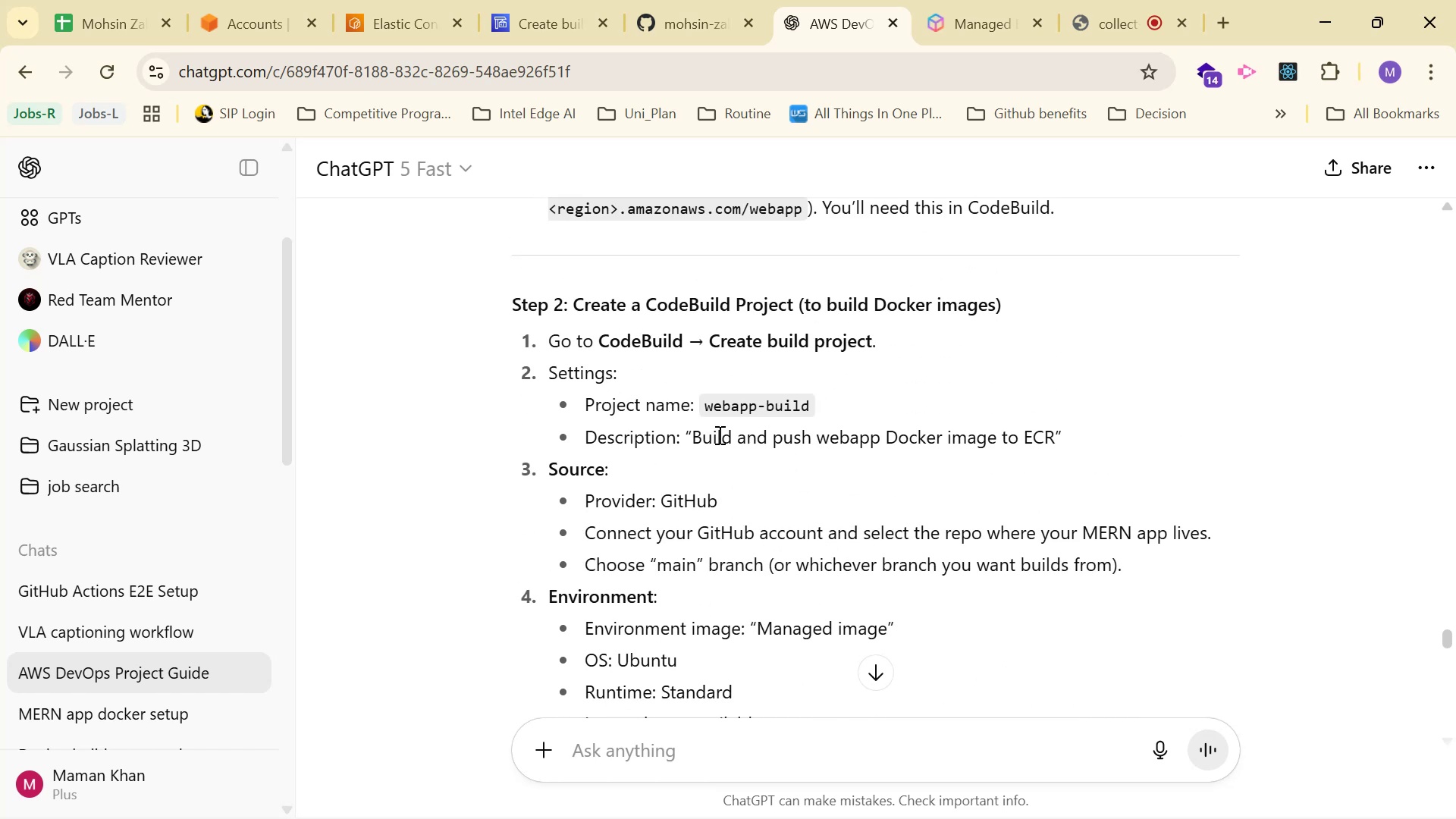 
left_click_drag(start_coordinate=[689, 435], to_coordinate=[1053, 445])
 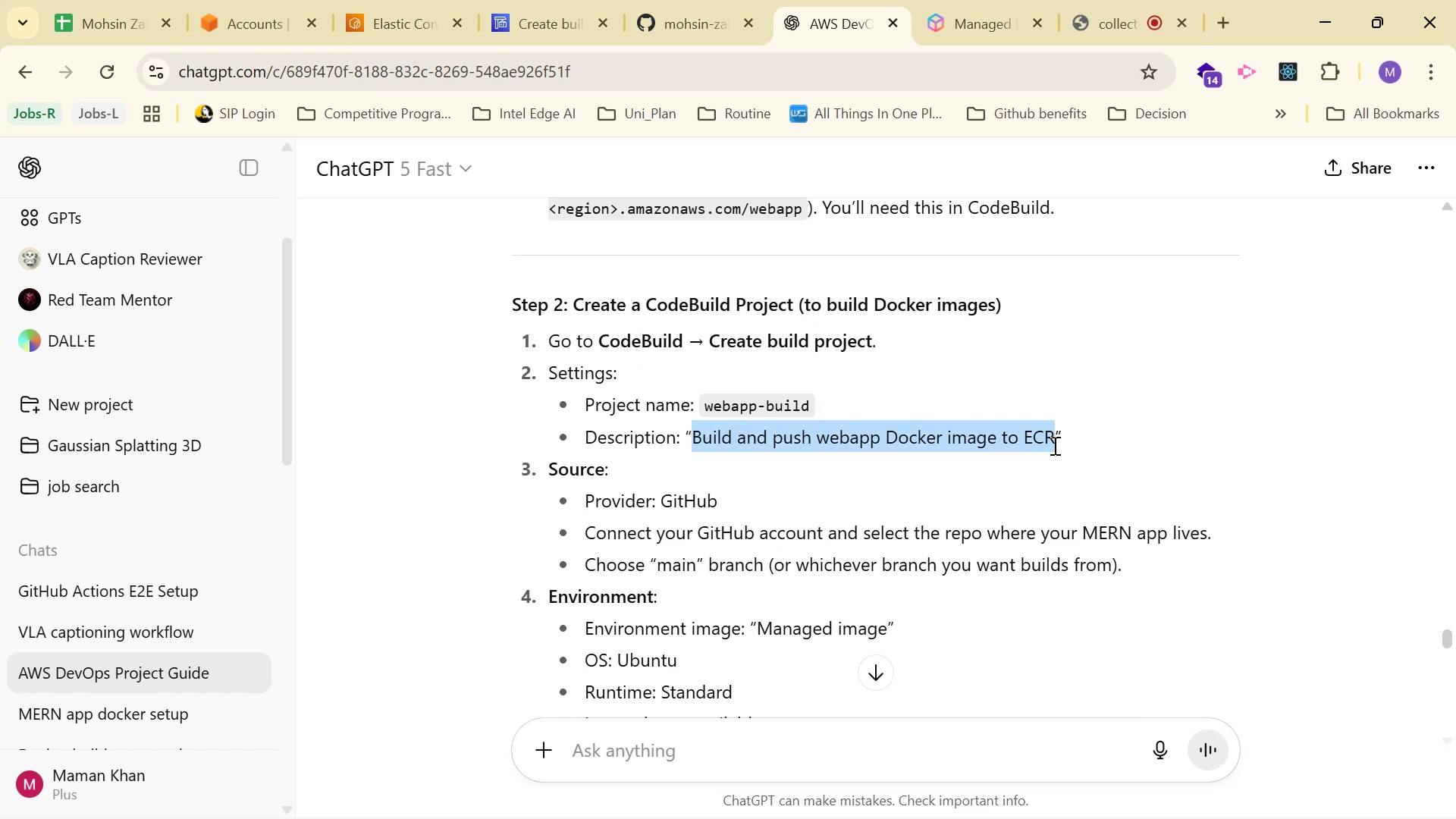 
key(Control+C)
 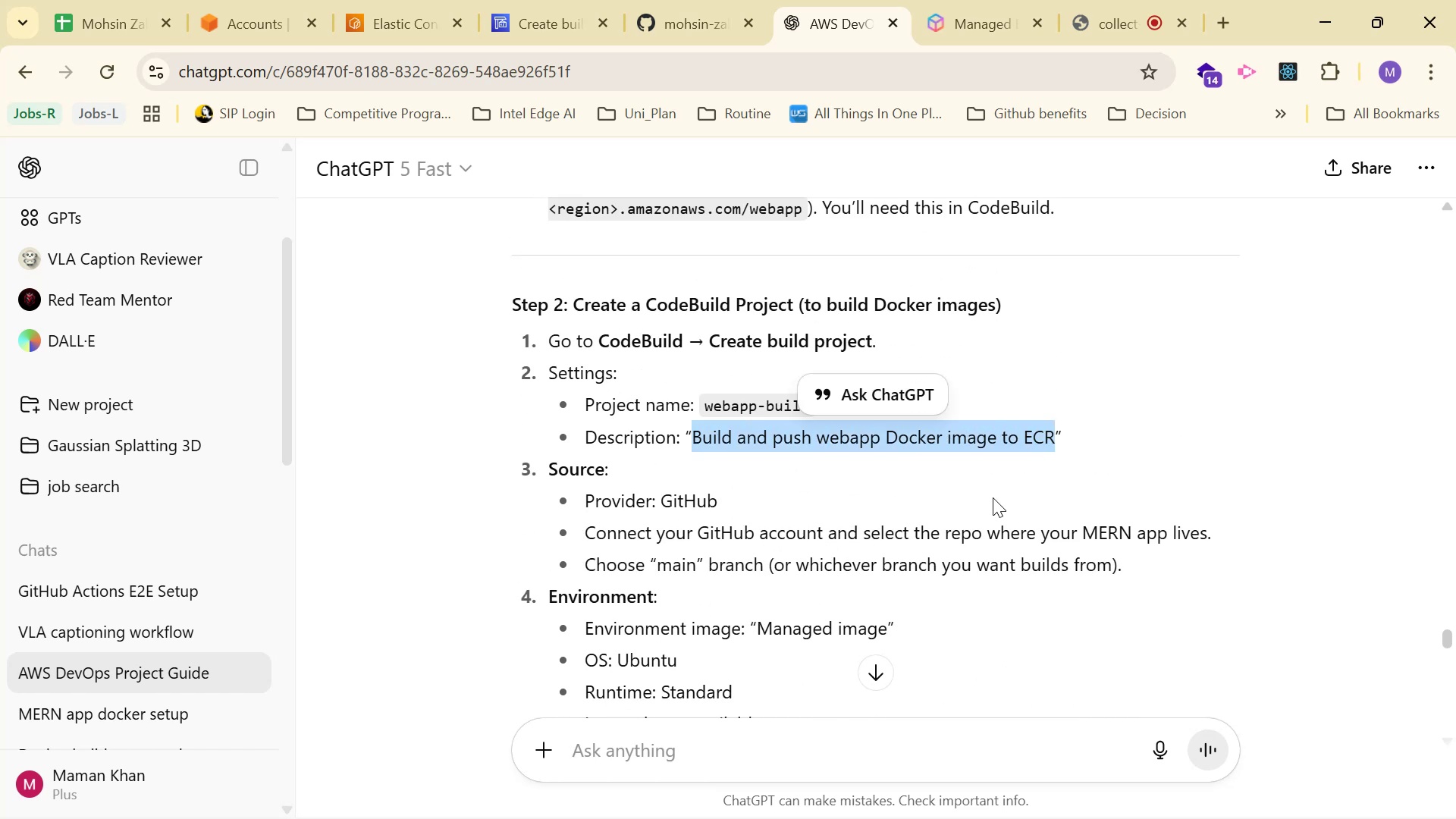 
key(Control+C)
 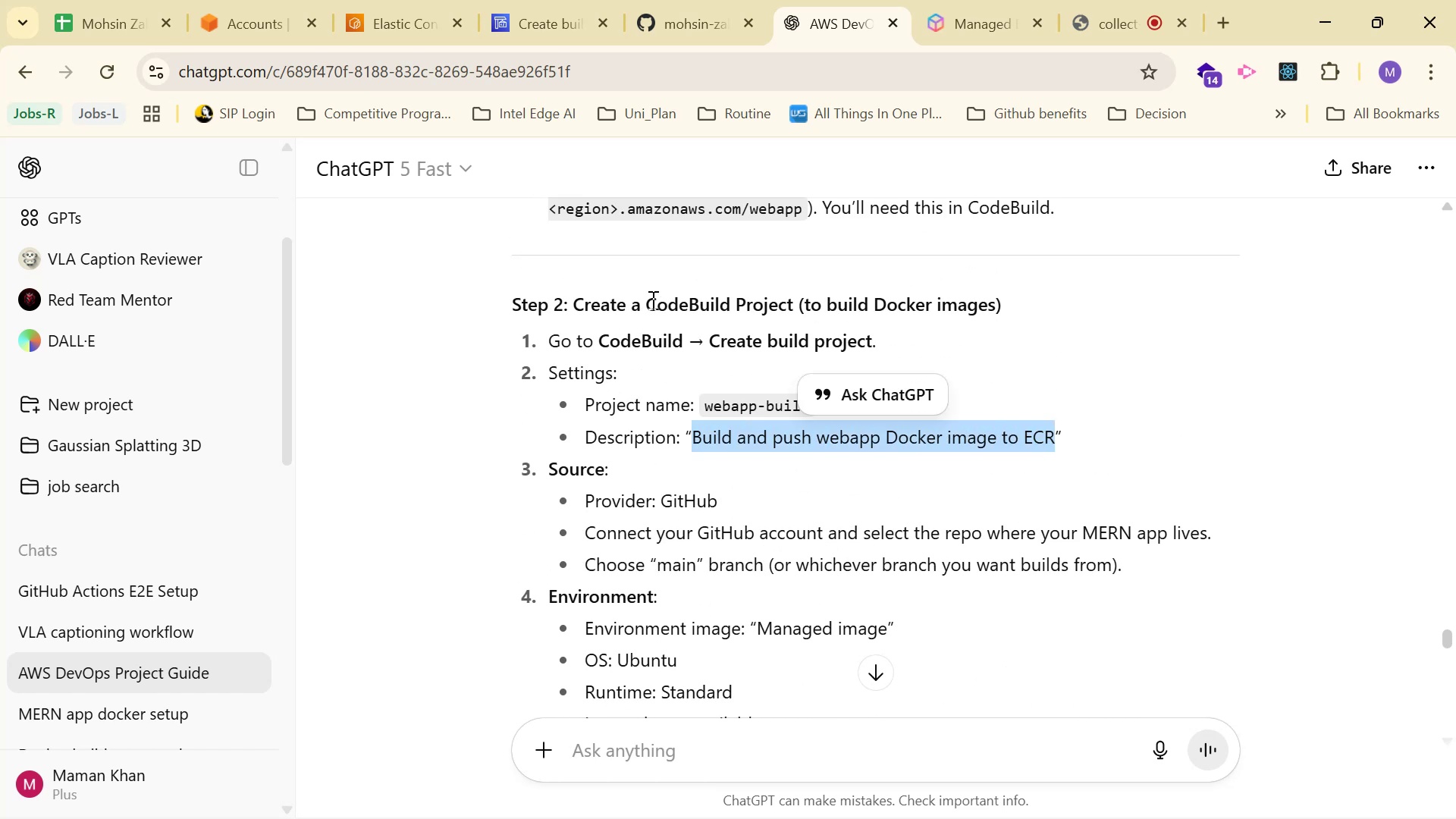 
key(Control+C)
 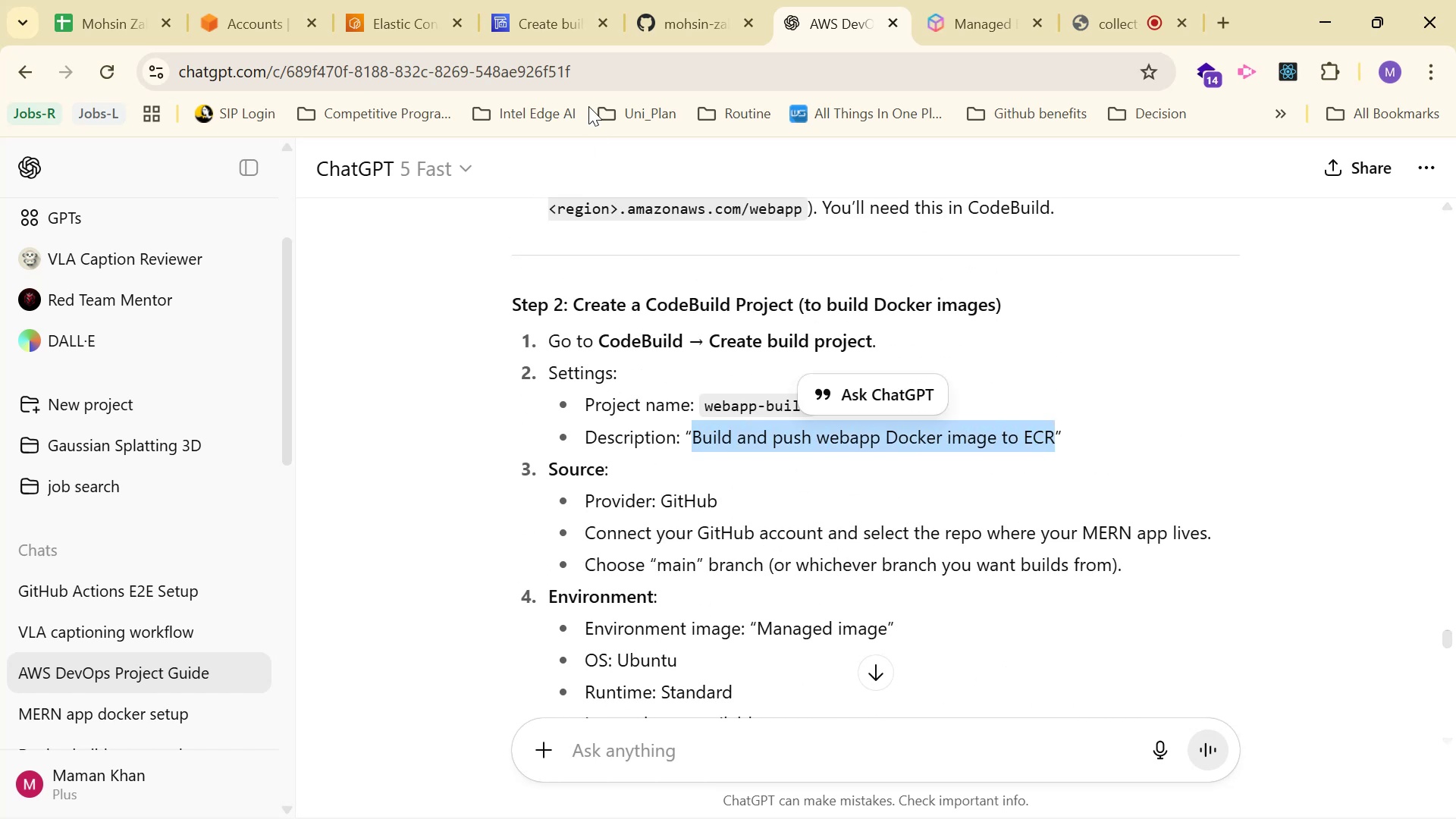 
key(Control+C)
 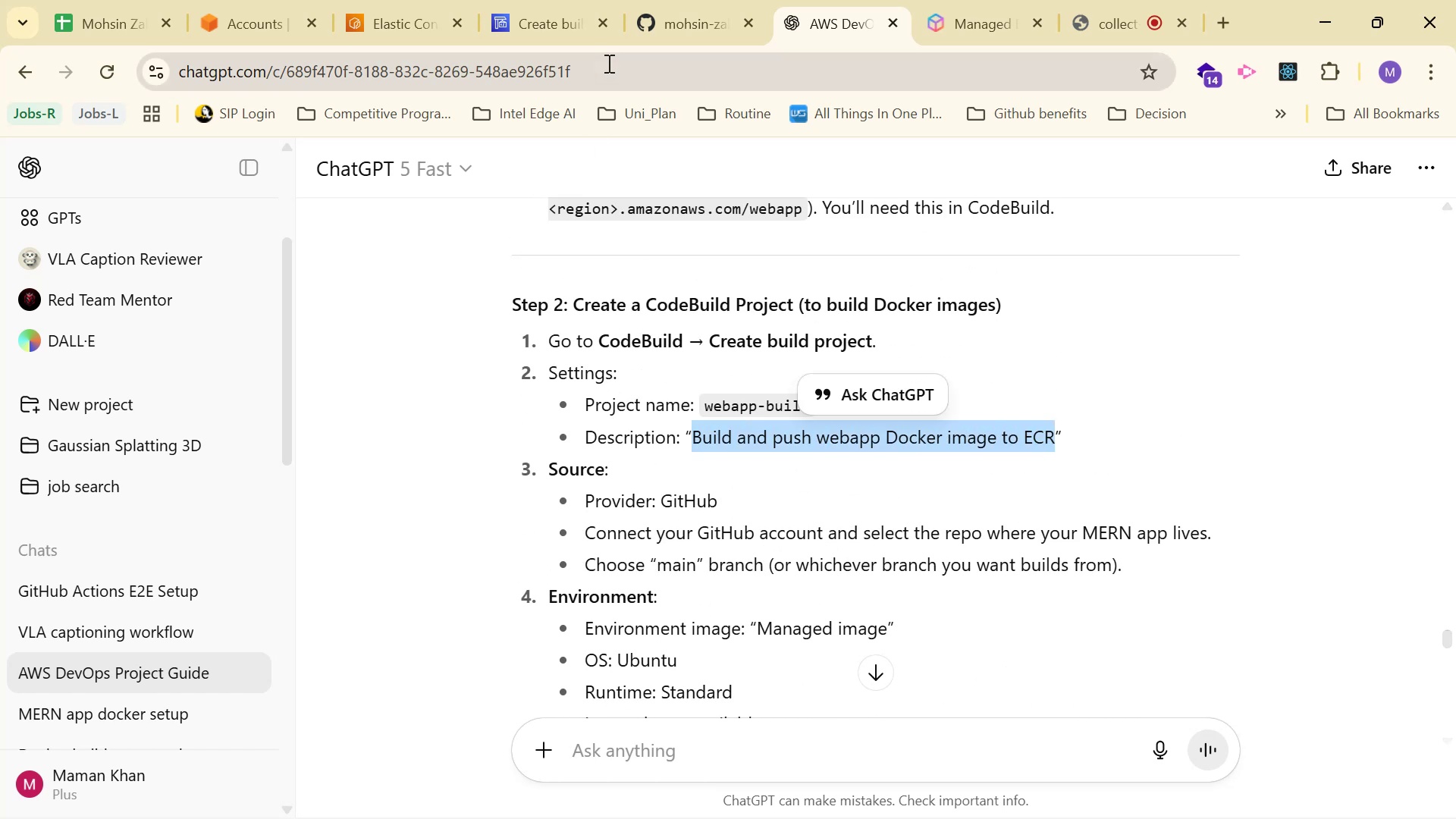 
key(Control+C)
 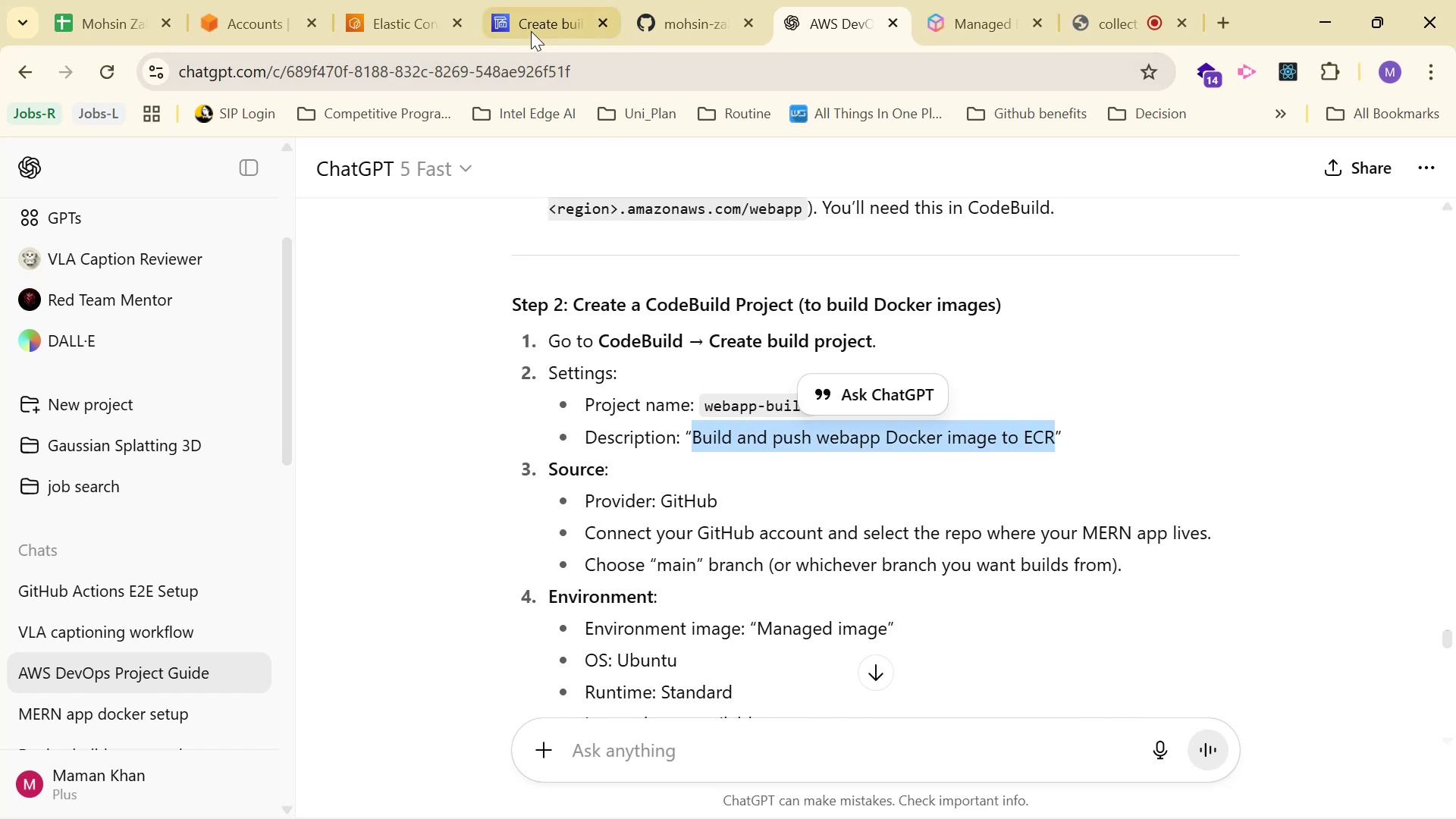 
left_click([530, 30])
 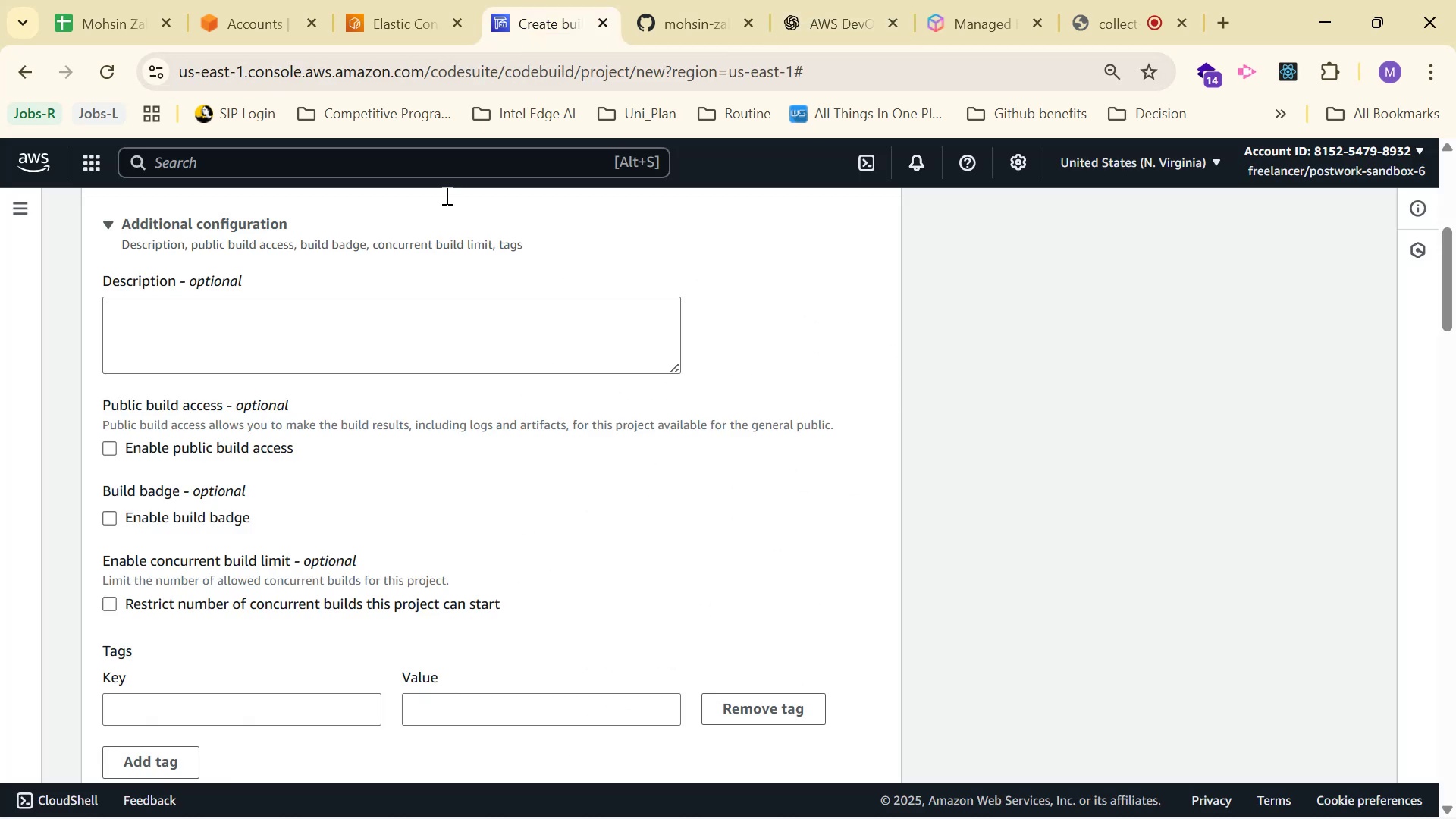 
key(Control+V)
 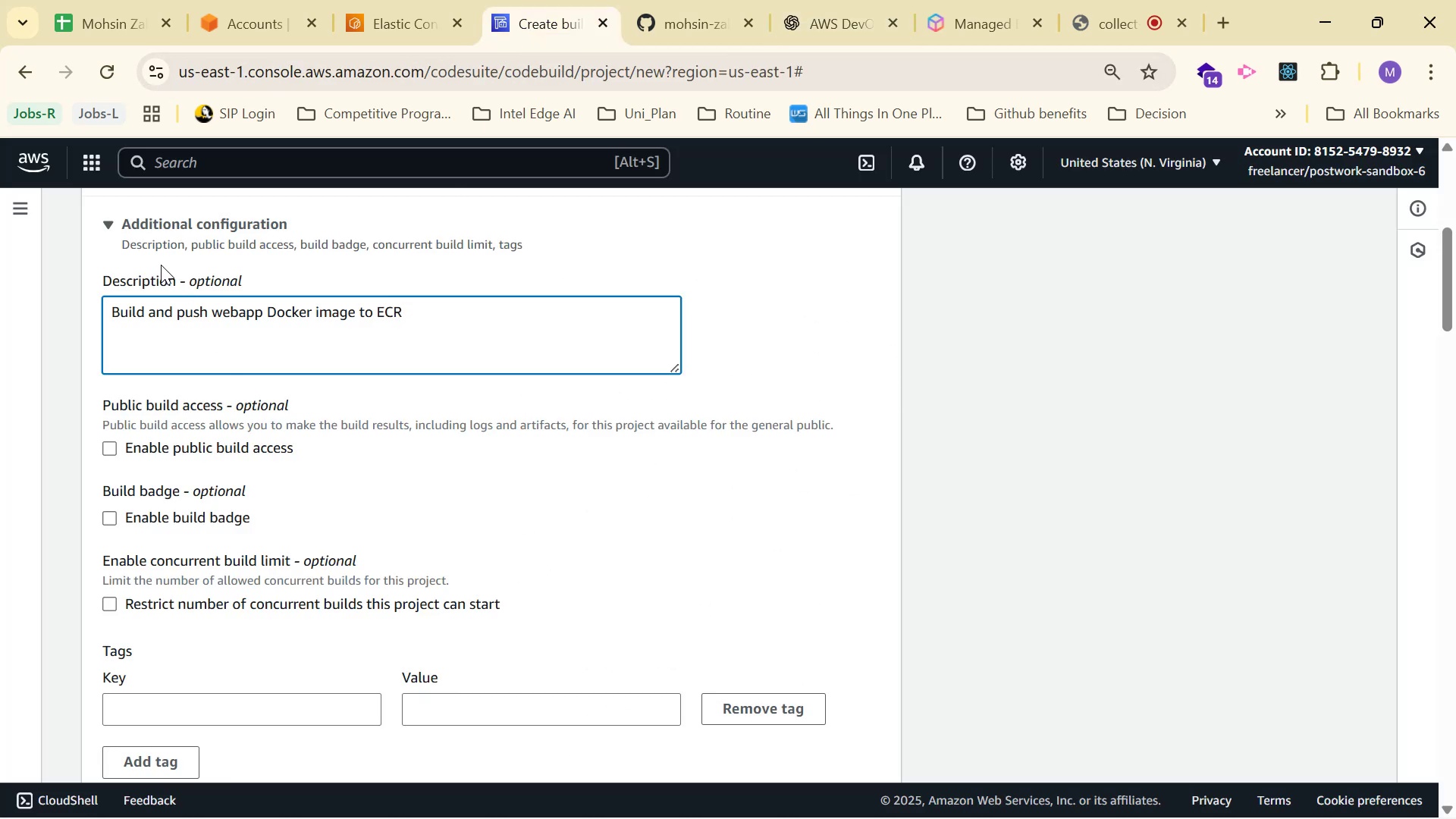 
scroll: coordinate [259, 456], scroll_direction: down, amount: 1.0
 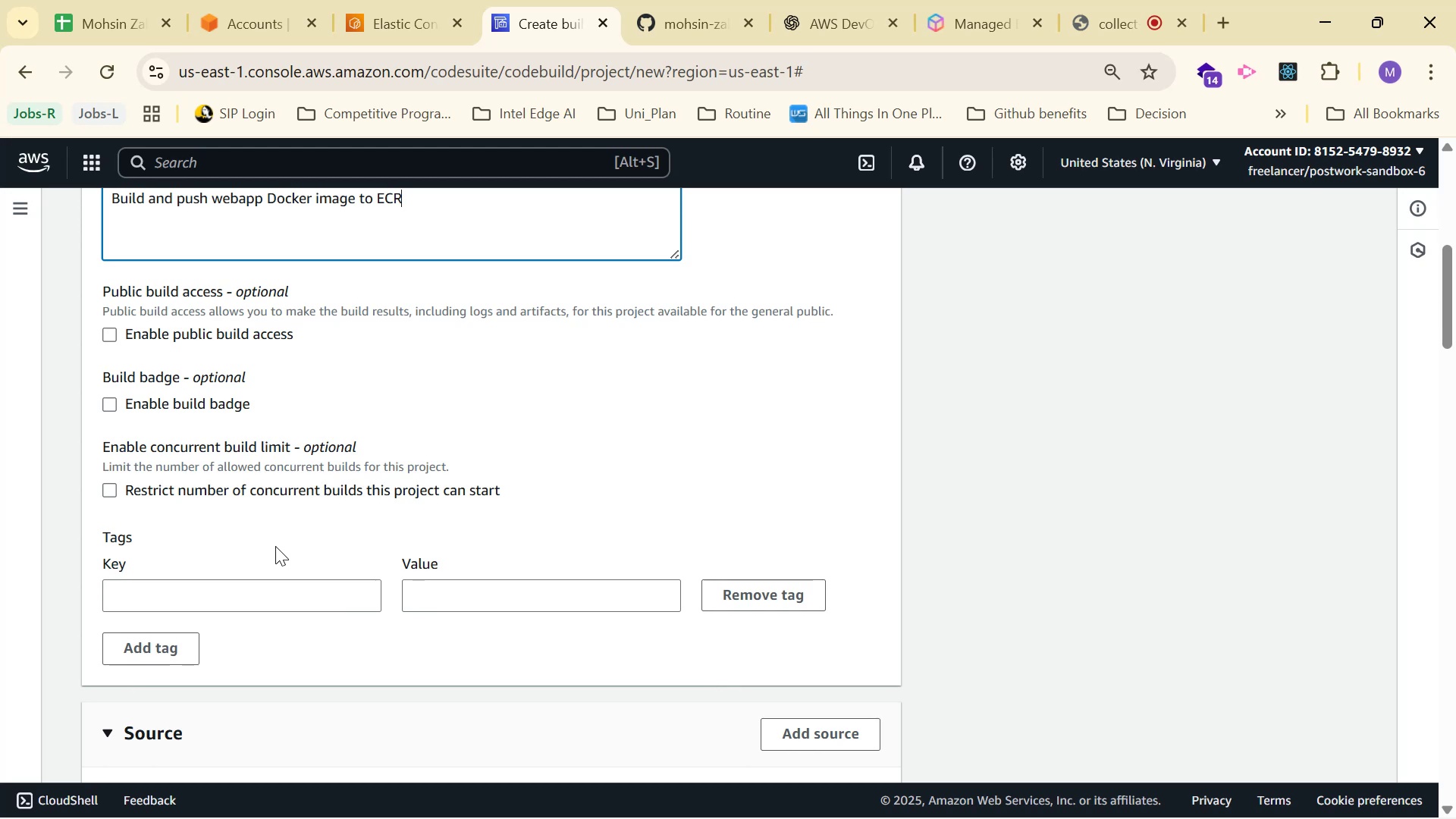 
scroll: coordinate [394, 504], scroll_direction: up, amount: 1.0
 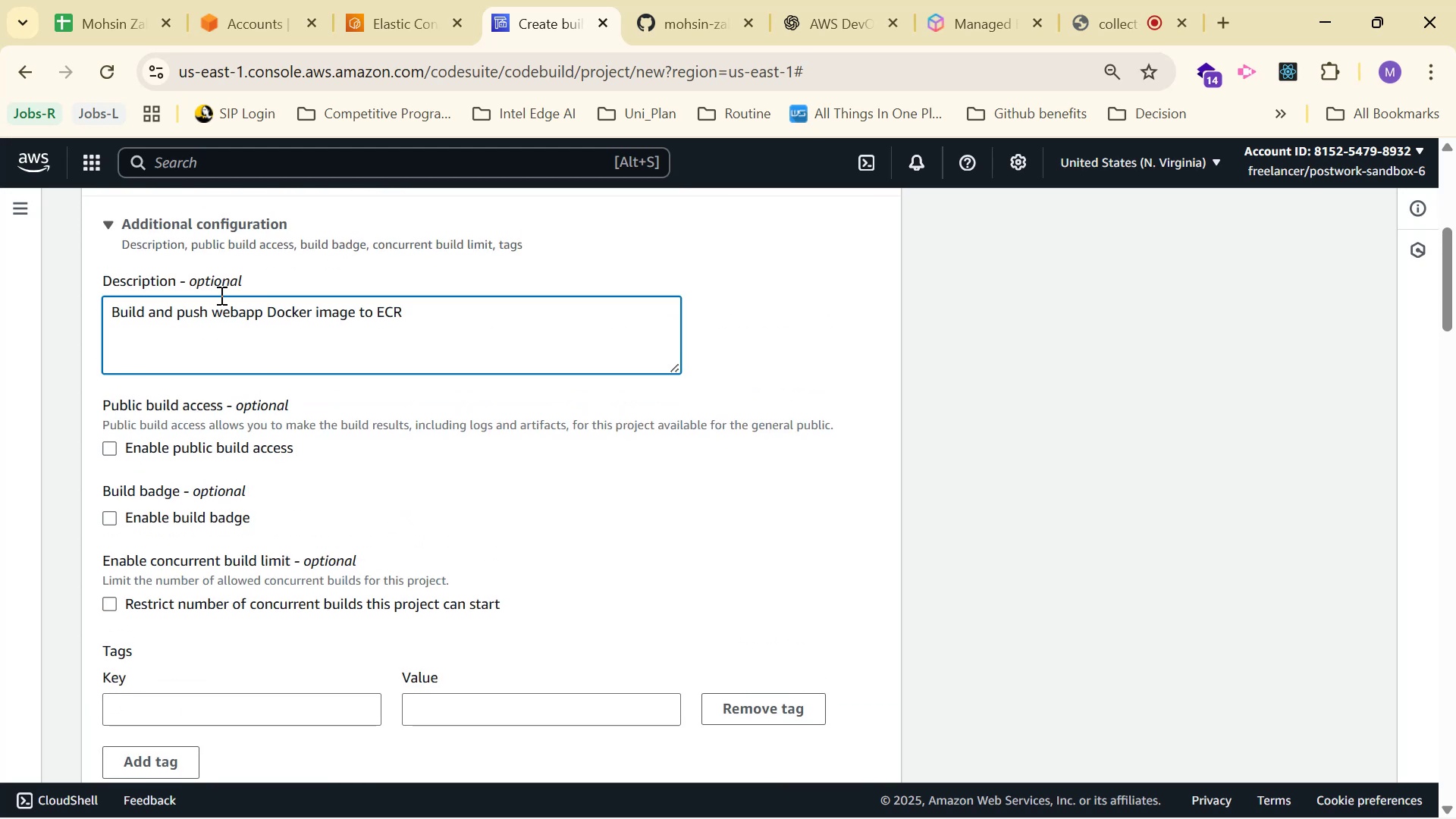 
left_click([177, 219])
 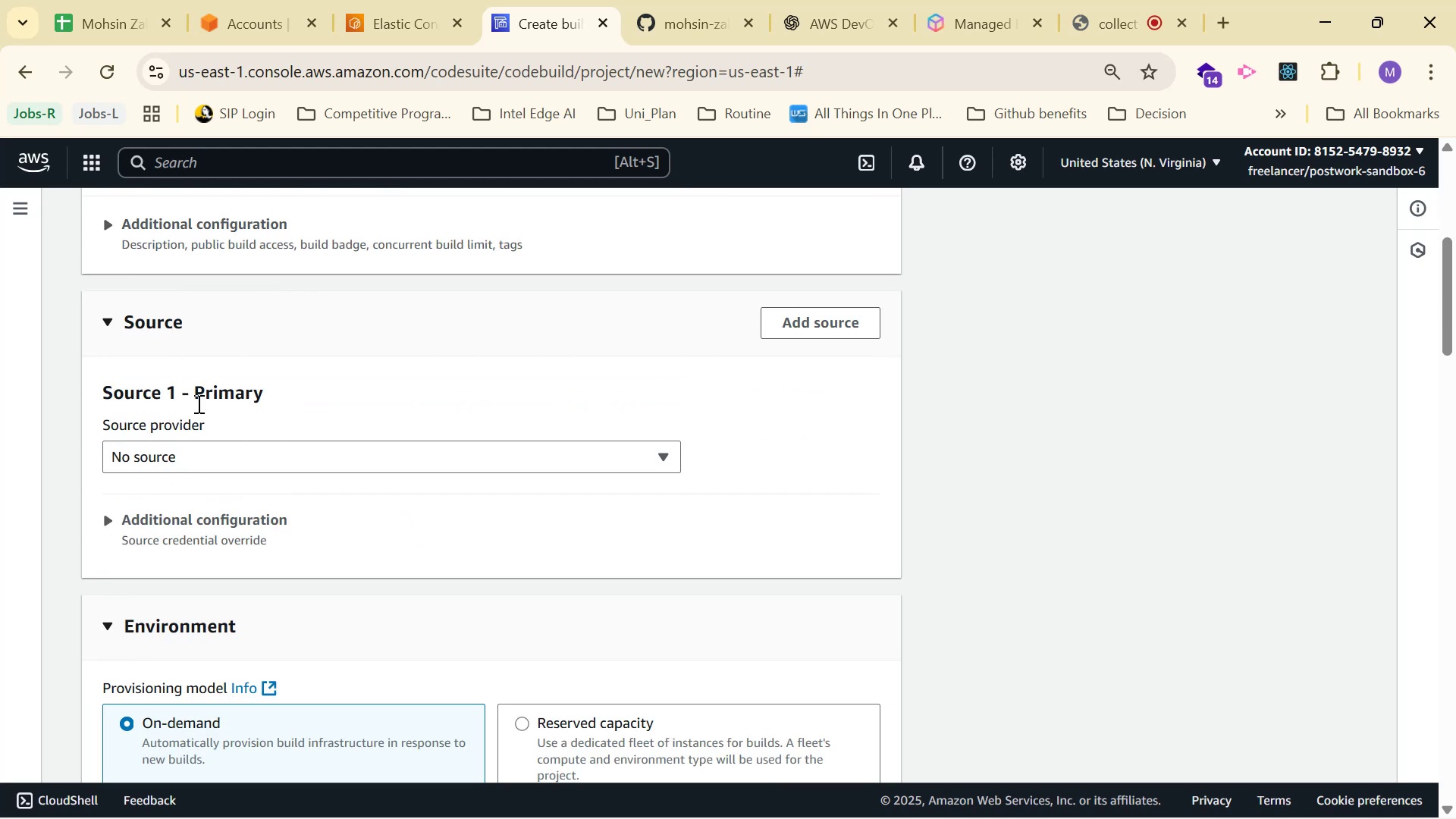 
left_click([314, 457])
 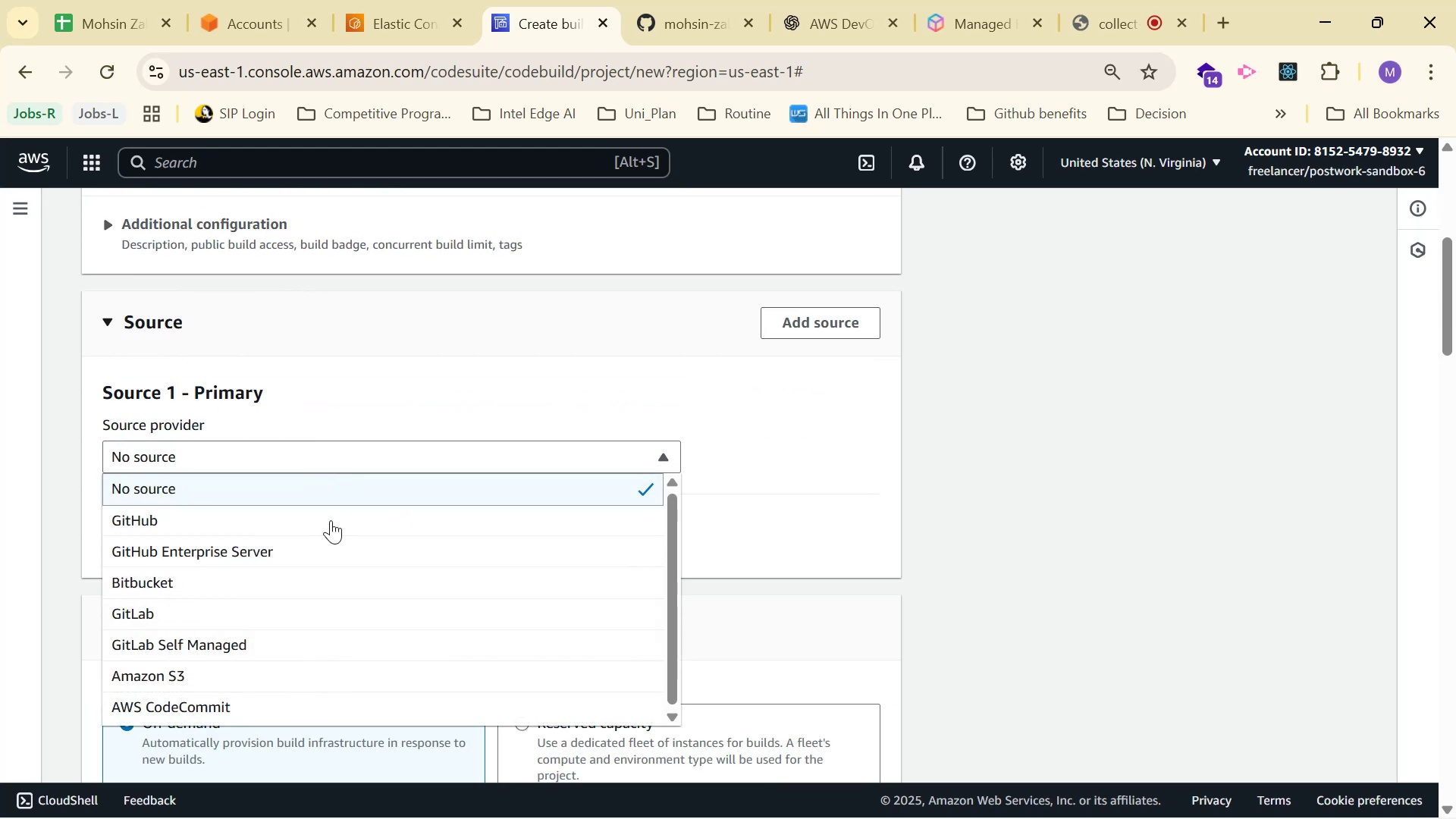 
left_click([328, 527])
 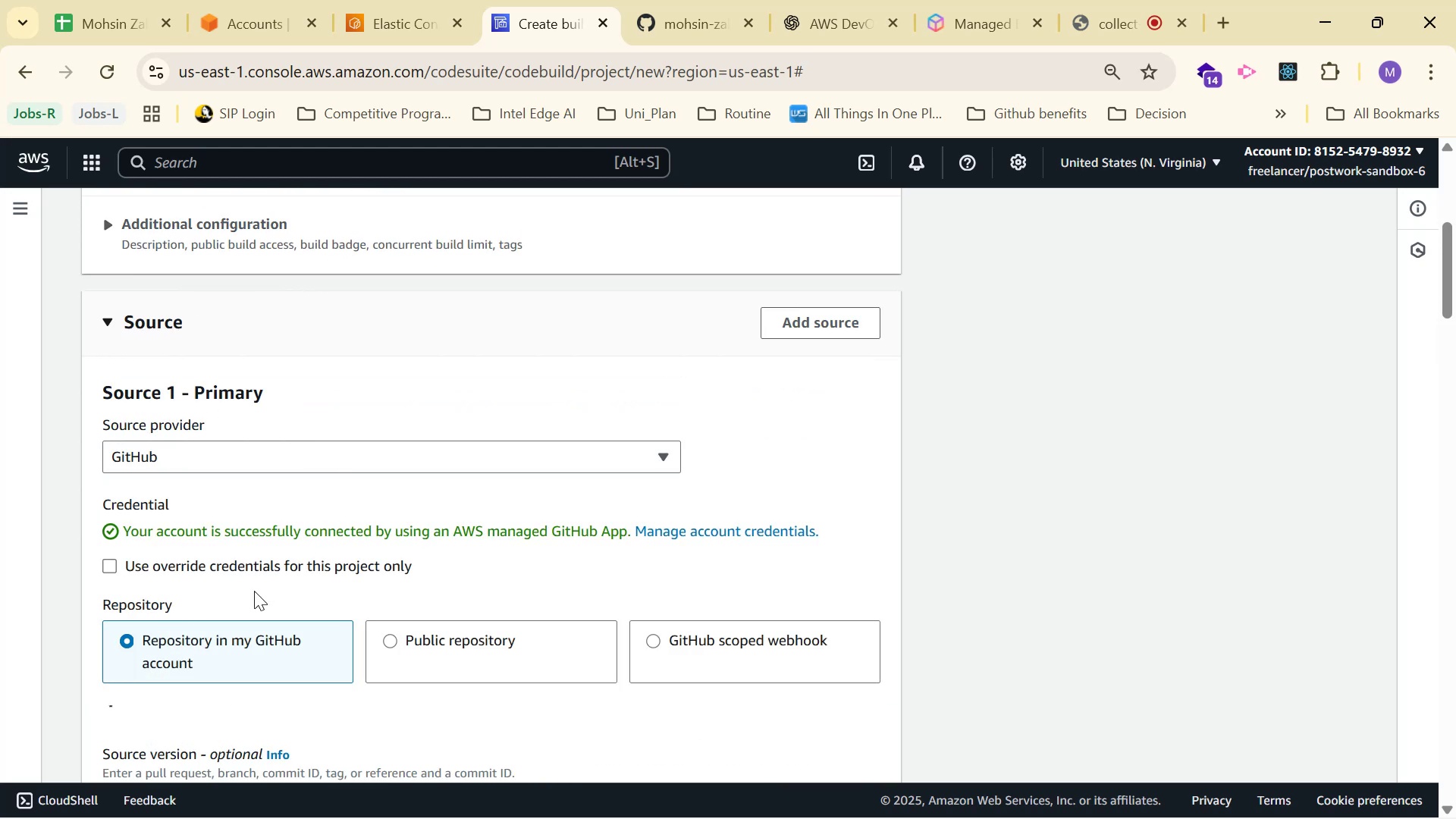 
scroll: coordinate [465, 511], scroll_direction: down, amount: 2.0
 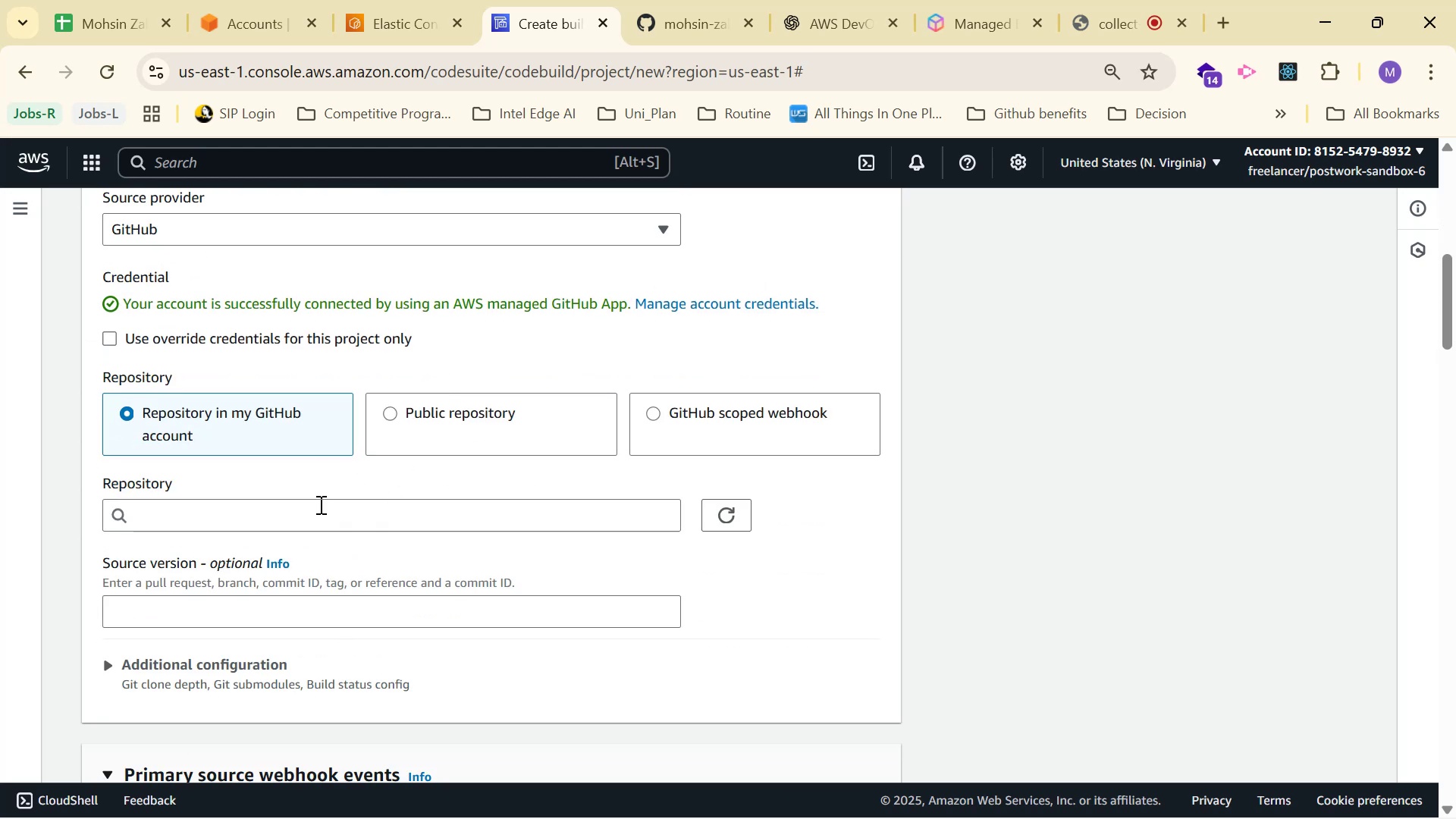 
left_click([579, 528])
 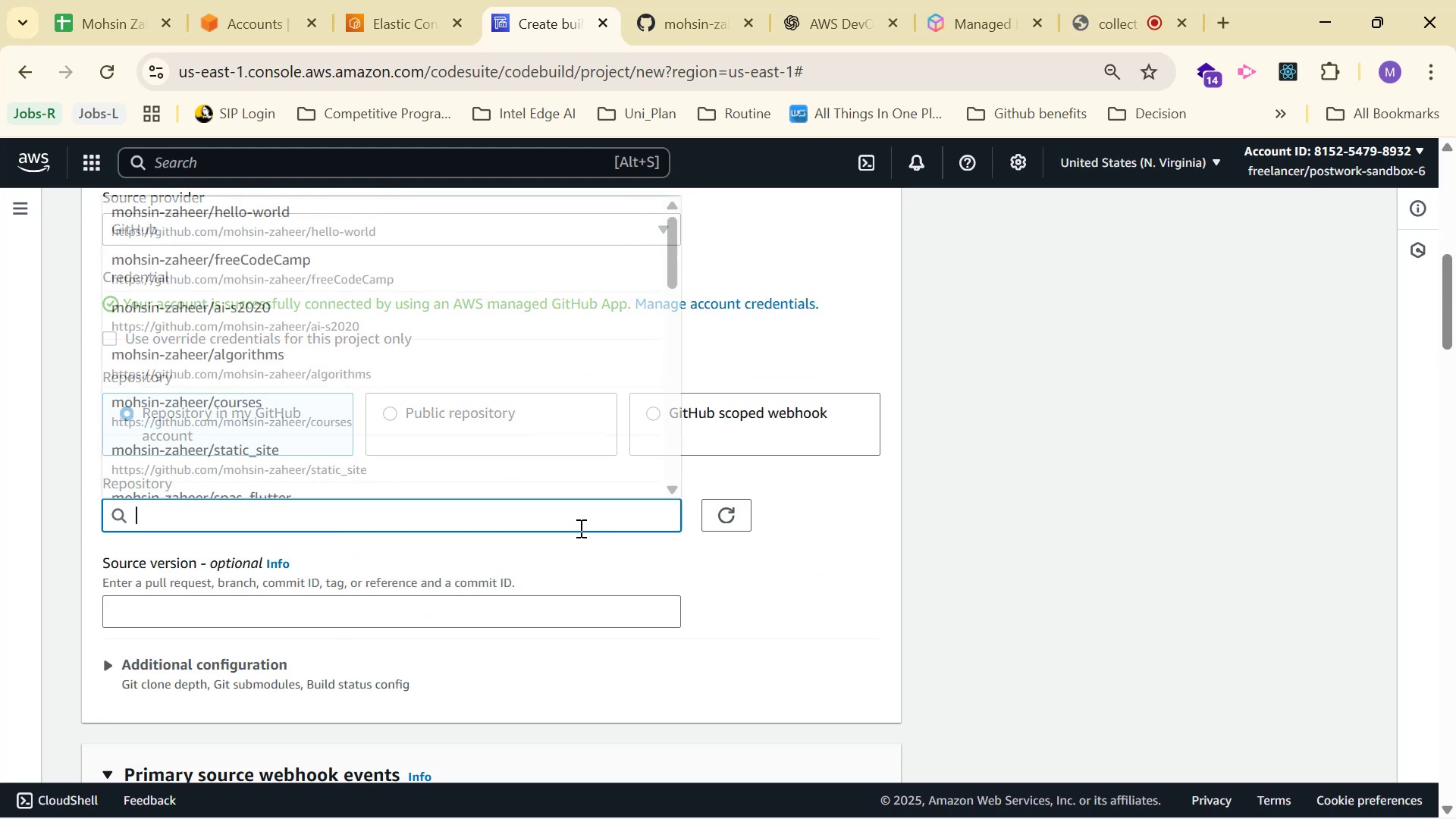 
type(Moder)
 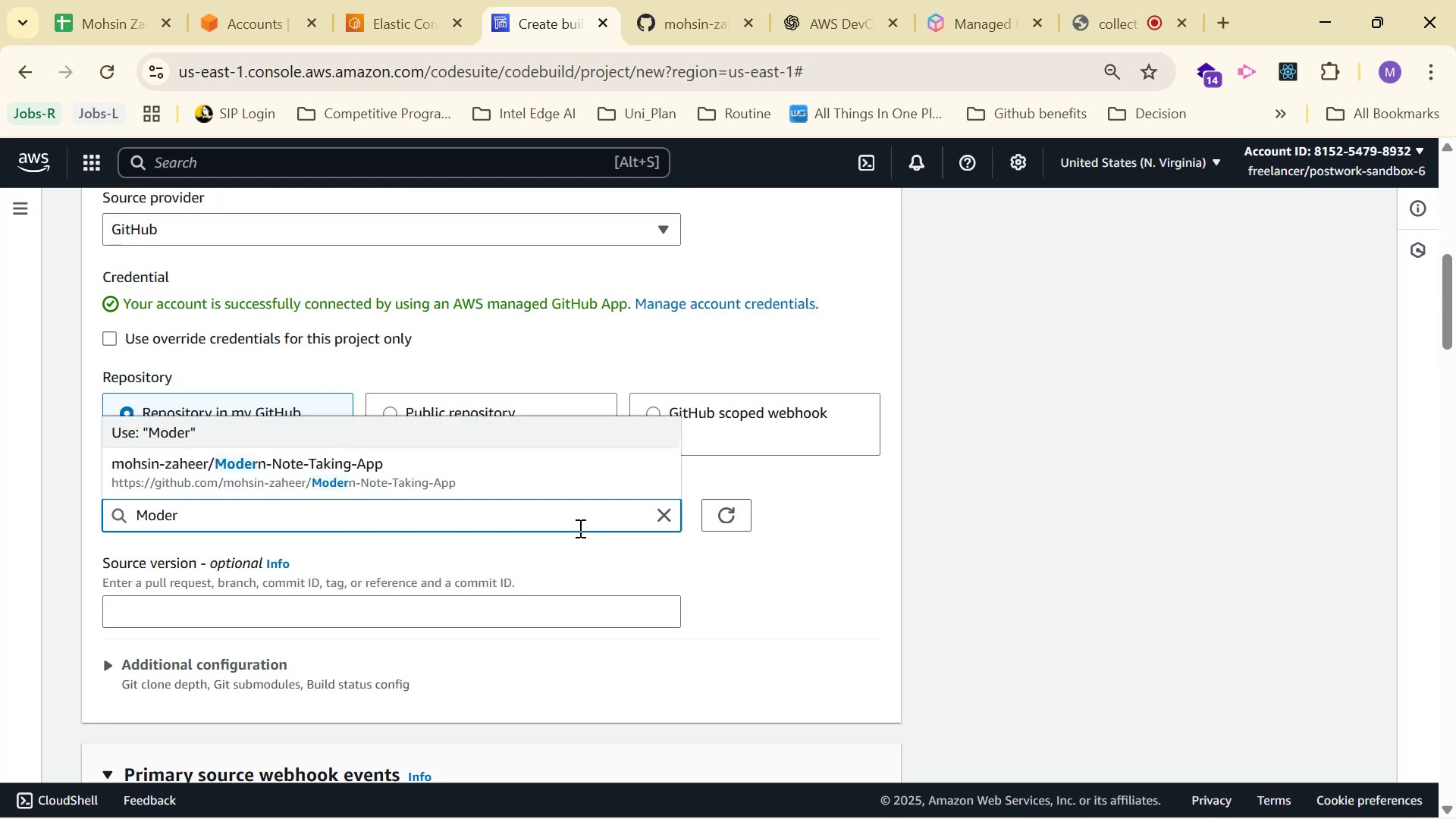 
left_click([491, 471])
 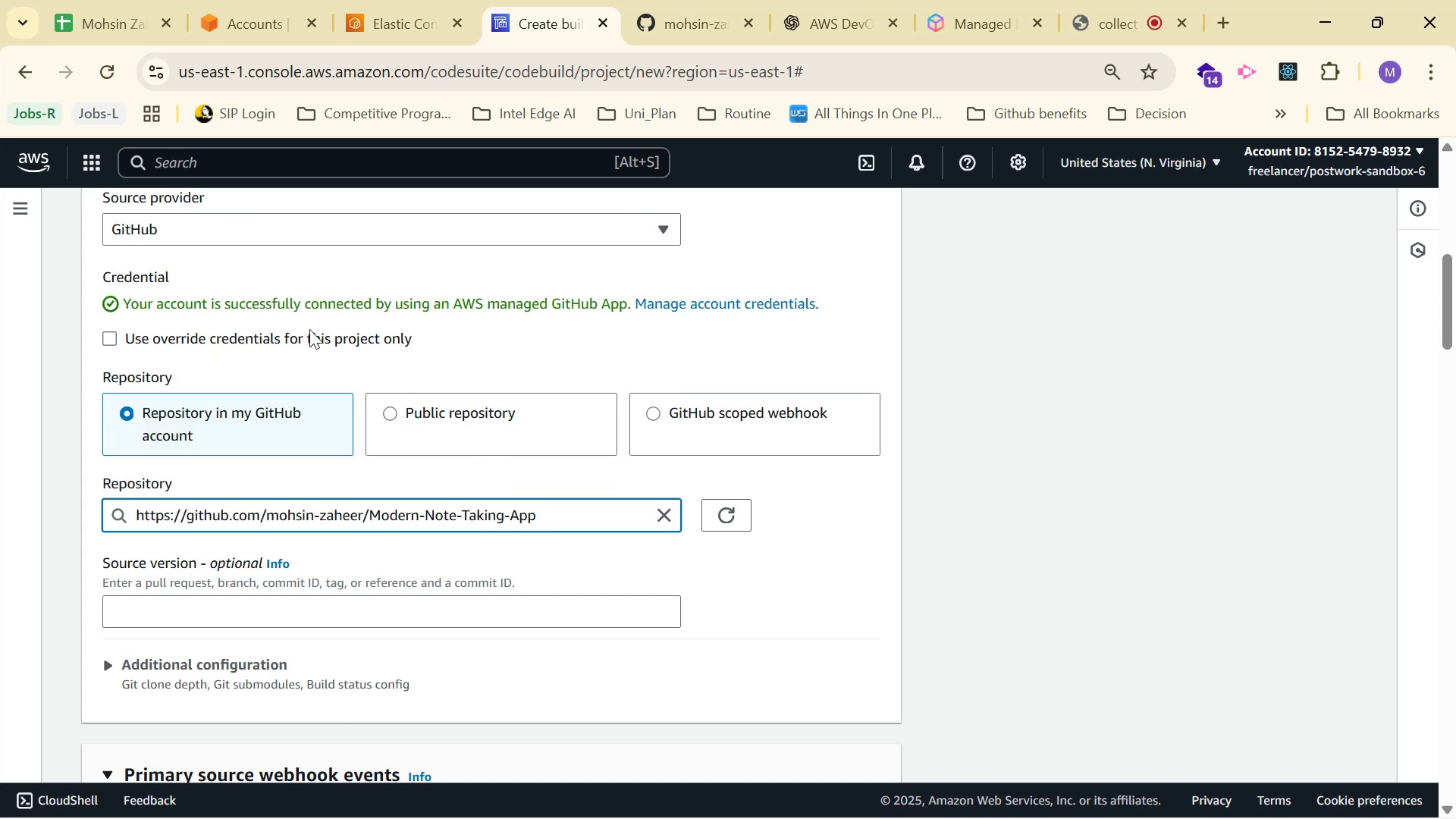 
scroll: coordinate [692, 323], scroll_direction: down, amount: 2.0
 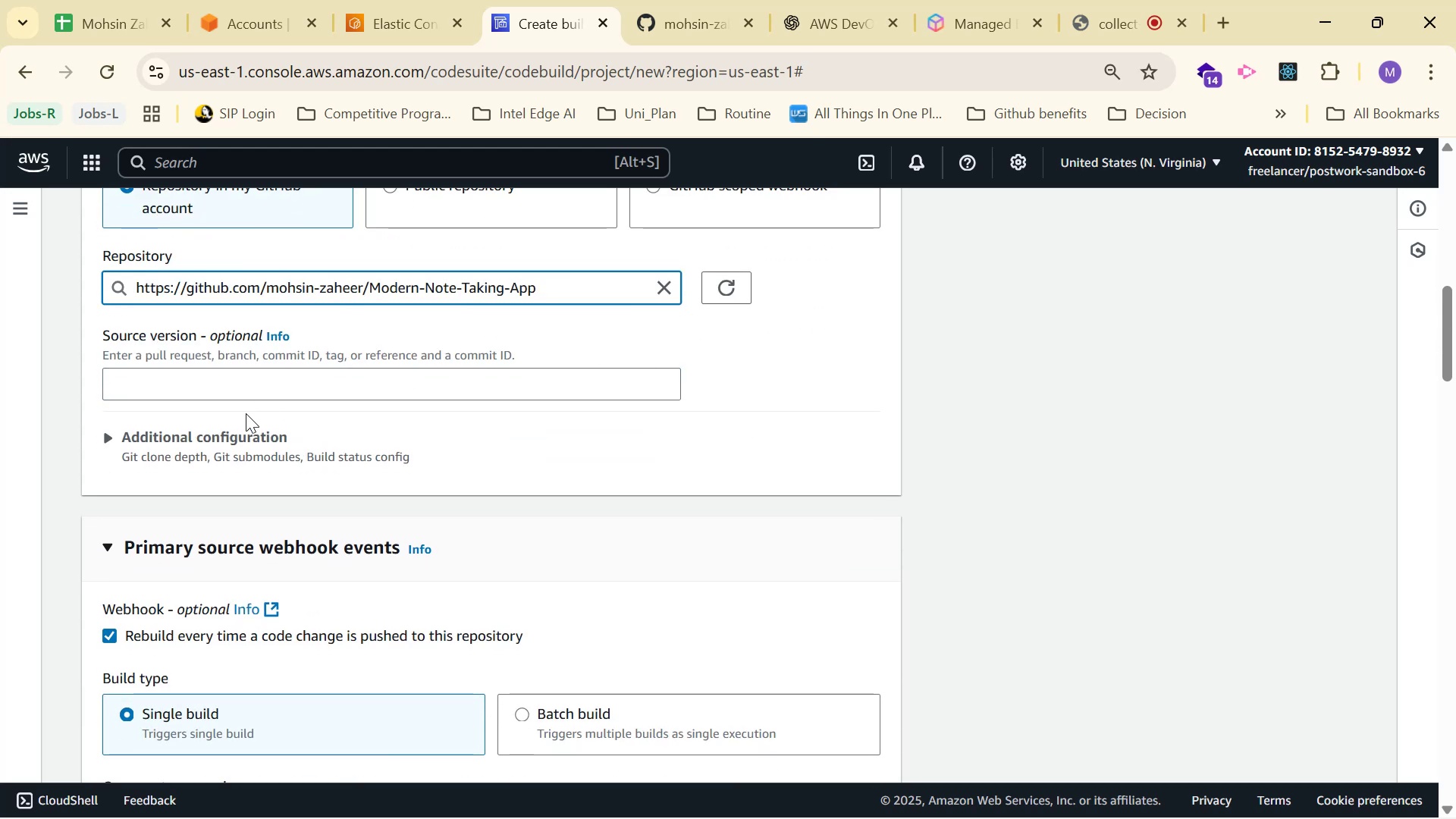 
left_click([237, 429])
 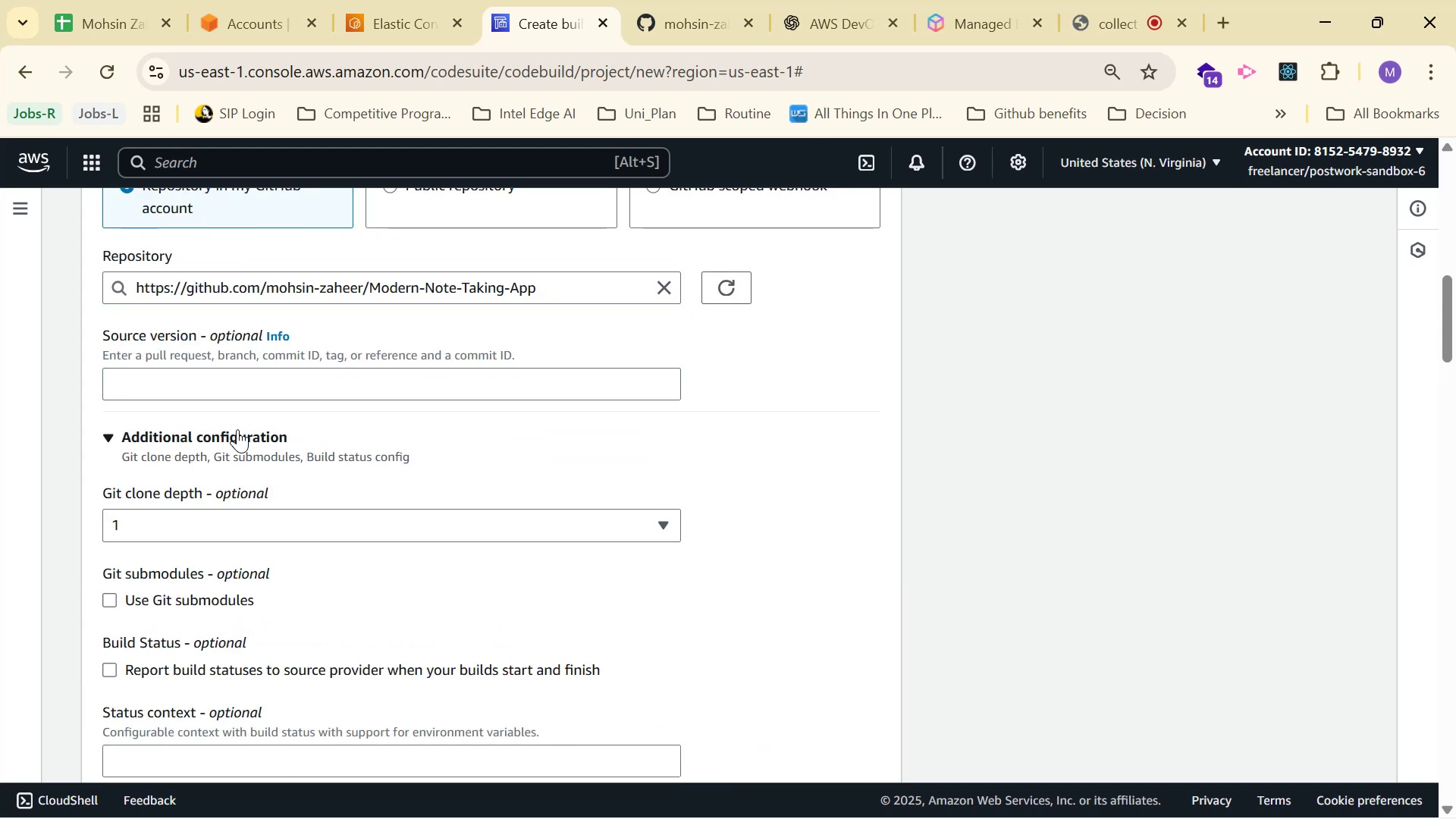 
left_click([237, 429])
 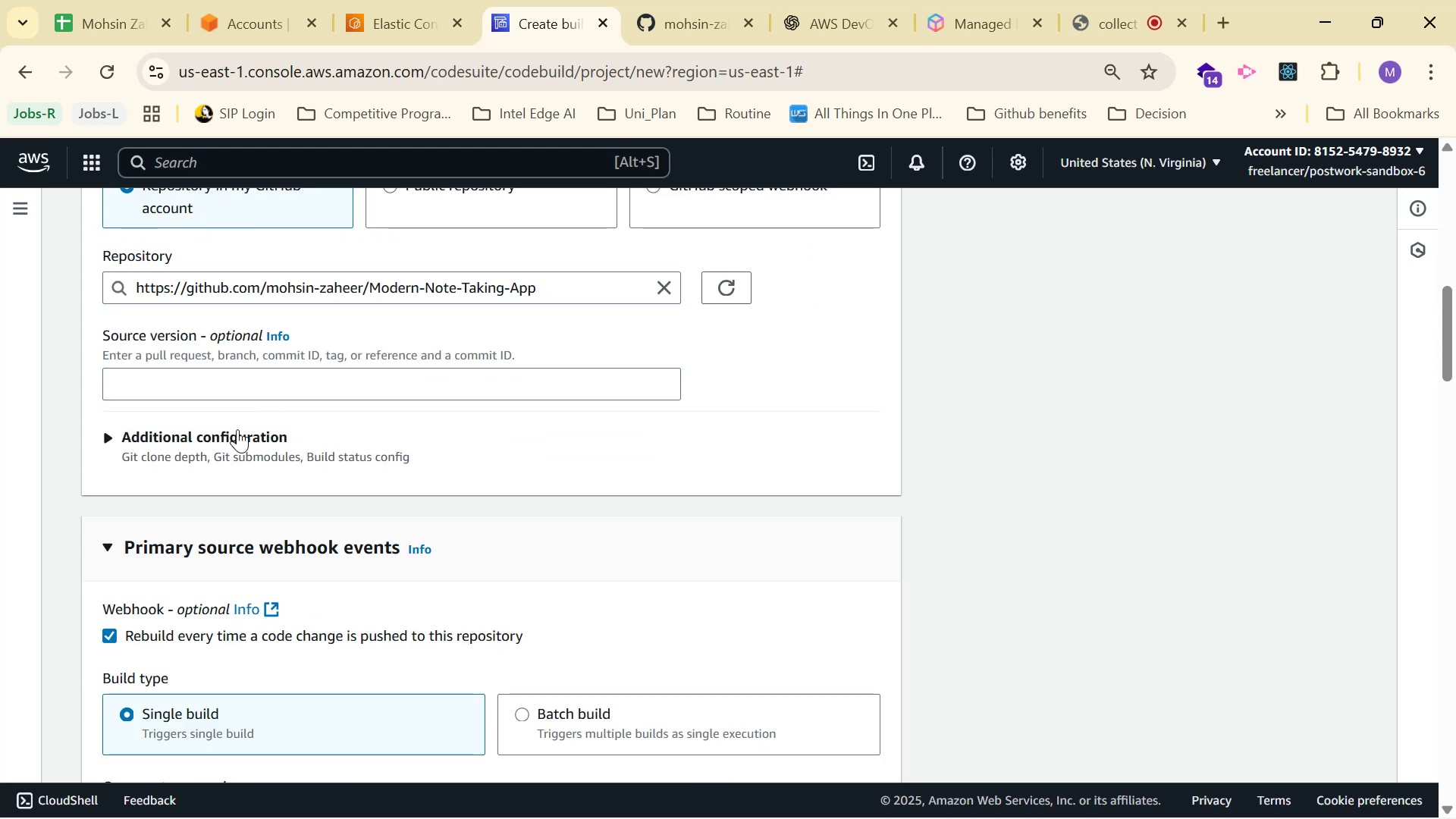 
scroll: coordinate [681, 665], scroll_direction: down, amount: 6.0
 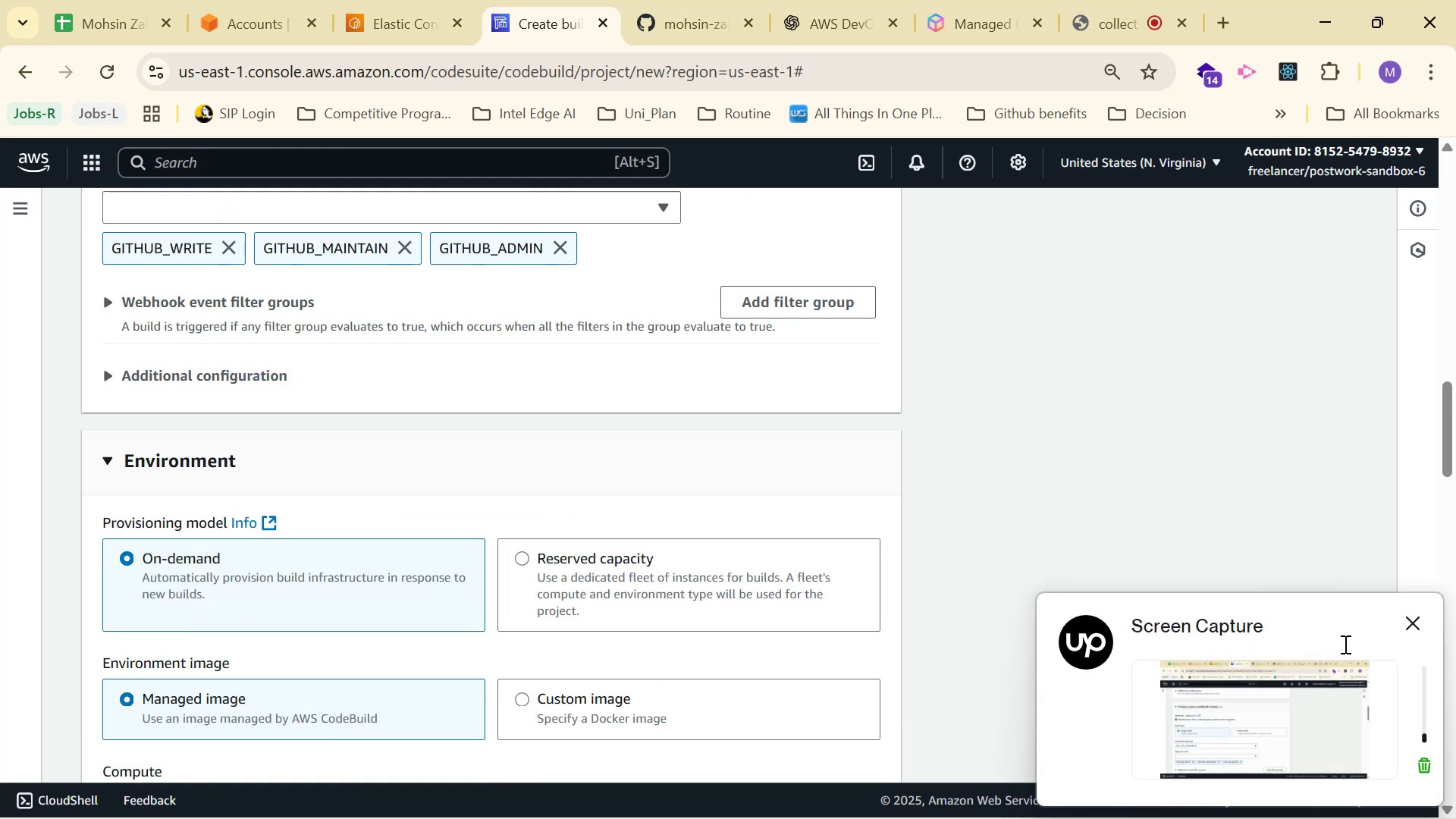 
left_click([1409, 625])
 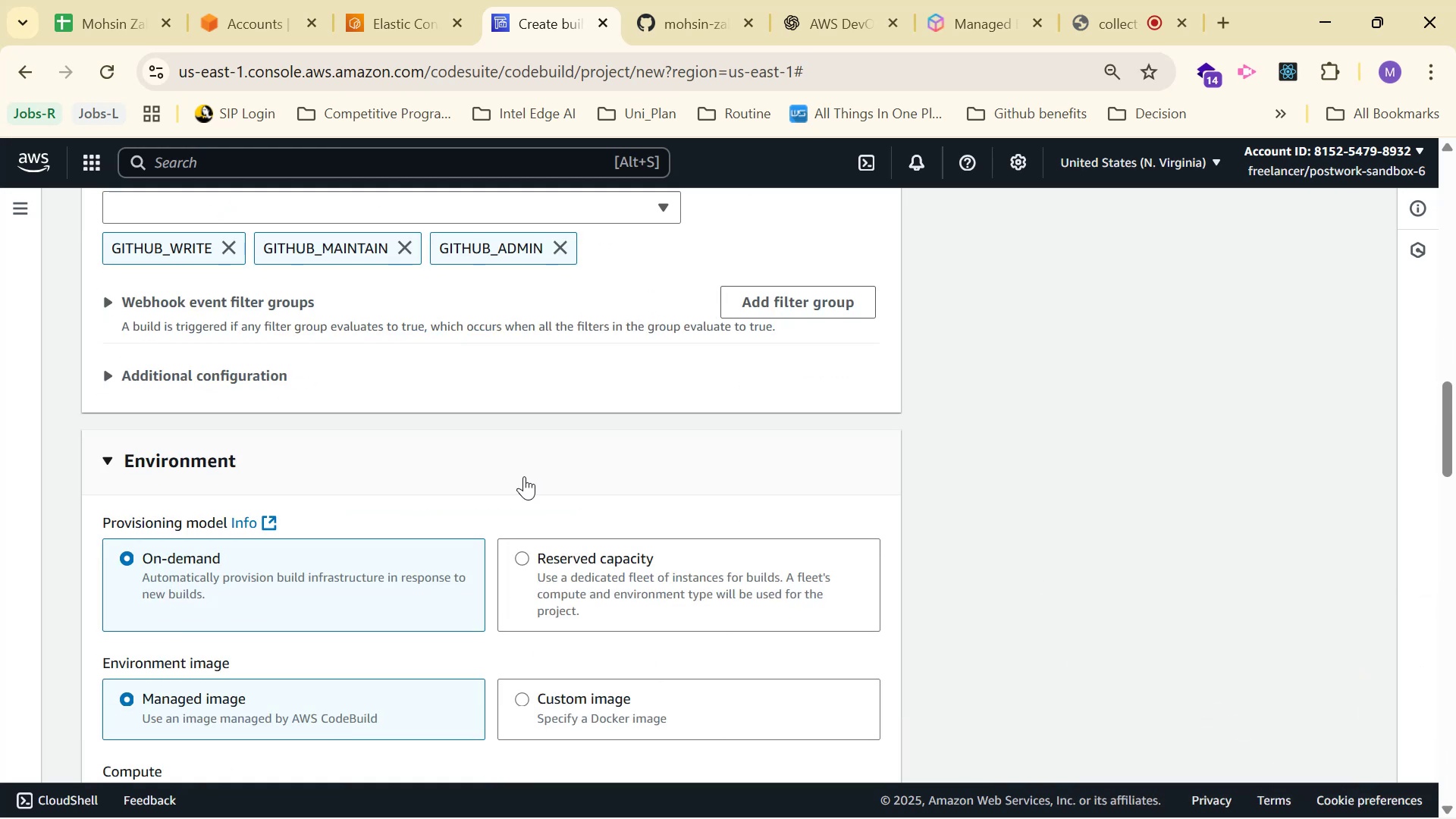 
scroll: coordinate [347, 531], scroll_direction: down, amount: 4.0
 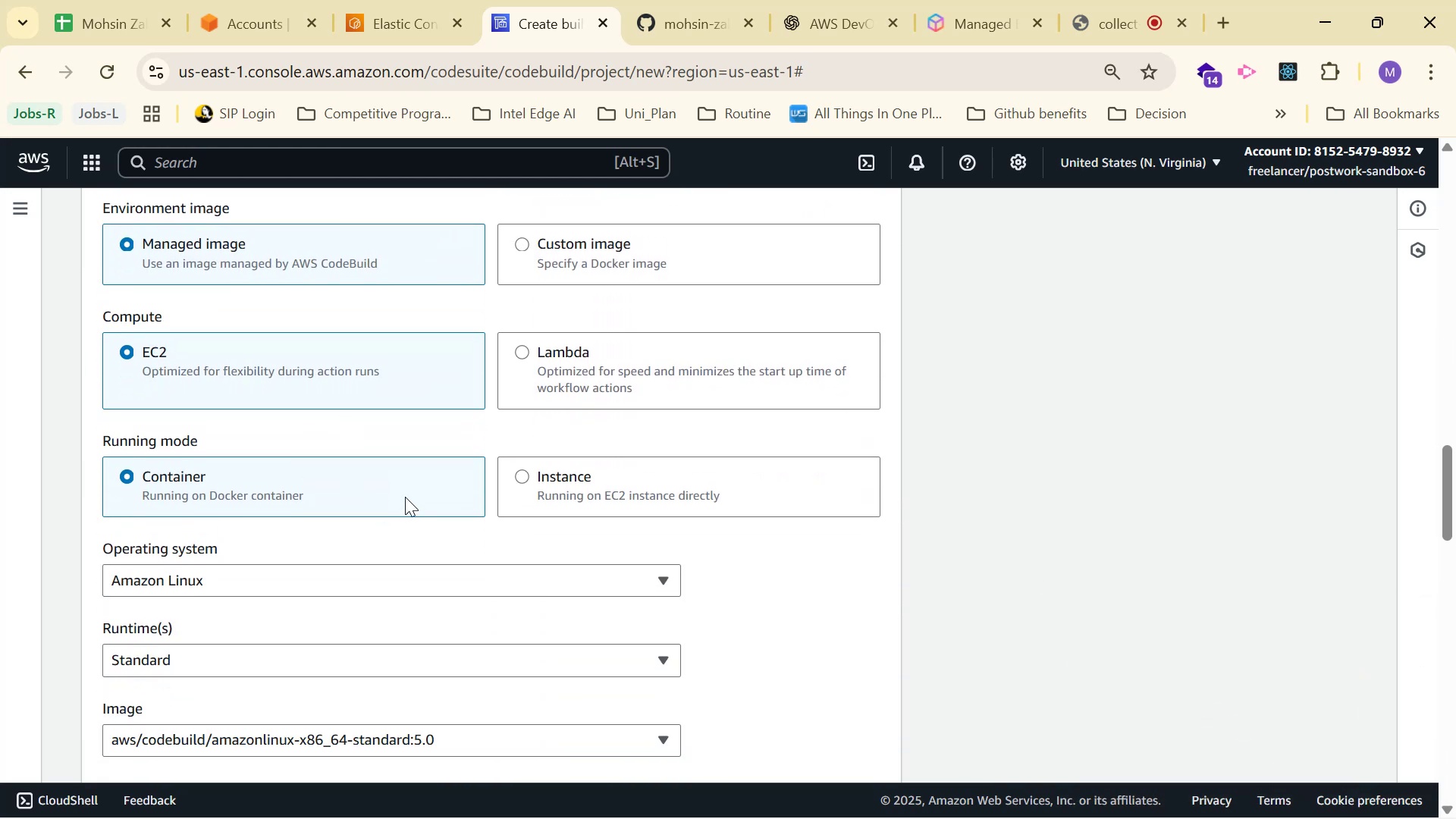 
left_click([397, 573])
 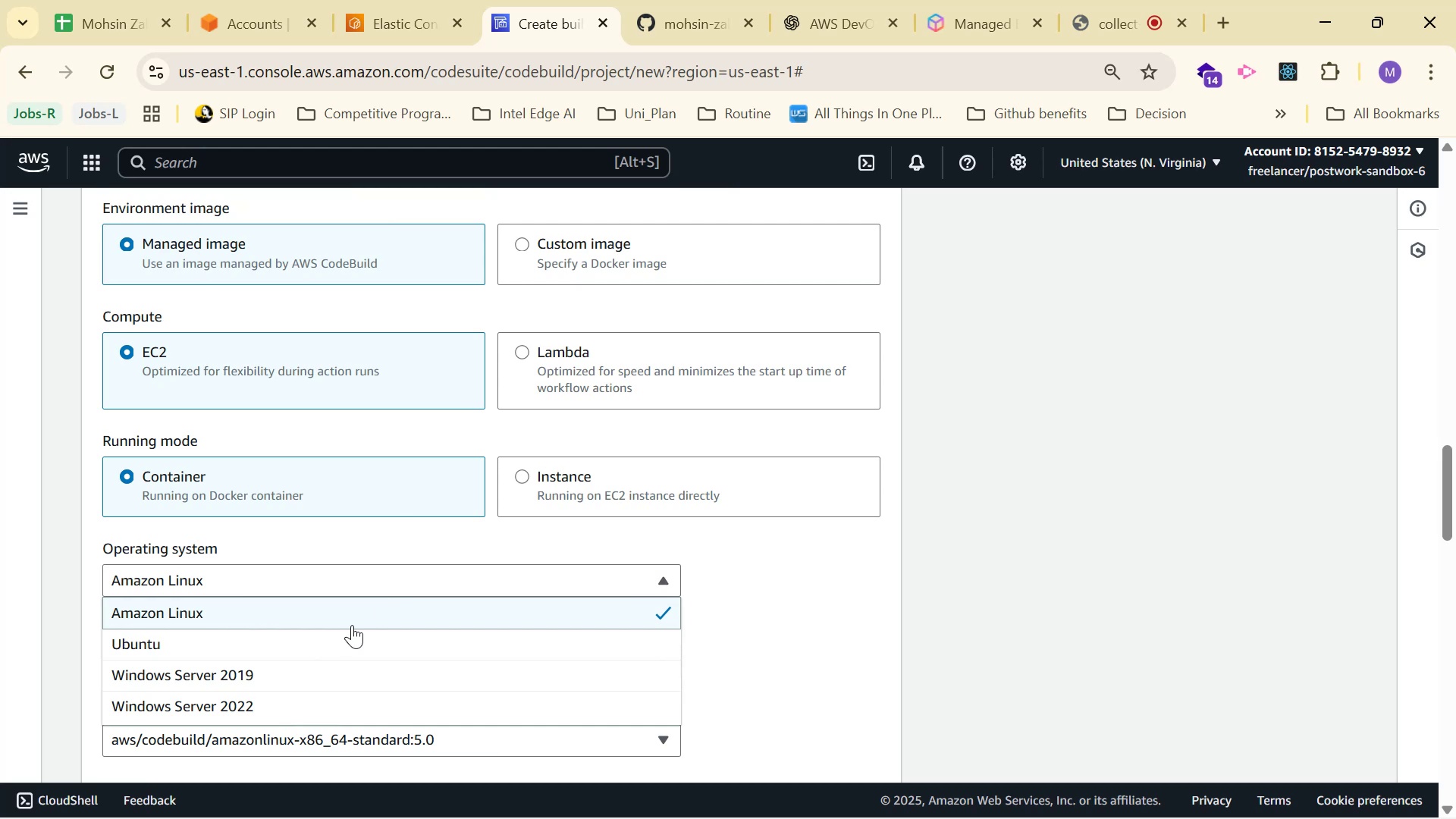 
left_click([345, 635])
 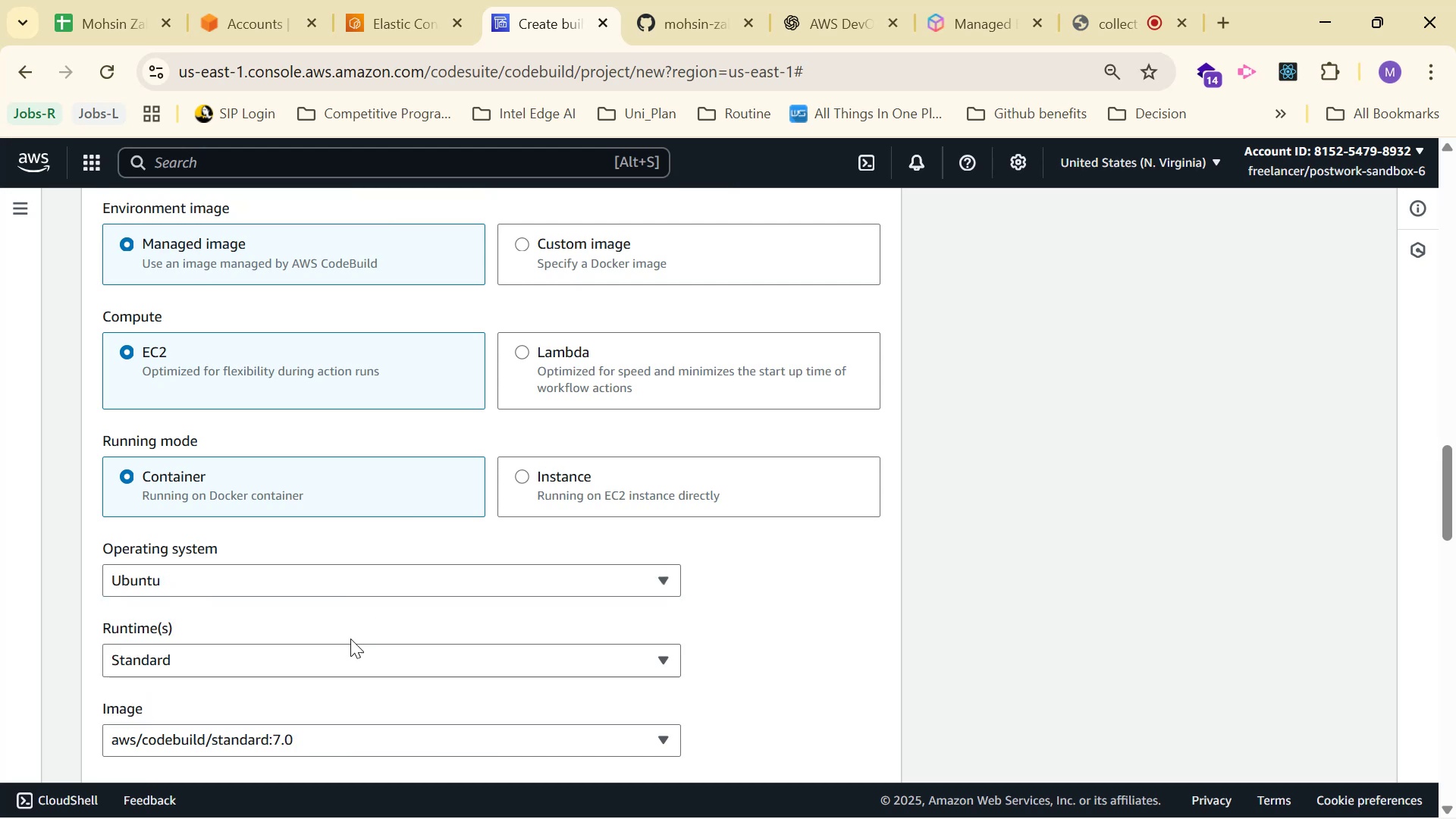 
scroll: coordinate [467, 622], scroll_direction: down, amount: 4.0
 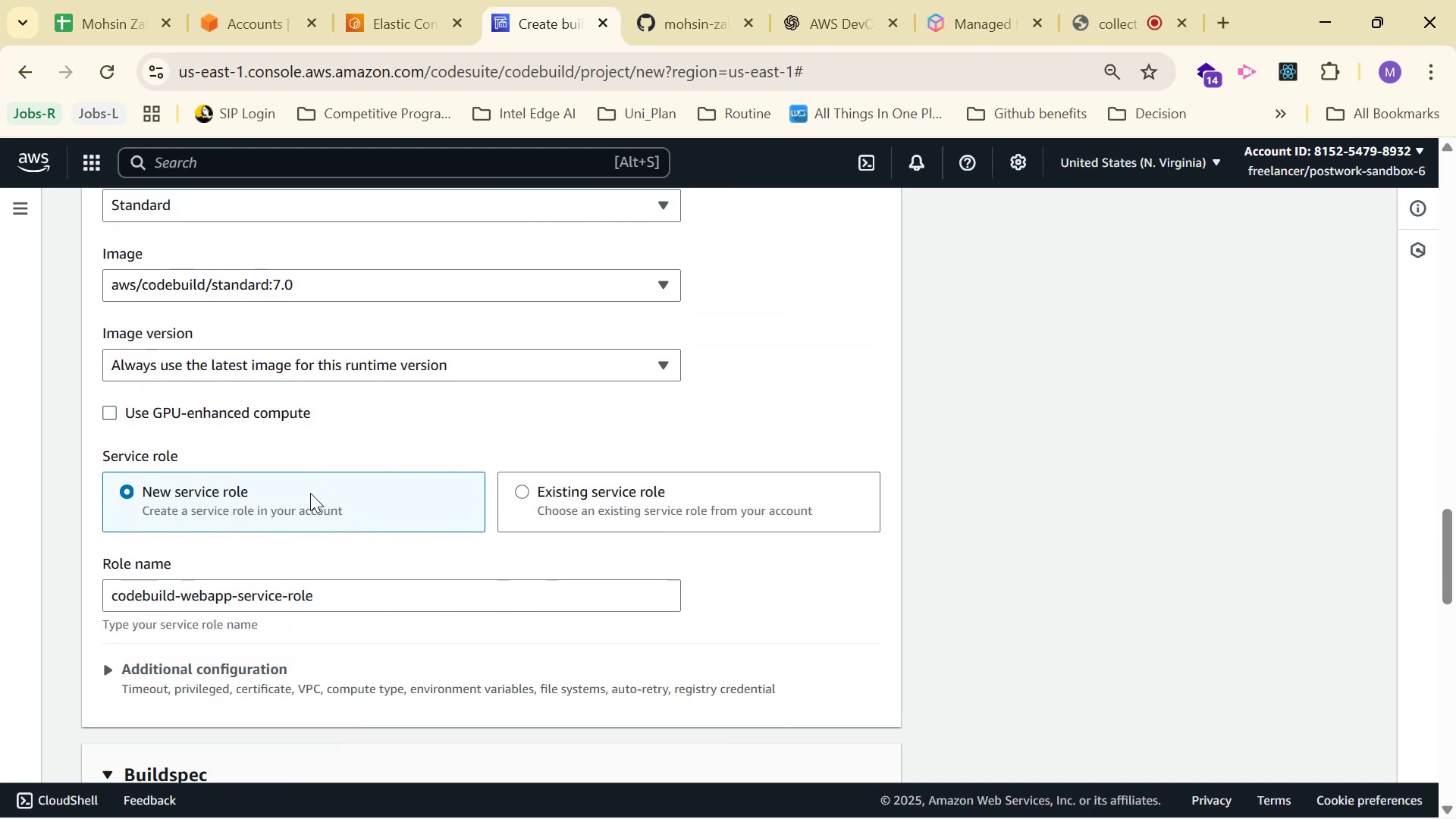 
left_click([209, 663])
 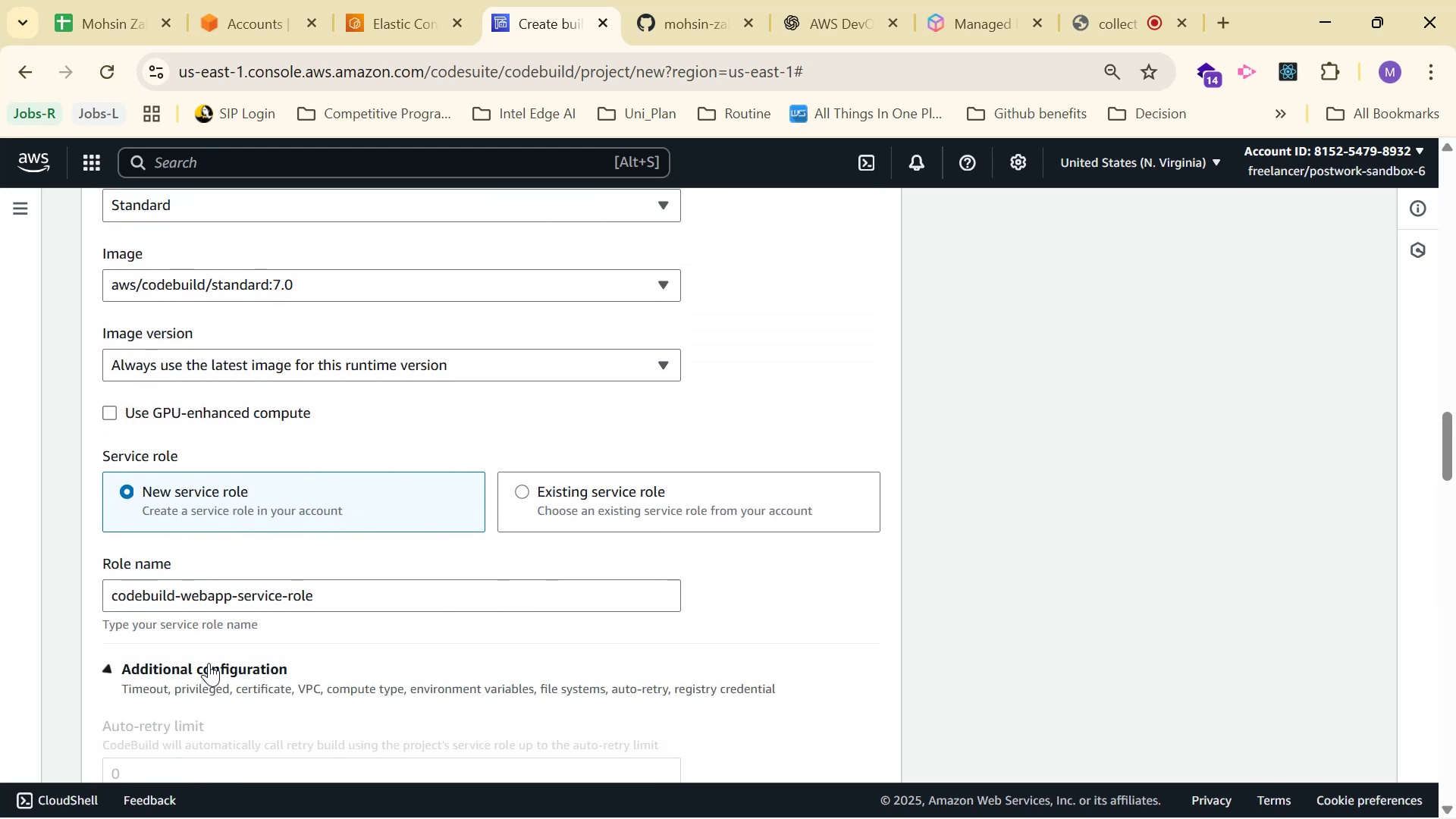 
scroll: coordinate [259, 589], scroll_direction: down, amount: 5.0
 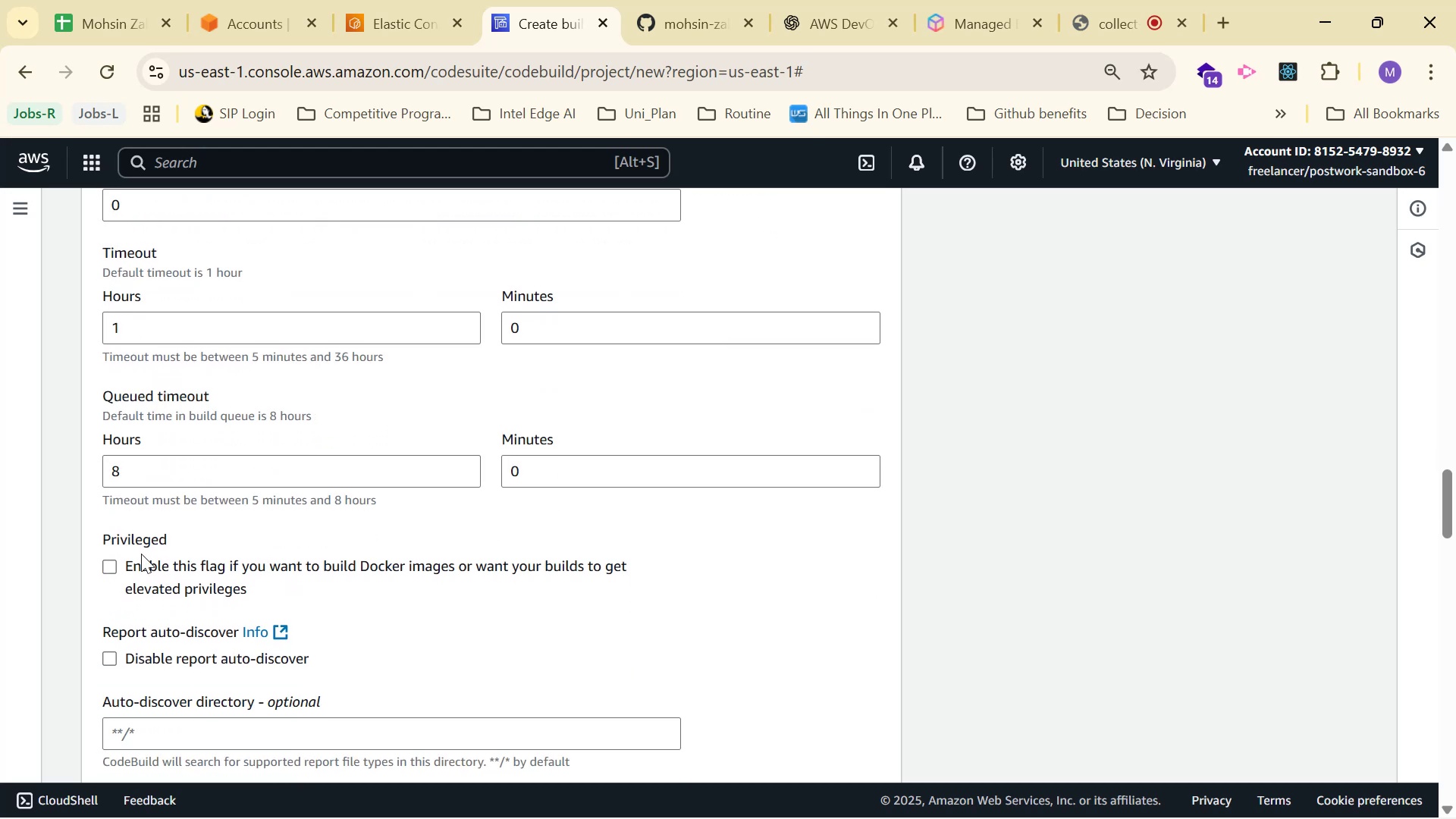 
left_click([118, 560])
 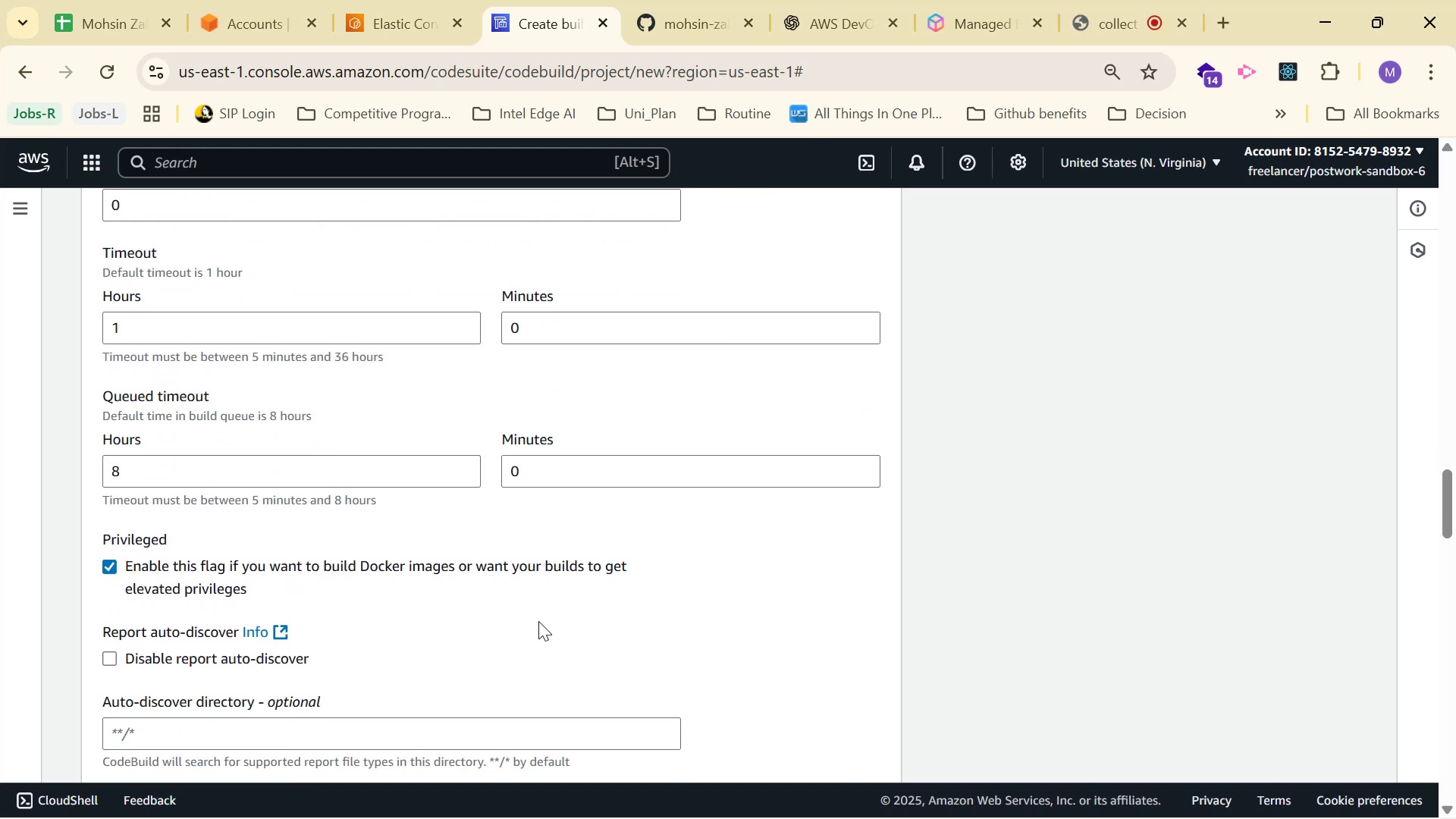 
scroll: coordinate [313, 574], scroll_direction: down, amount: 7.0
 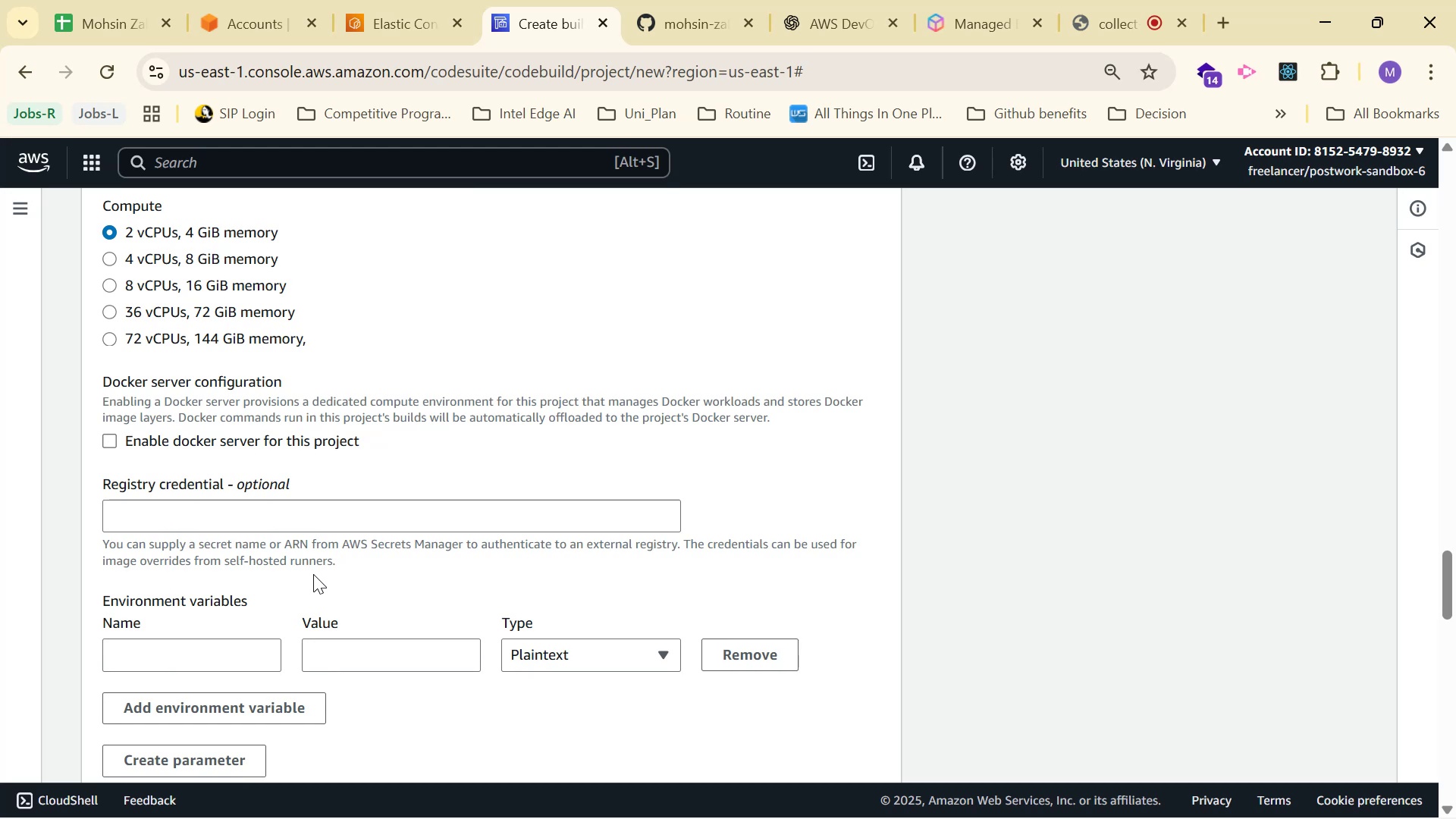 
wait(10.31)
 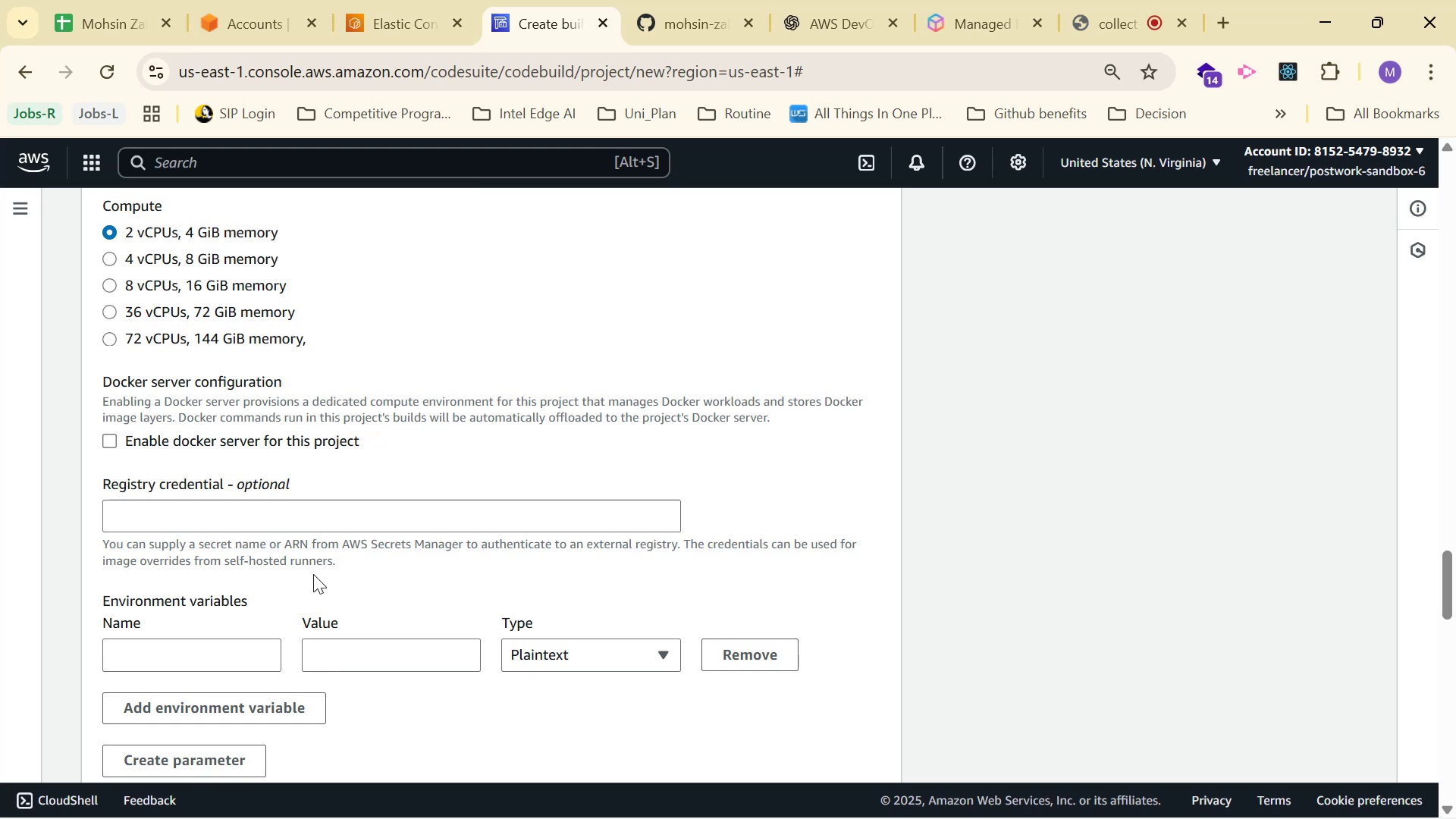 
scroll: coordinate [309, 581], scroll_direction: down, amount: 7.0
 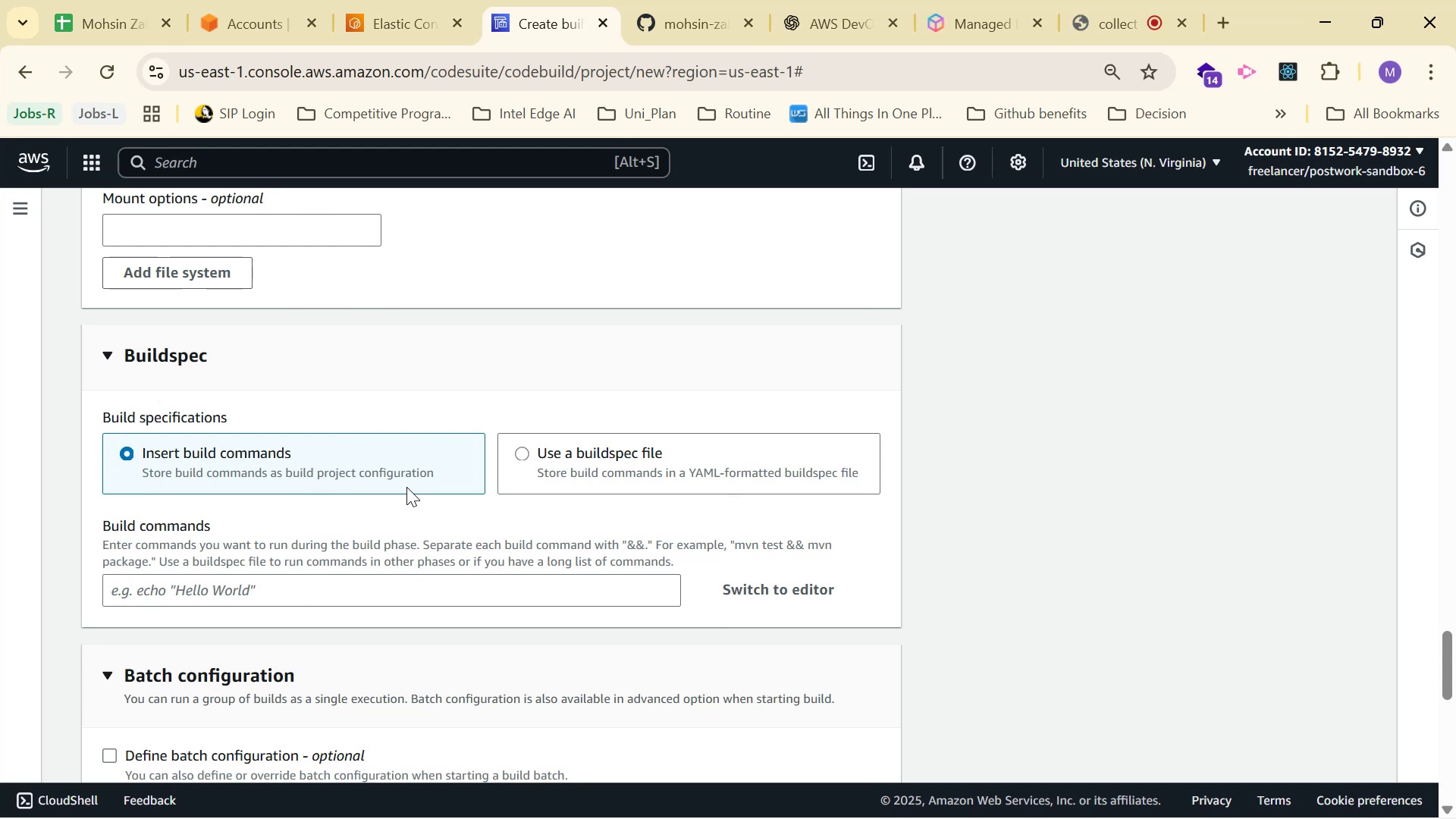 
double_click([544, 460])
 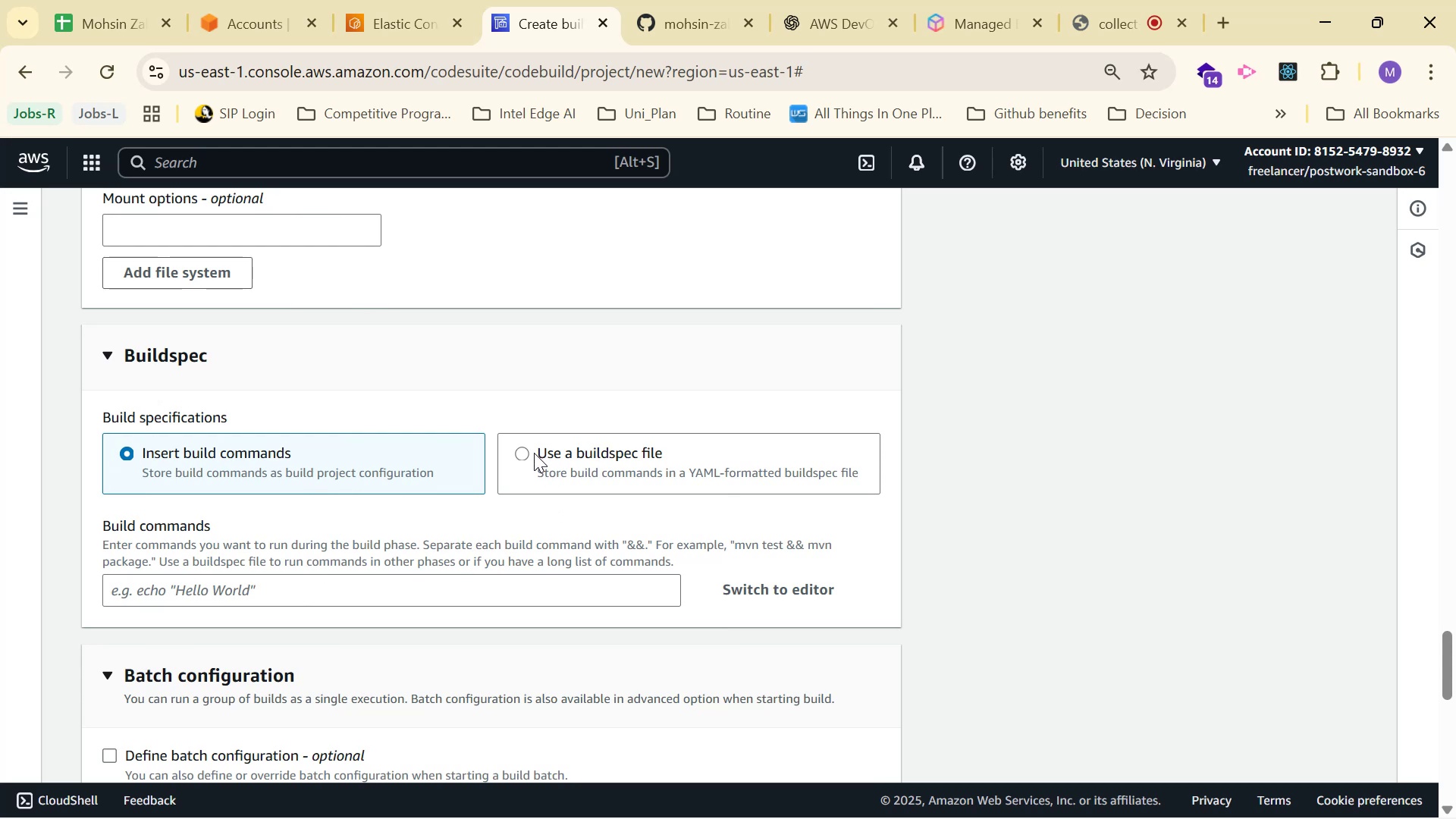 
left_click([514, 445])
 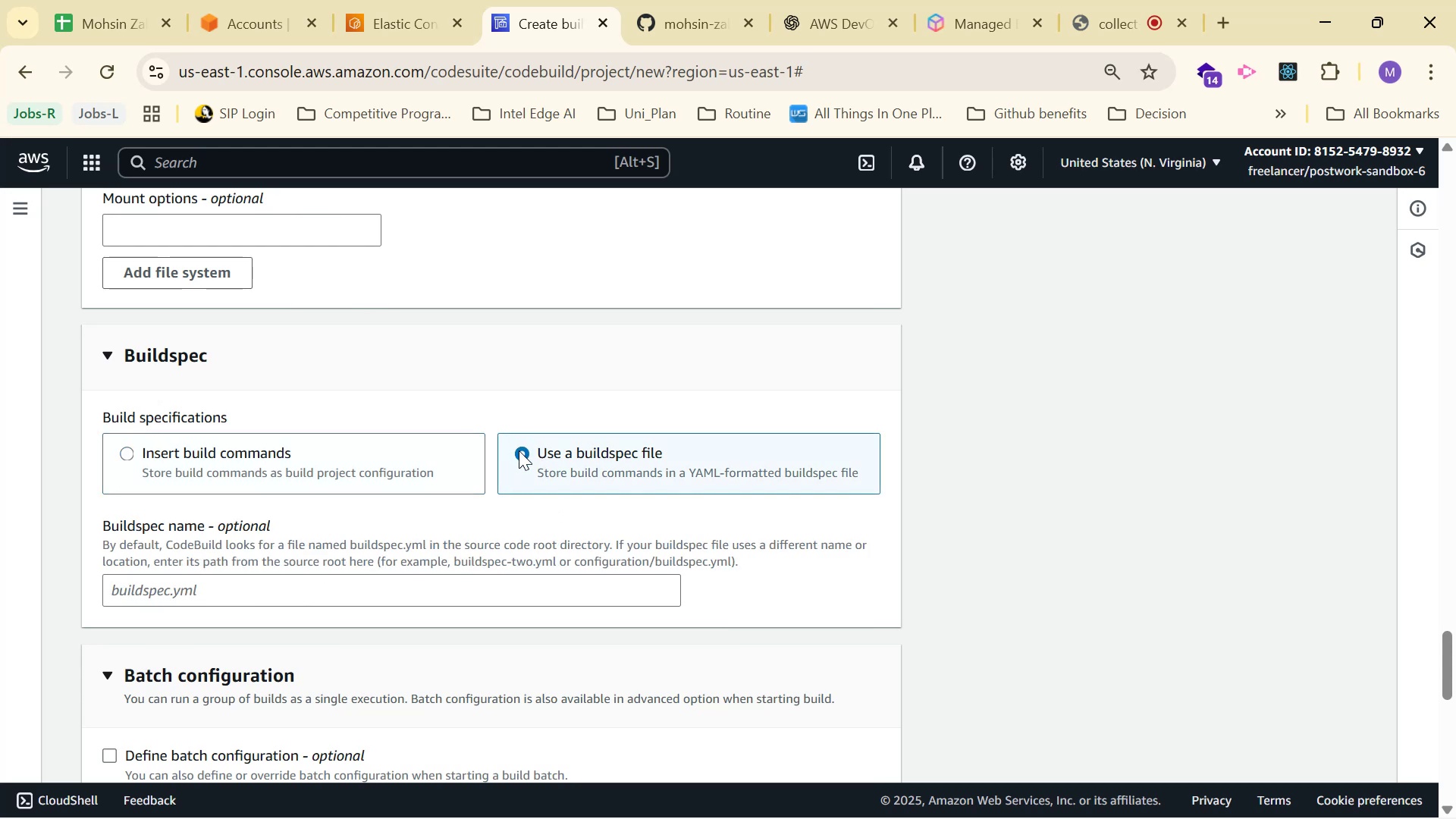 
scroll: coordinate [505, 472], scroll_direction: down, amount: 2.0
 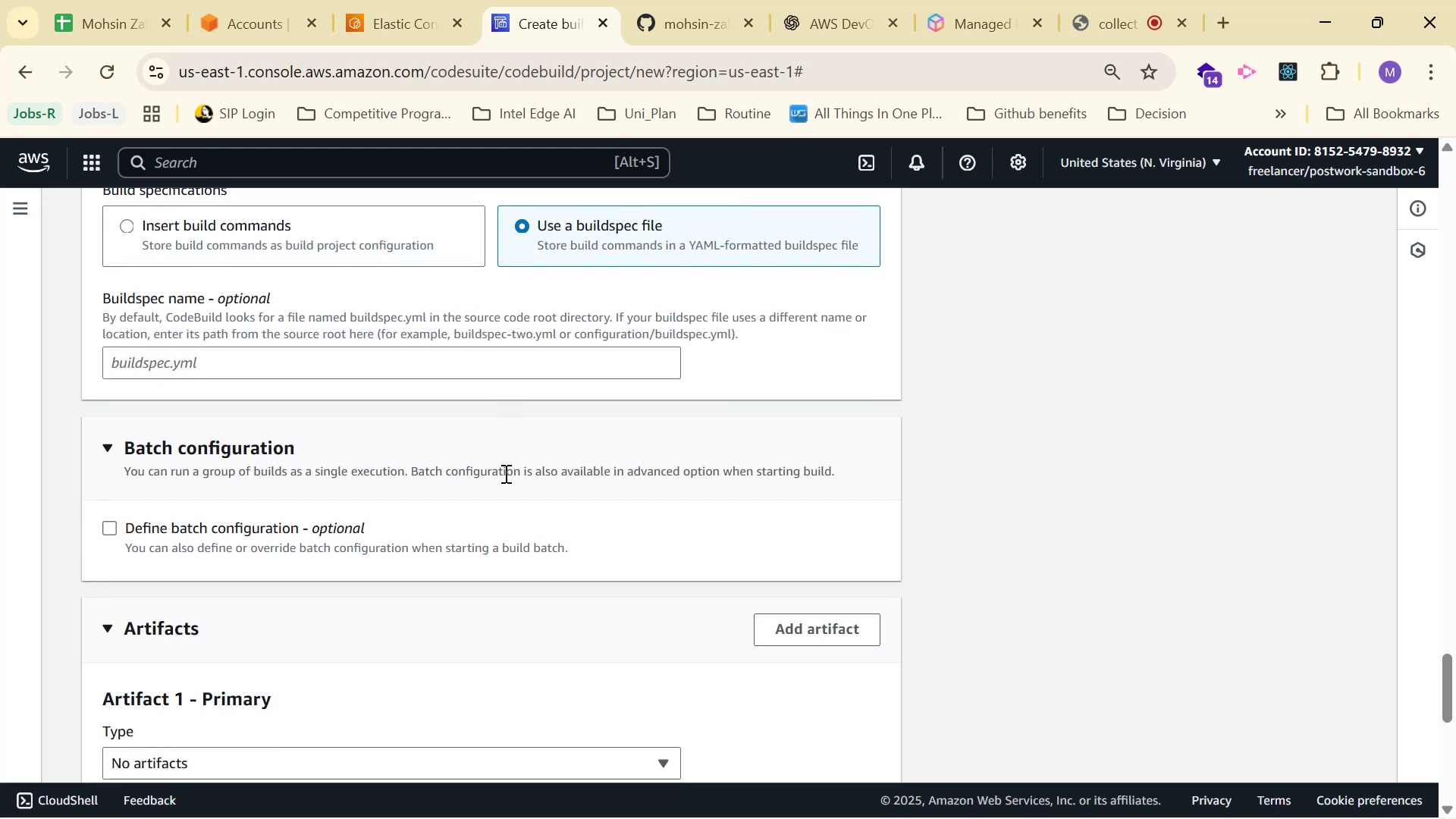 
key(Alt+AltLeft)
 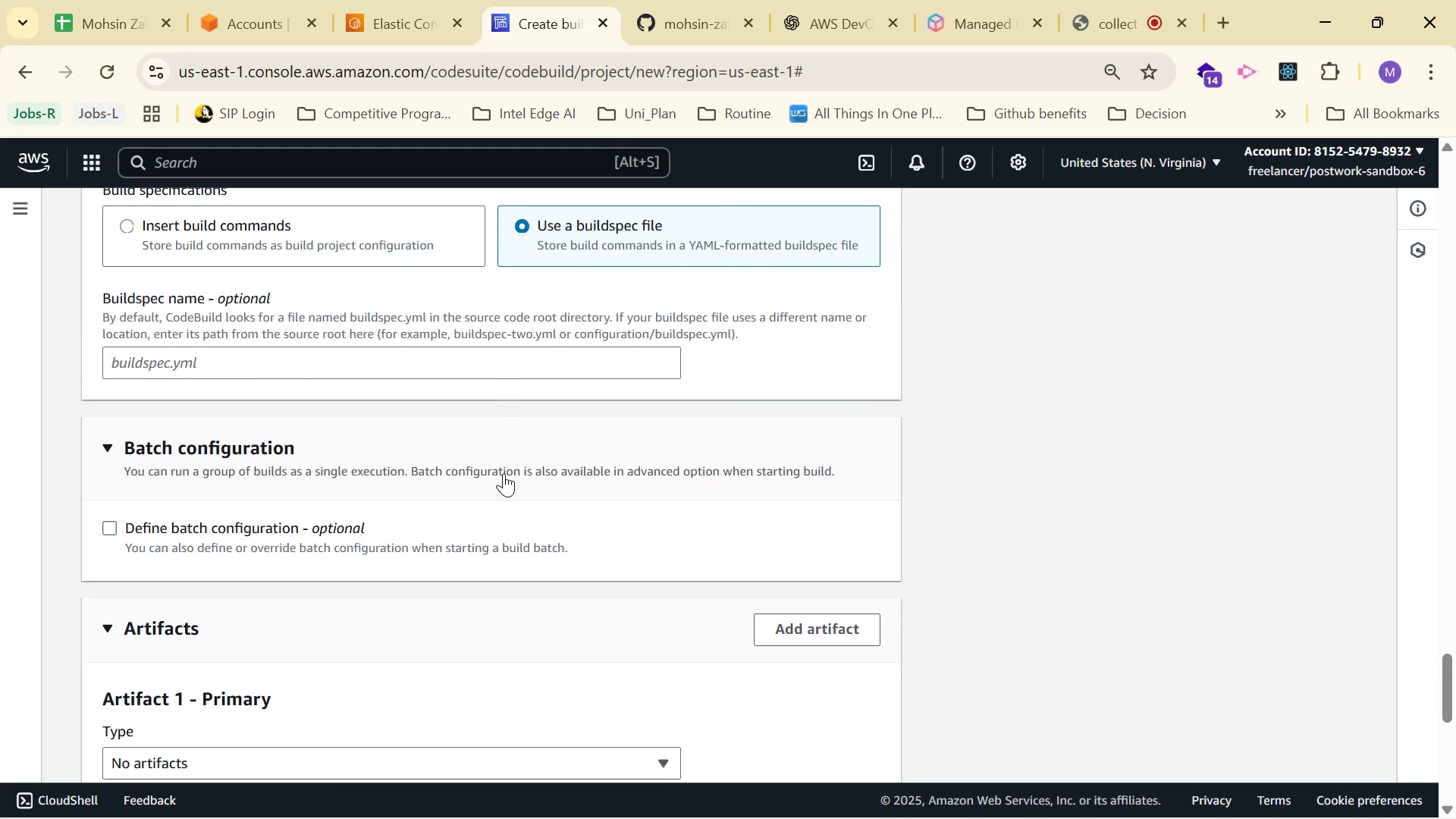 
key(Alt+Tab)
 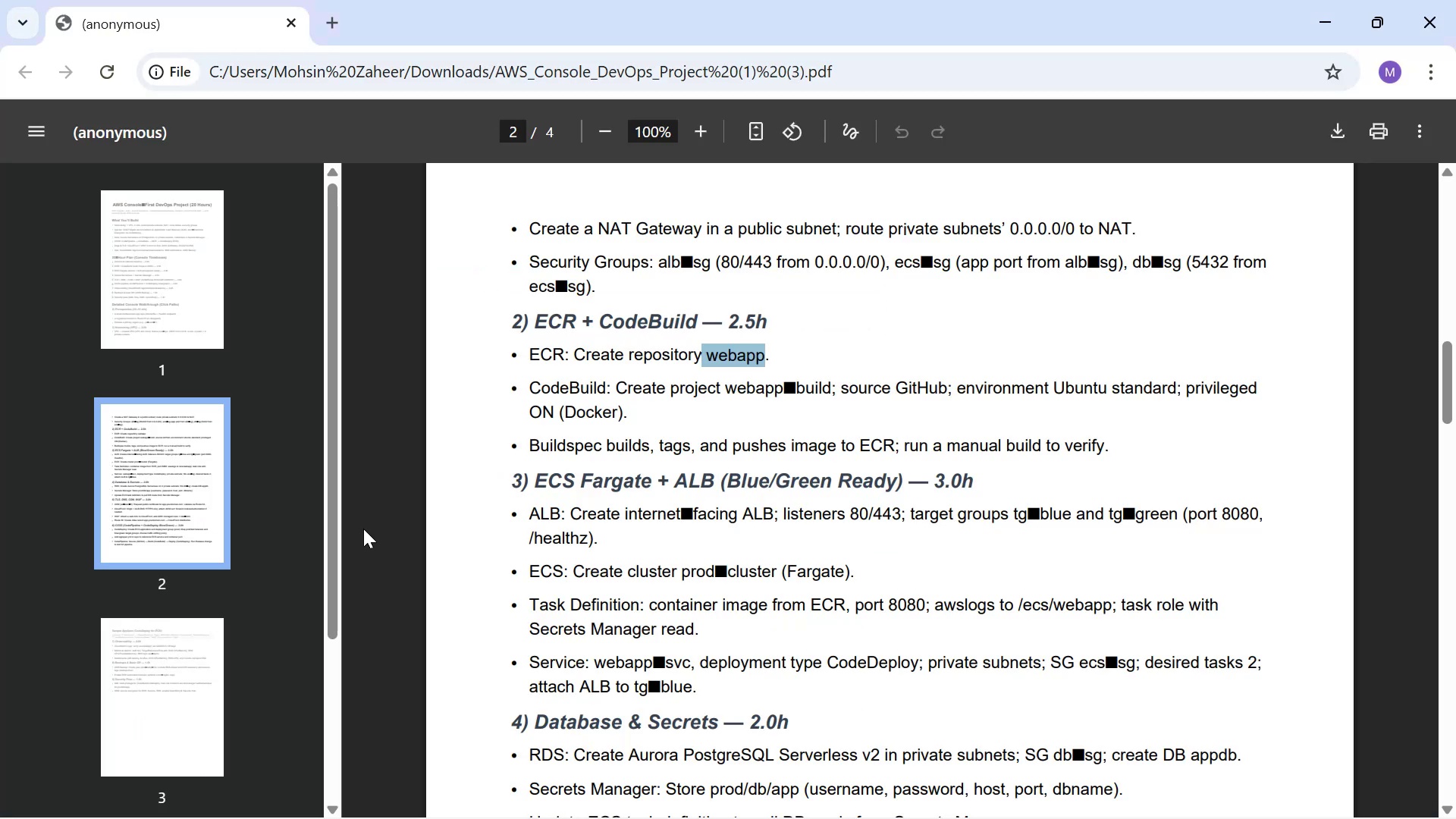 
key(Alt+Tab)
 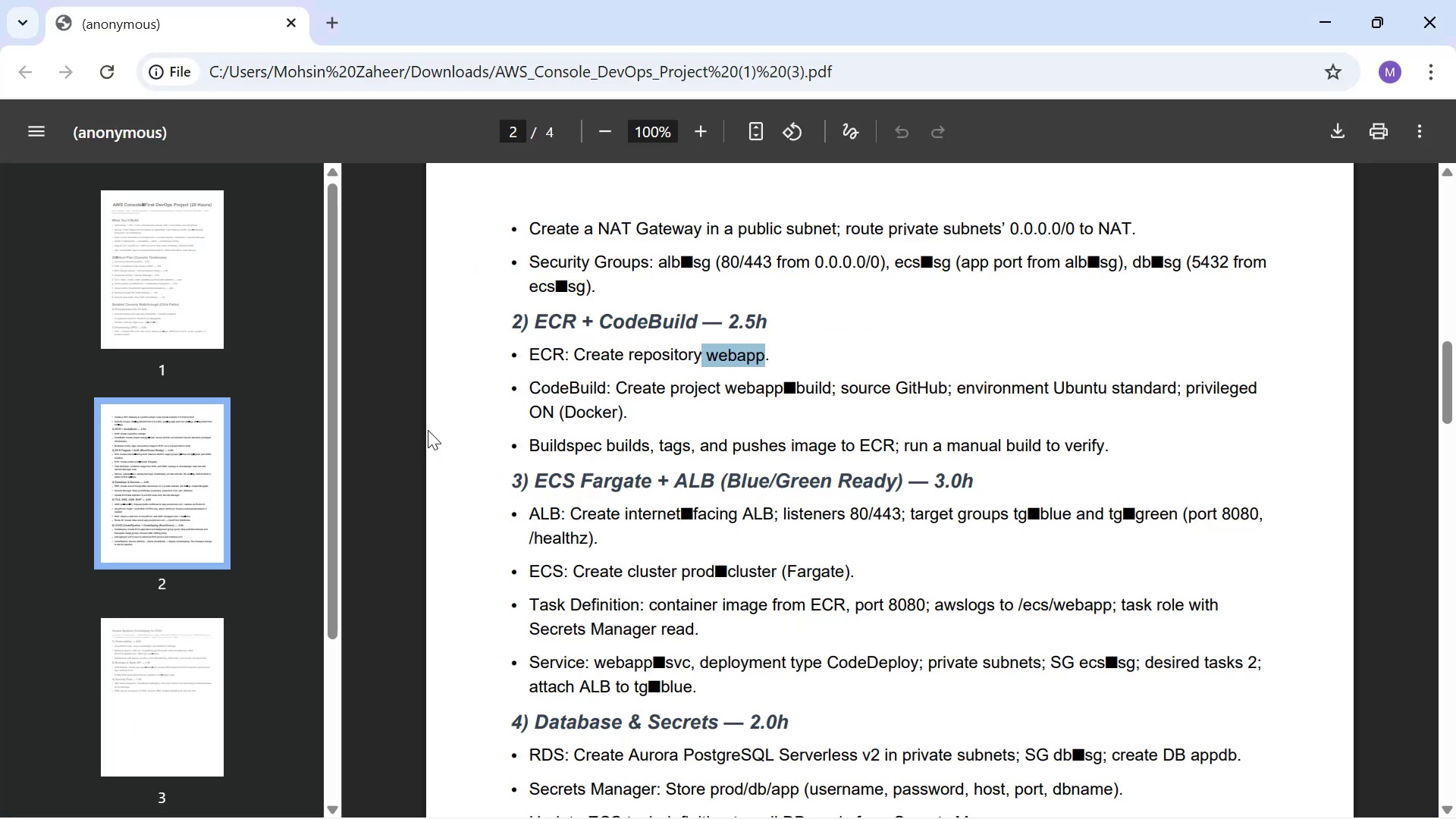 
key(Alt+Tab)
 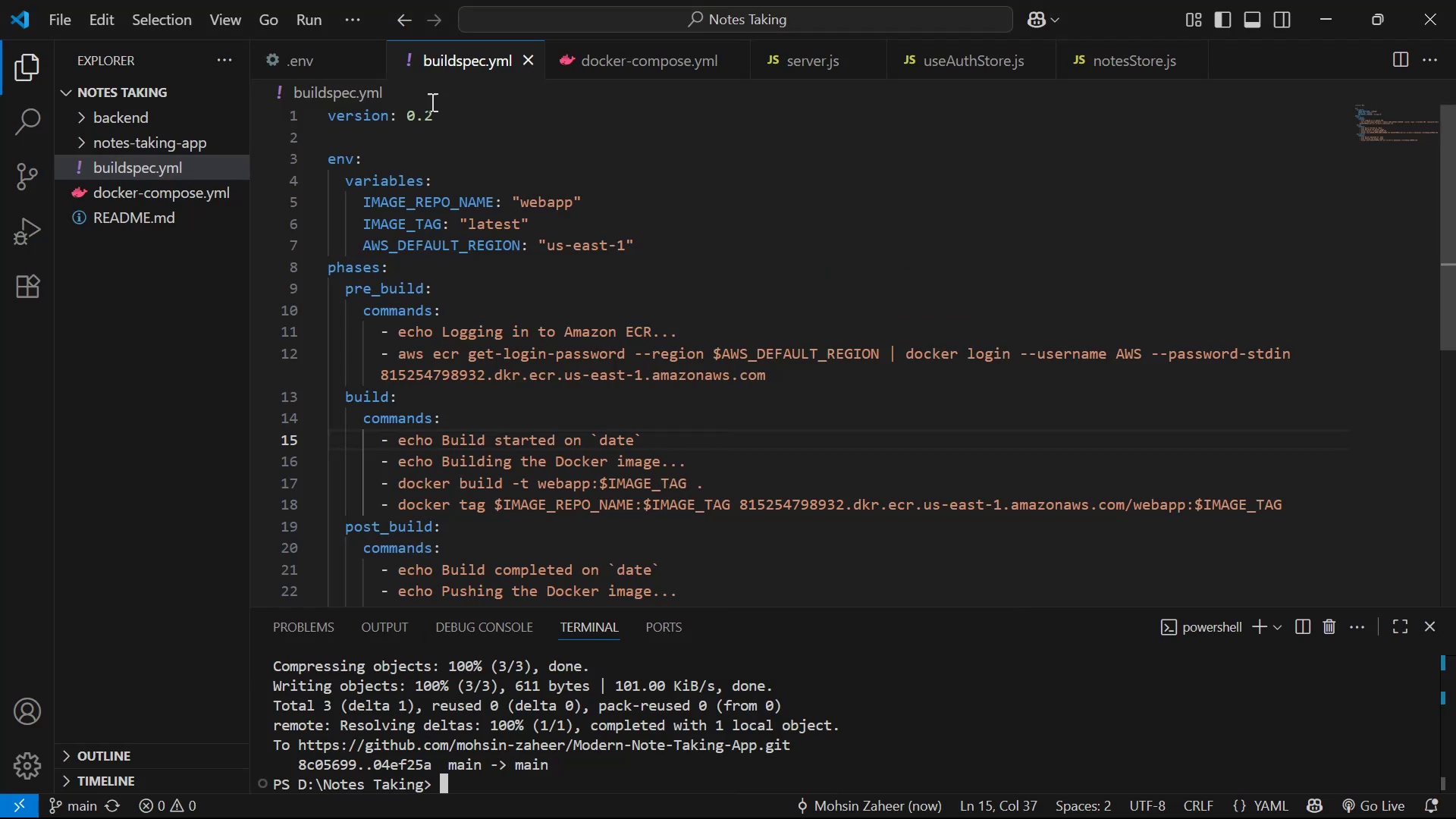 
key(Alt+Tab)
 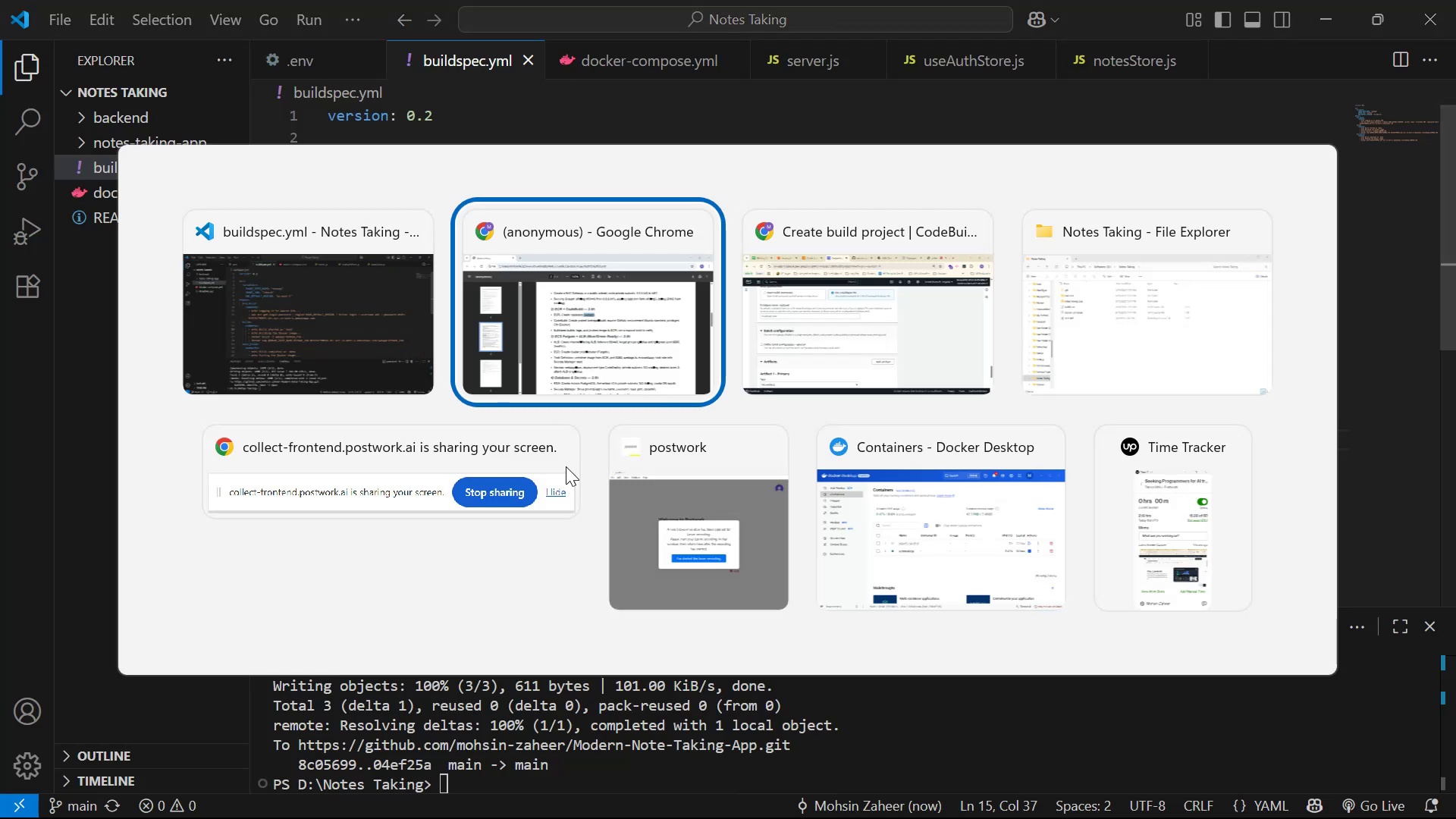 
key(Alt+Tab)
 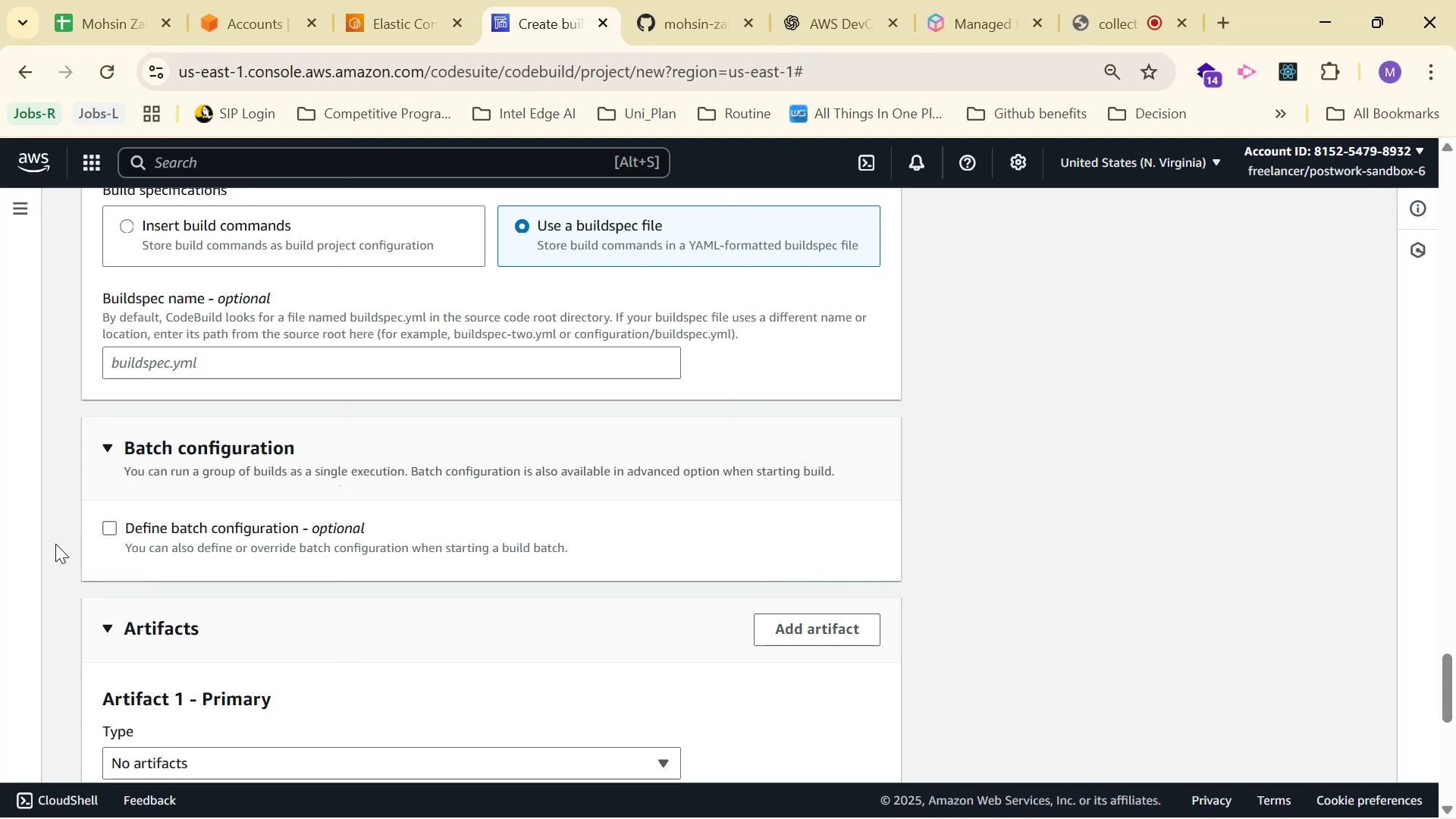 
wait(5.23)
 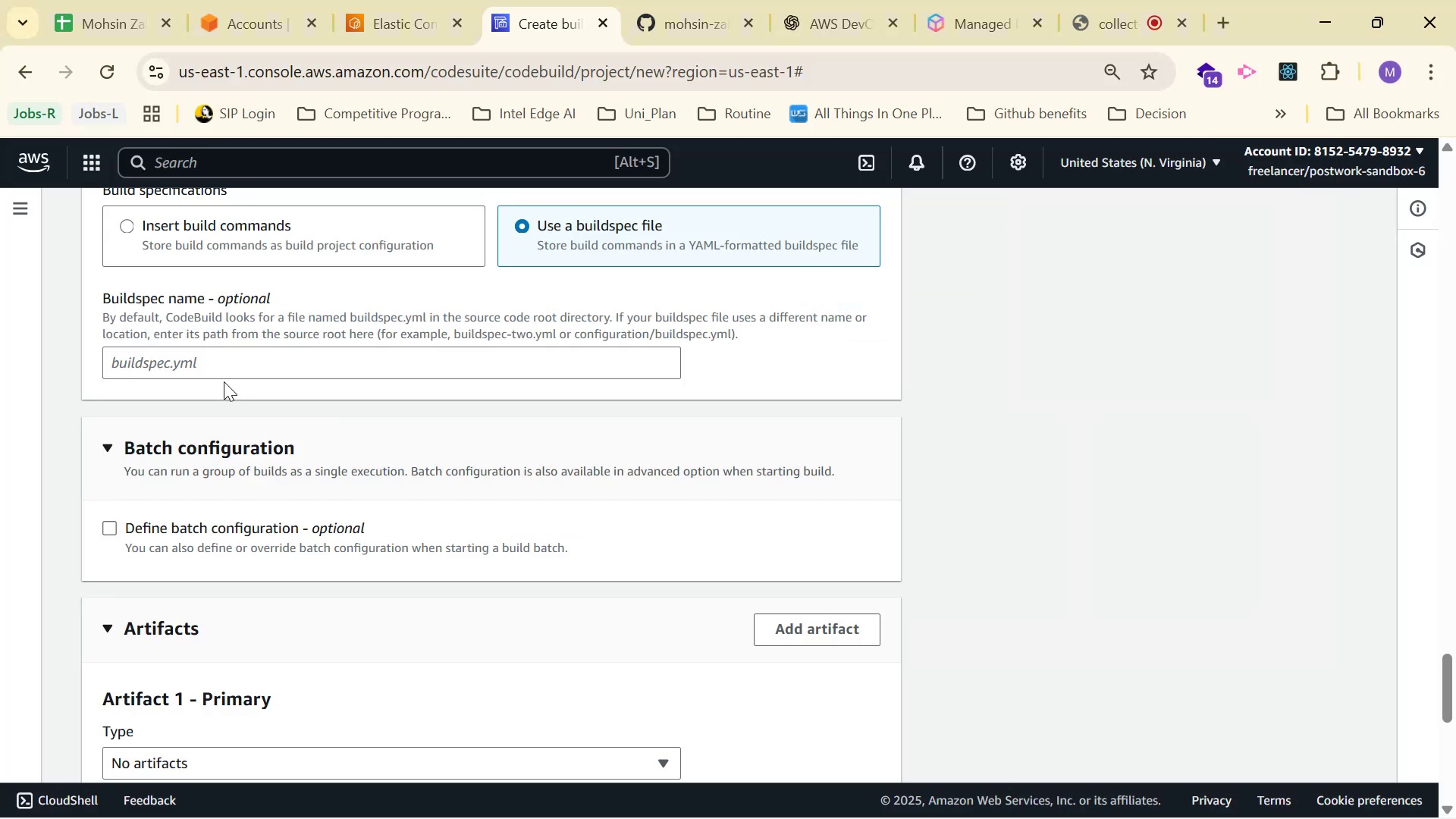 
left_click([118, 521])
 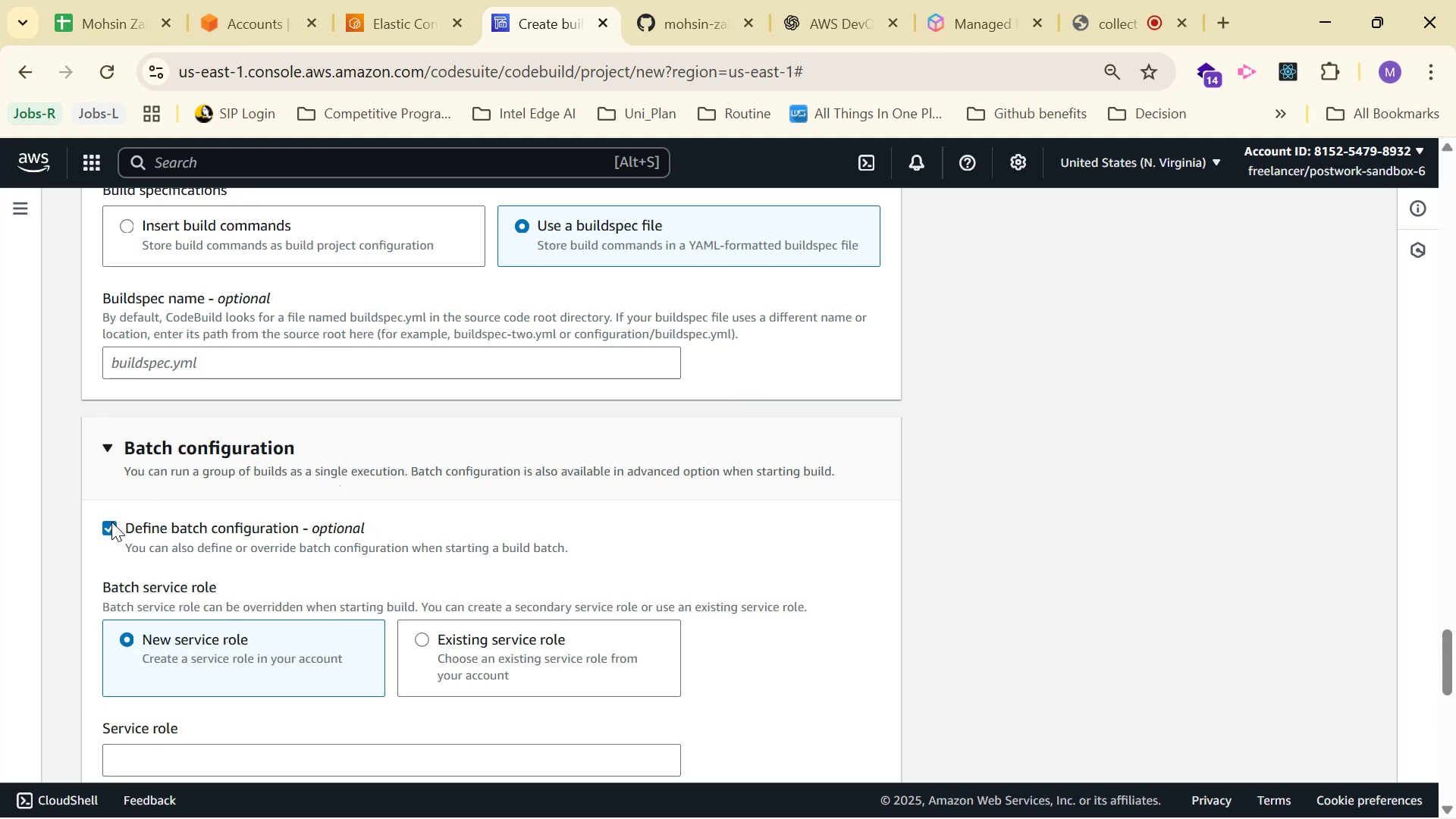 
left_click([111, 522])
 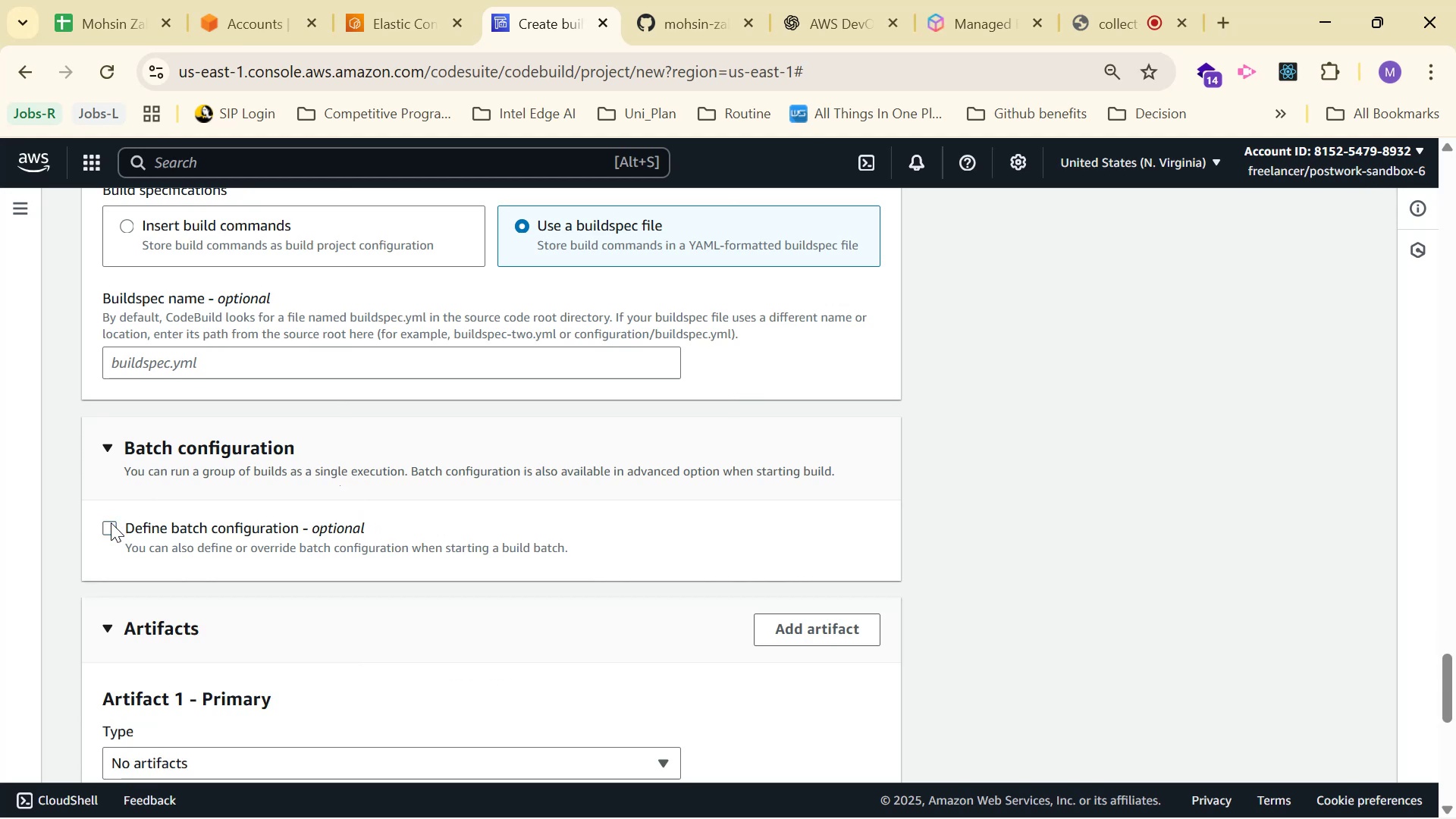 
left_click([111, 522])
 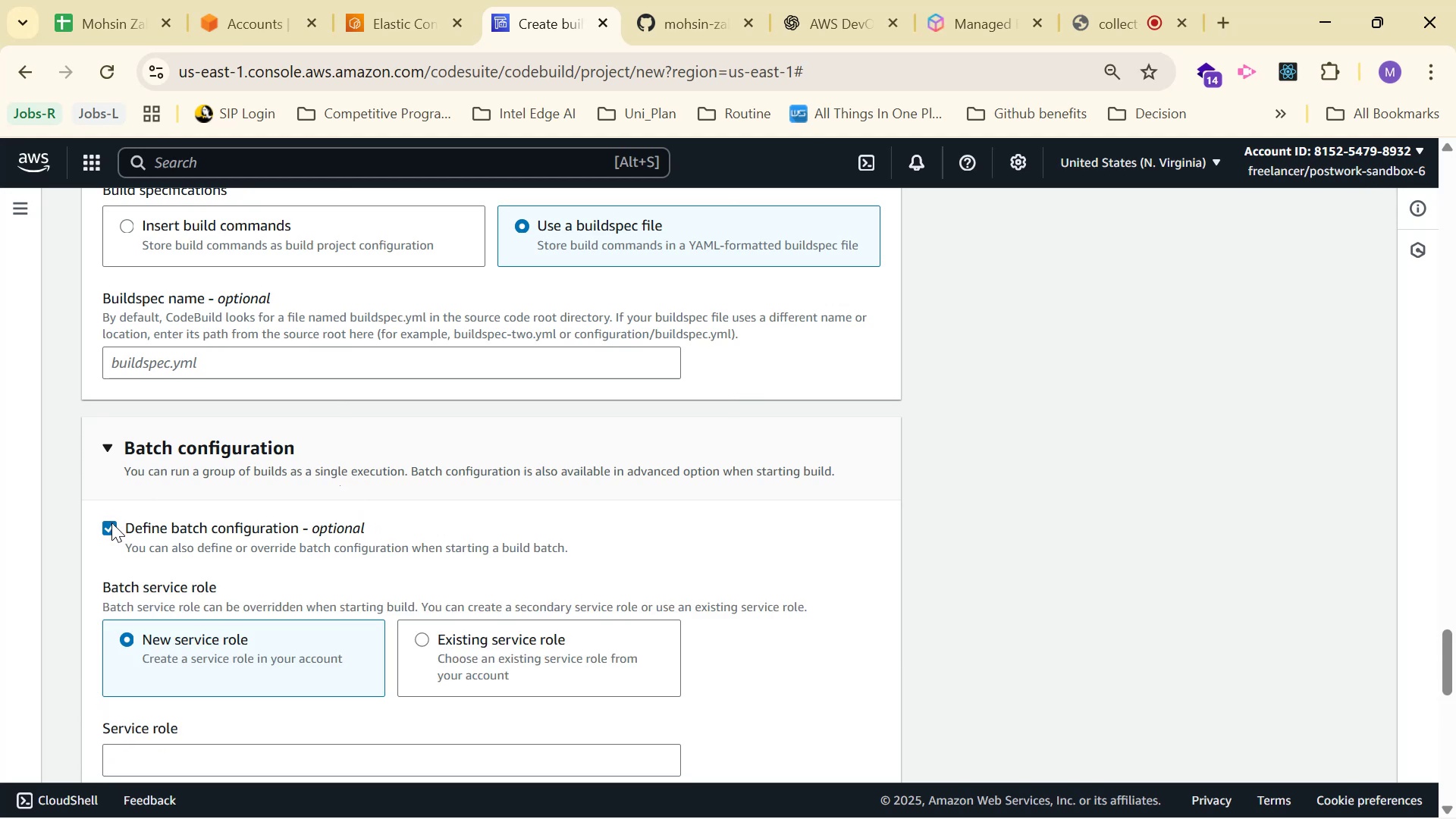 
scroll: coordinate [638, 507], scroll_direction: down, amount: 3.0
 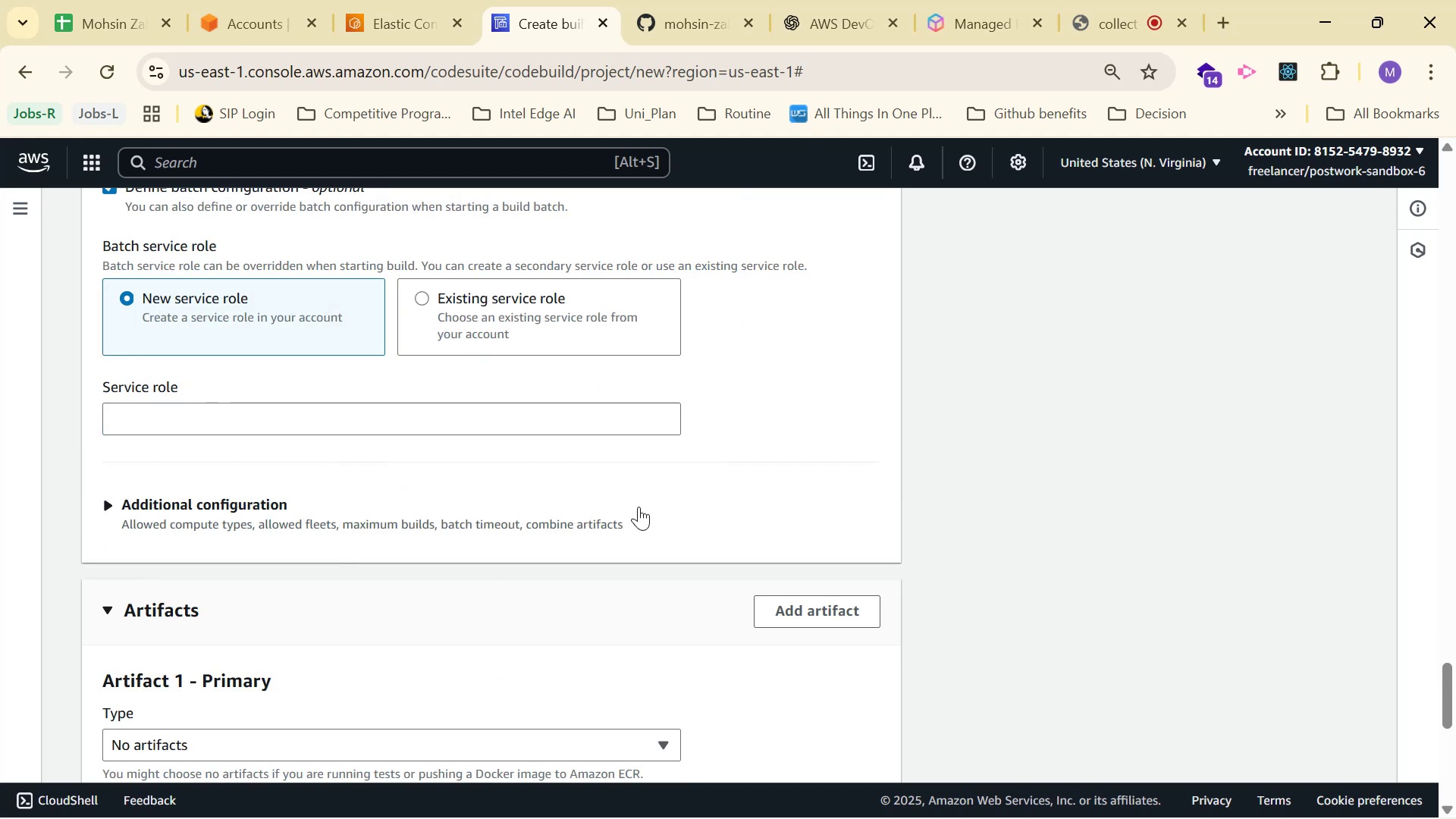 
scroll: coordinate [632, 507], scroll_direction: up, amount: 1.0
 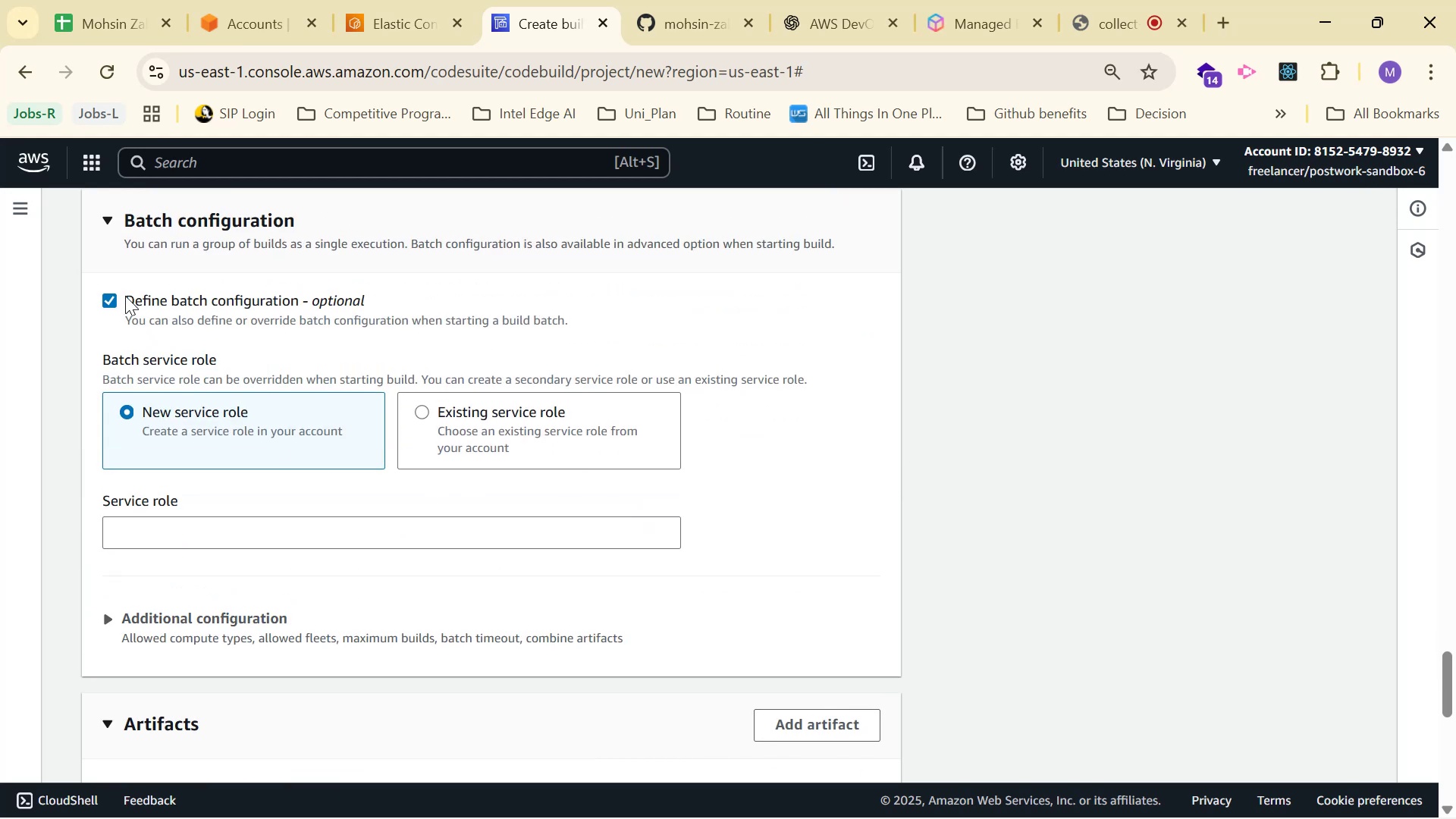 
left_click([102, 296])
 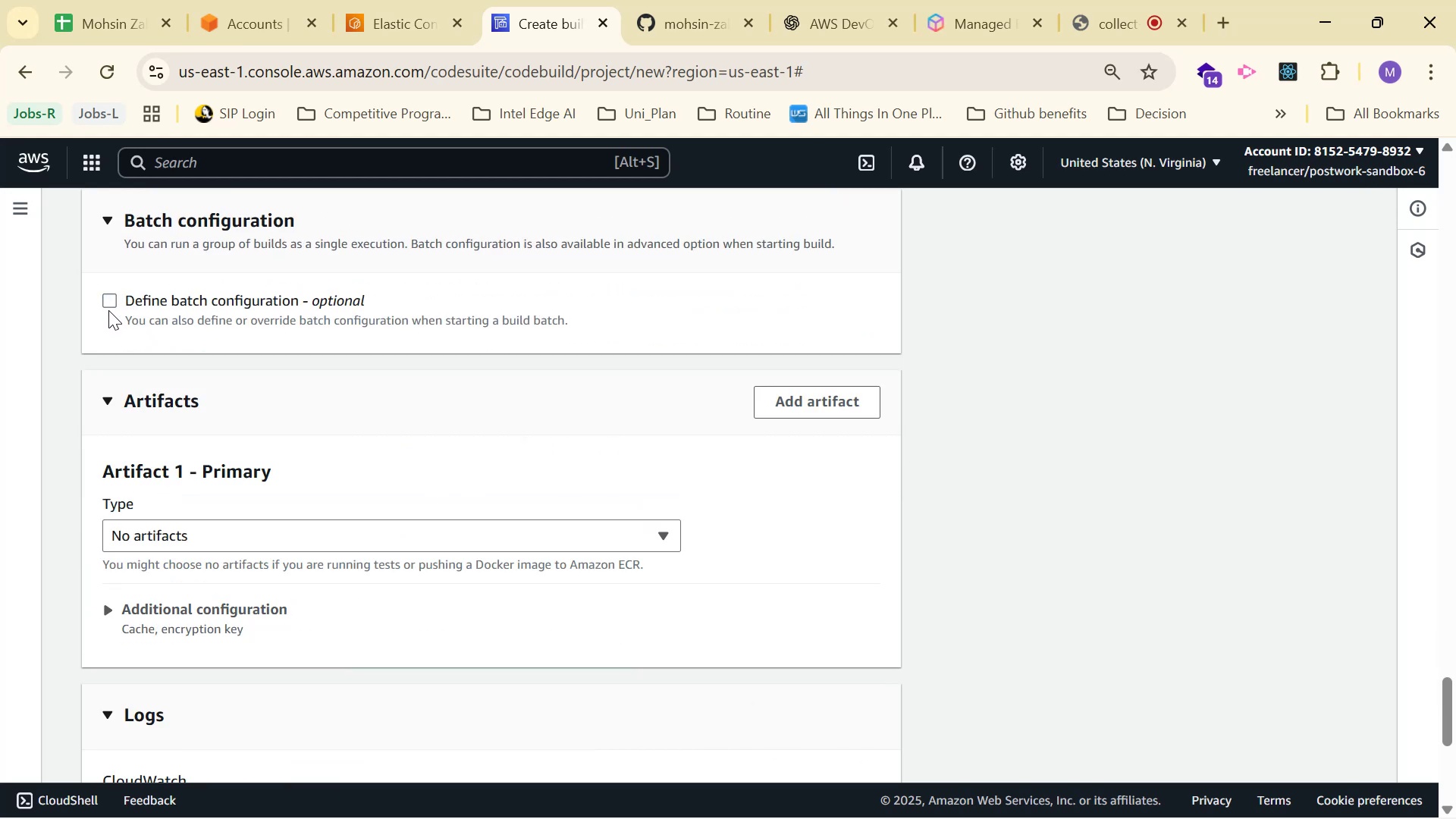 
scroll: coordinate [277, 356], scroll_direction: down, amount: 1.0
 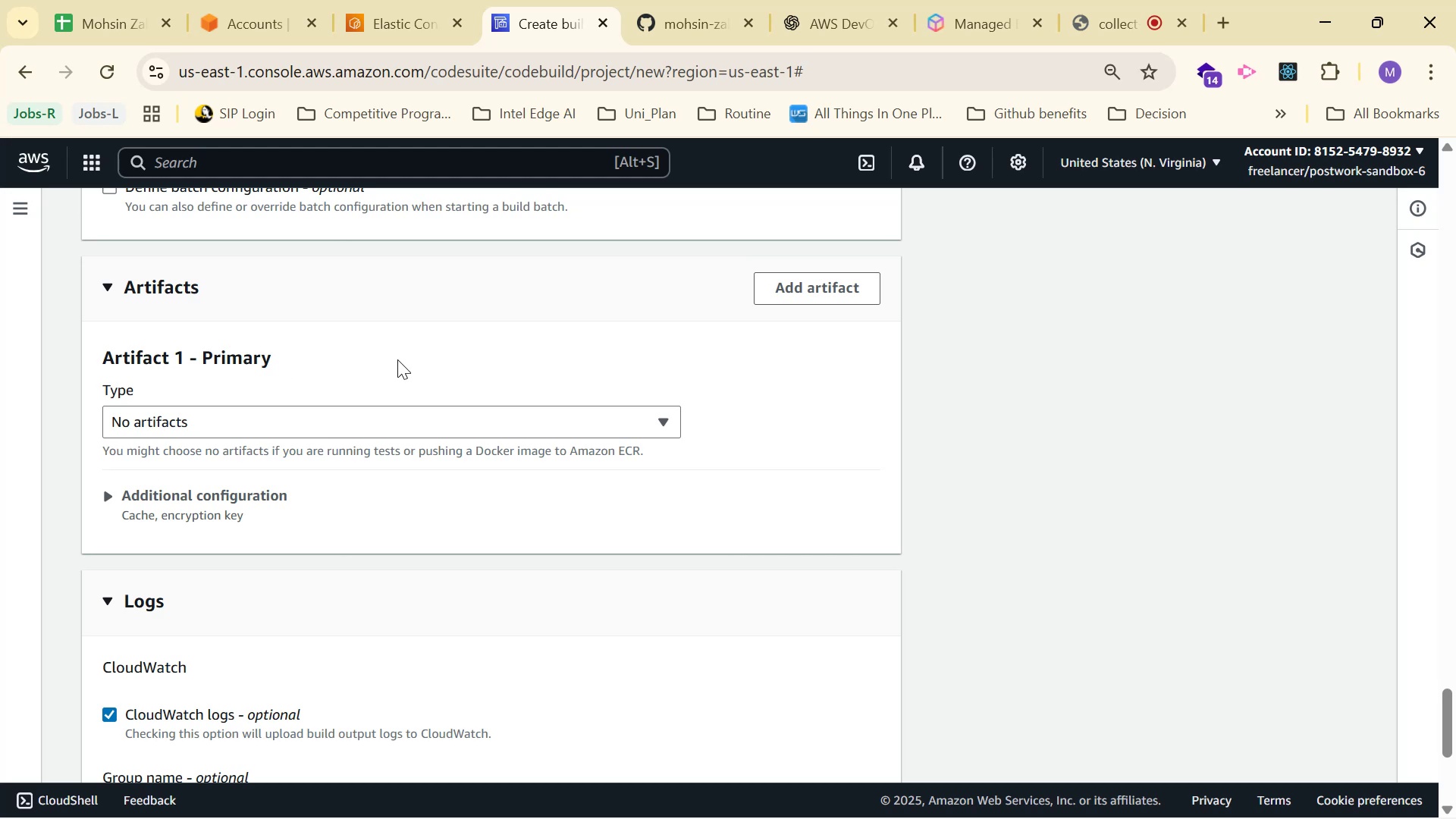 
scroll: coordinate [391, 396], scroll_direction: none, amount: 0.0
 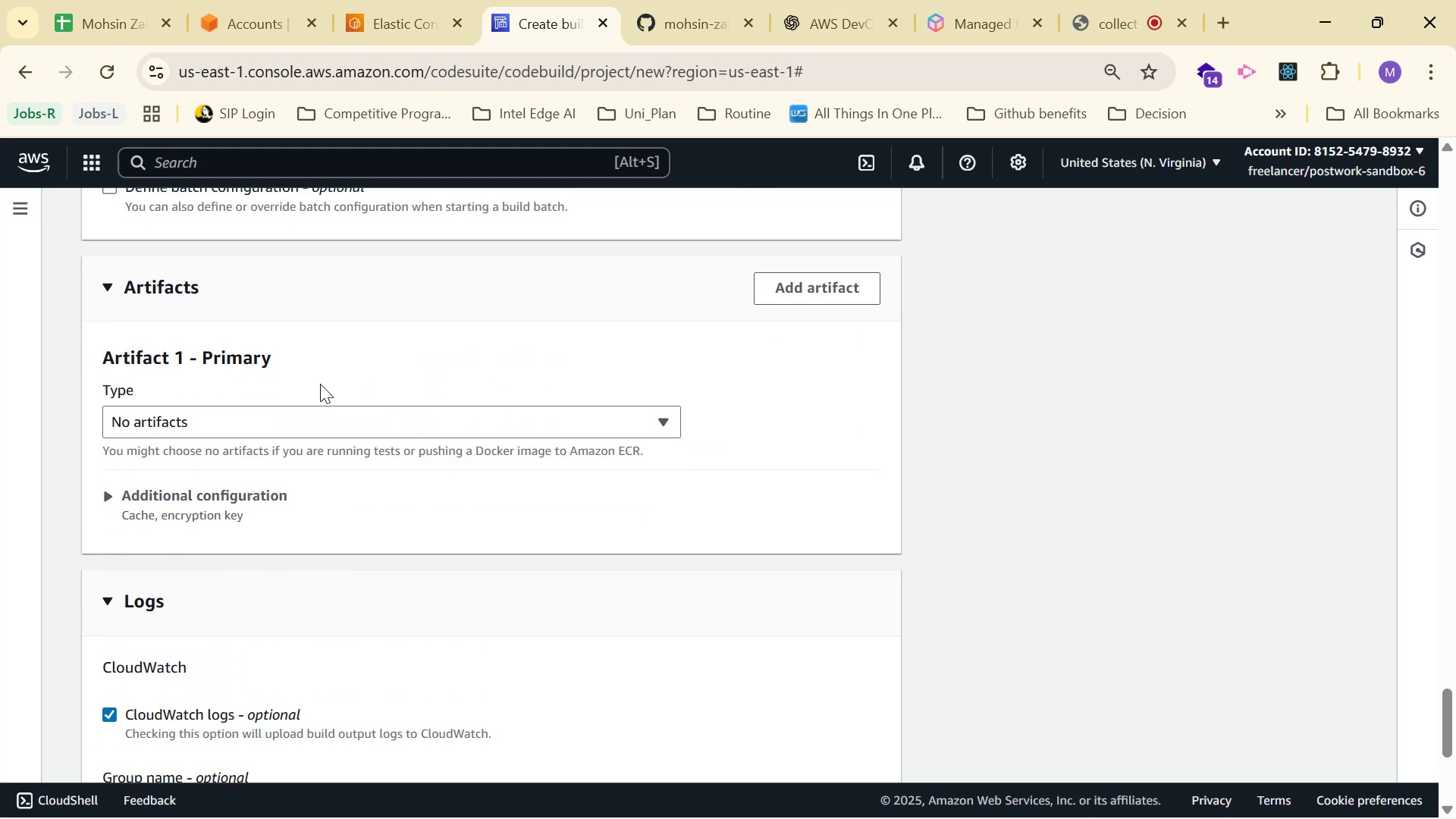 
left_click([384, 443])
 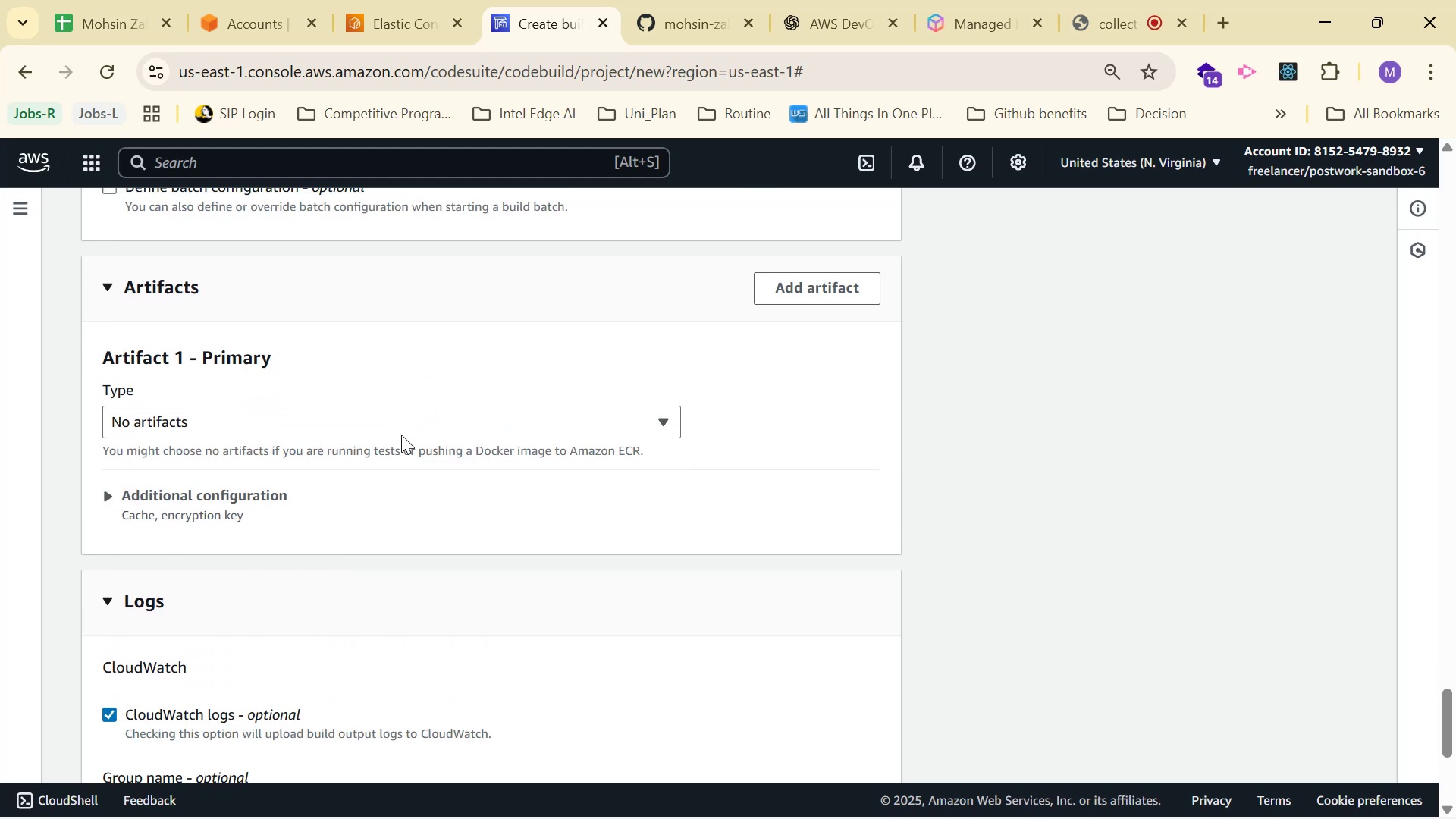 
left_click([406, 430])
 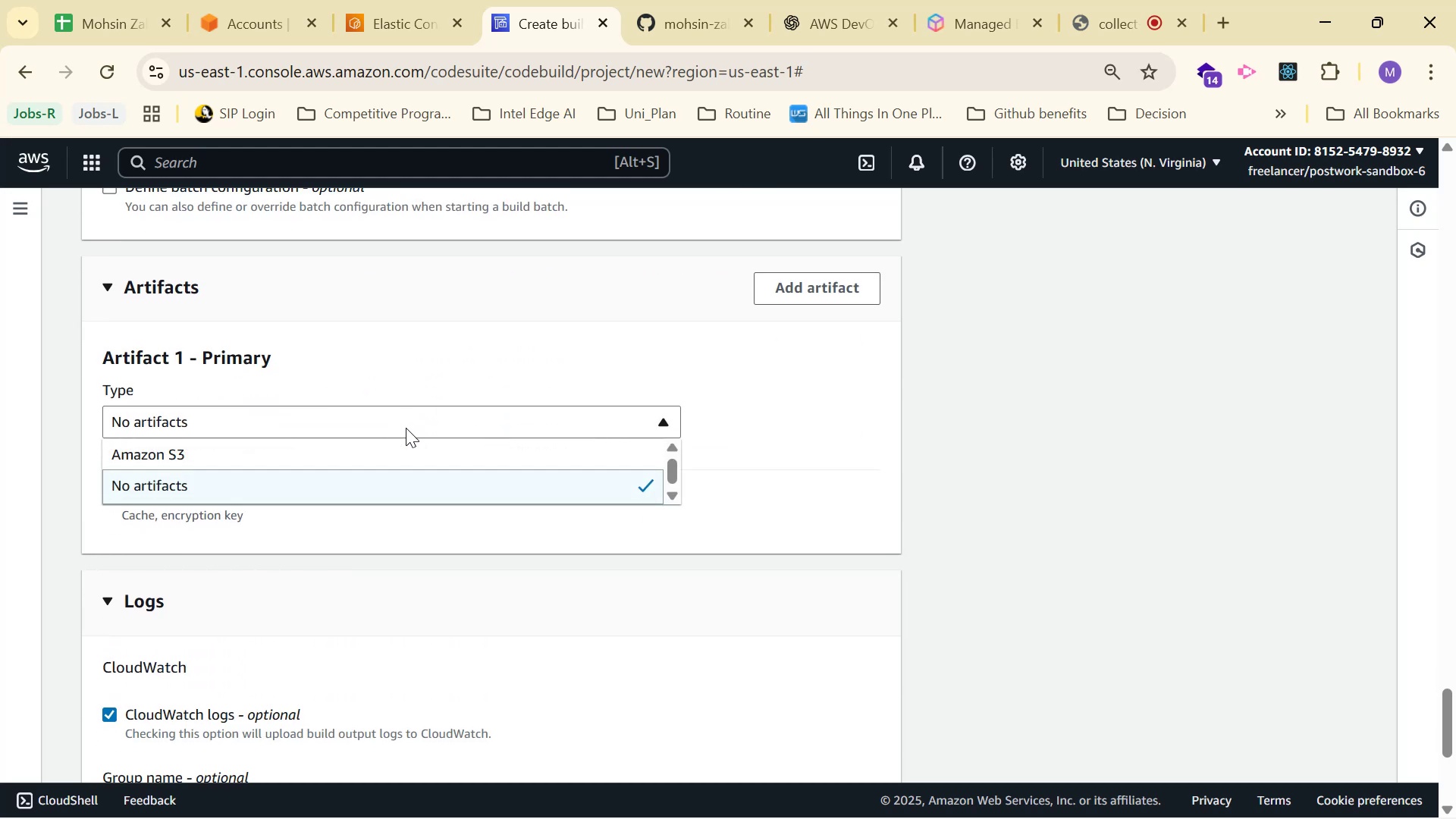 
left_click([406, 428])
 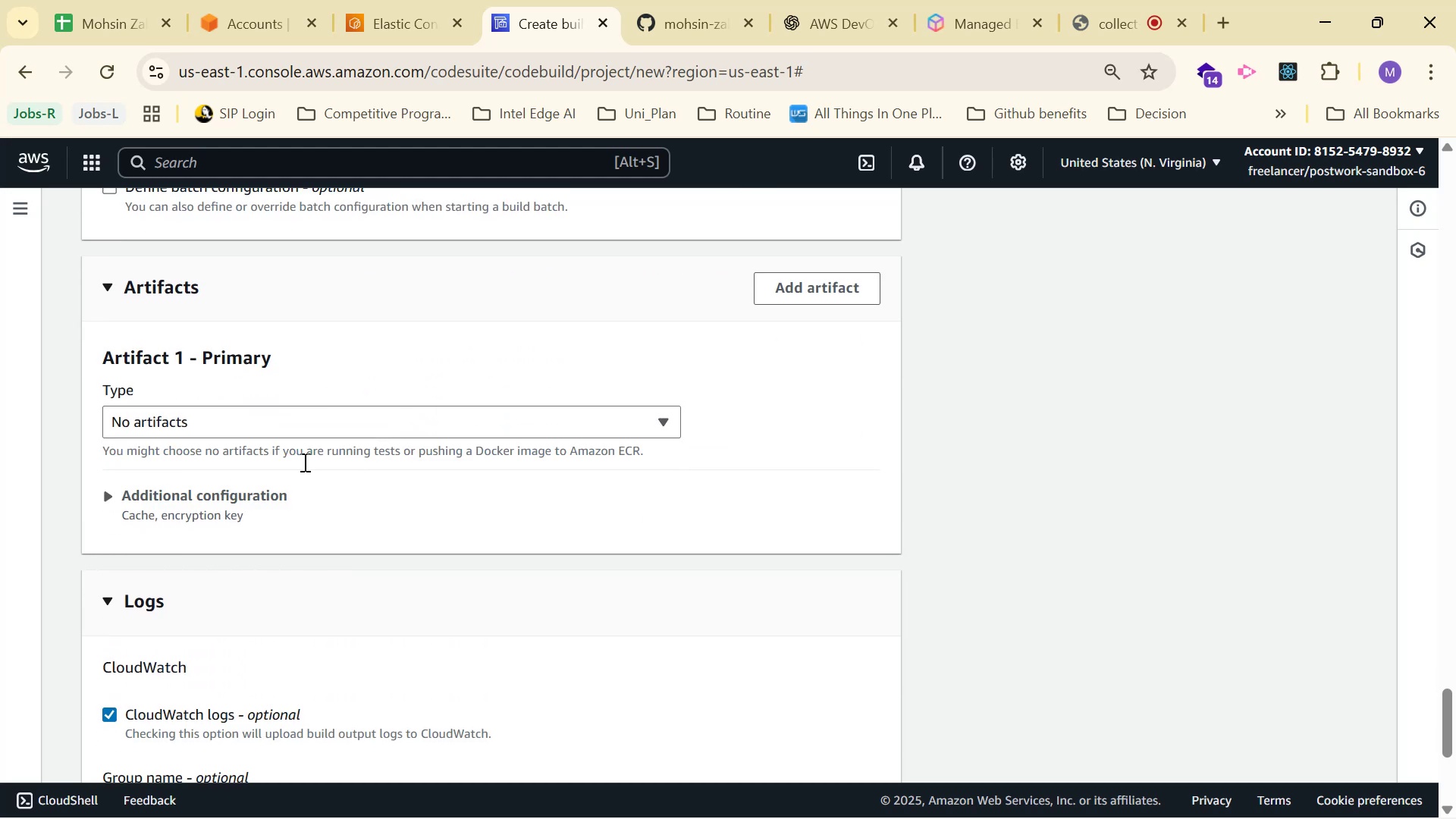 
left_click([208, 498])
 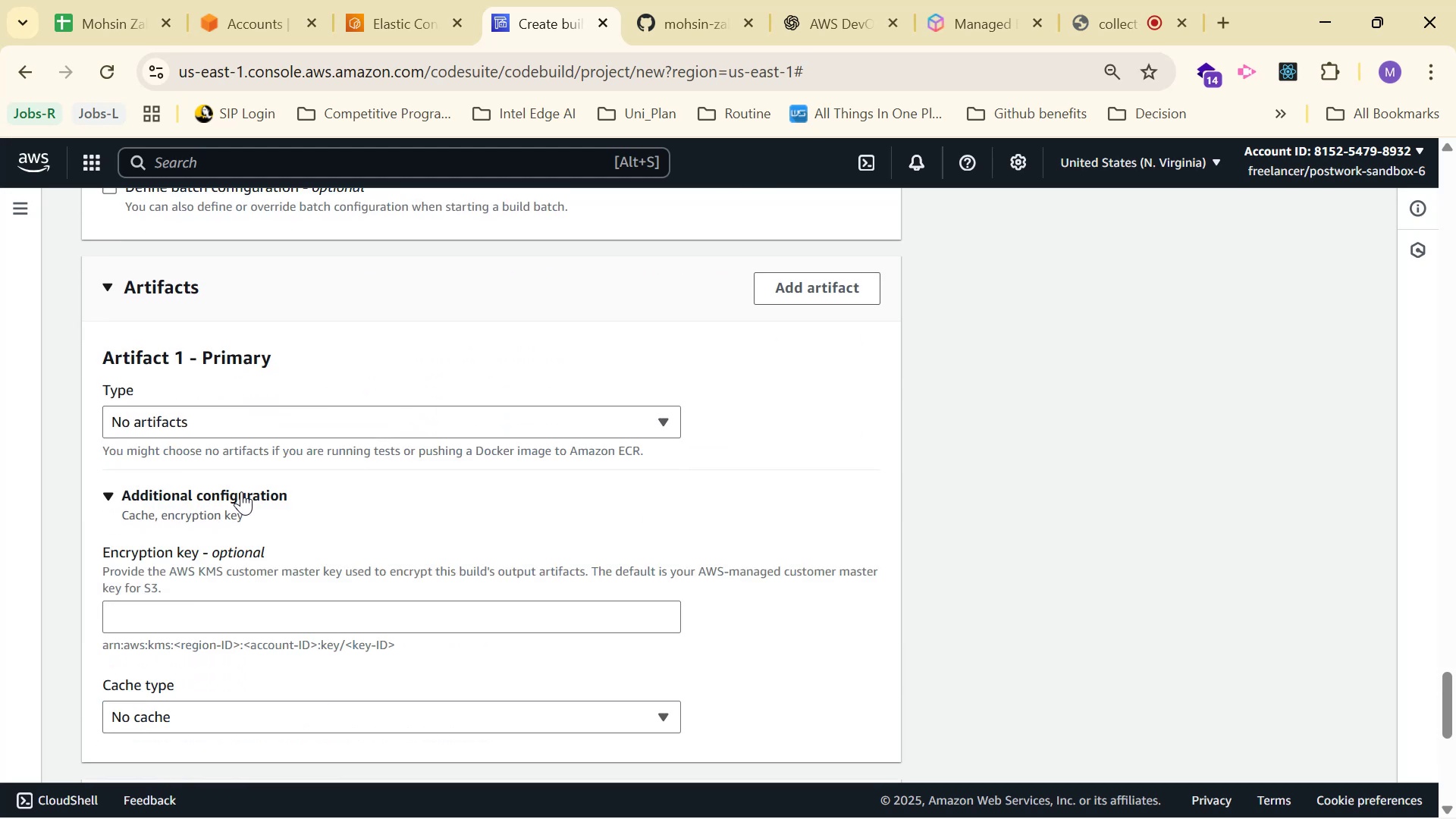 
left_click([241, 491])
 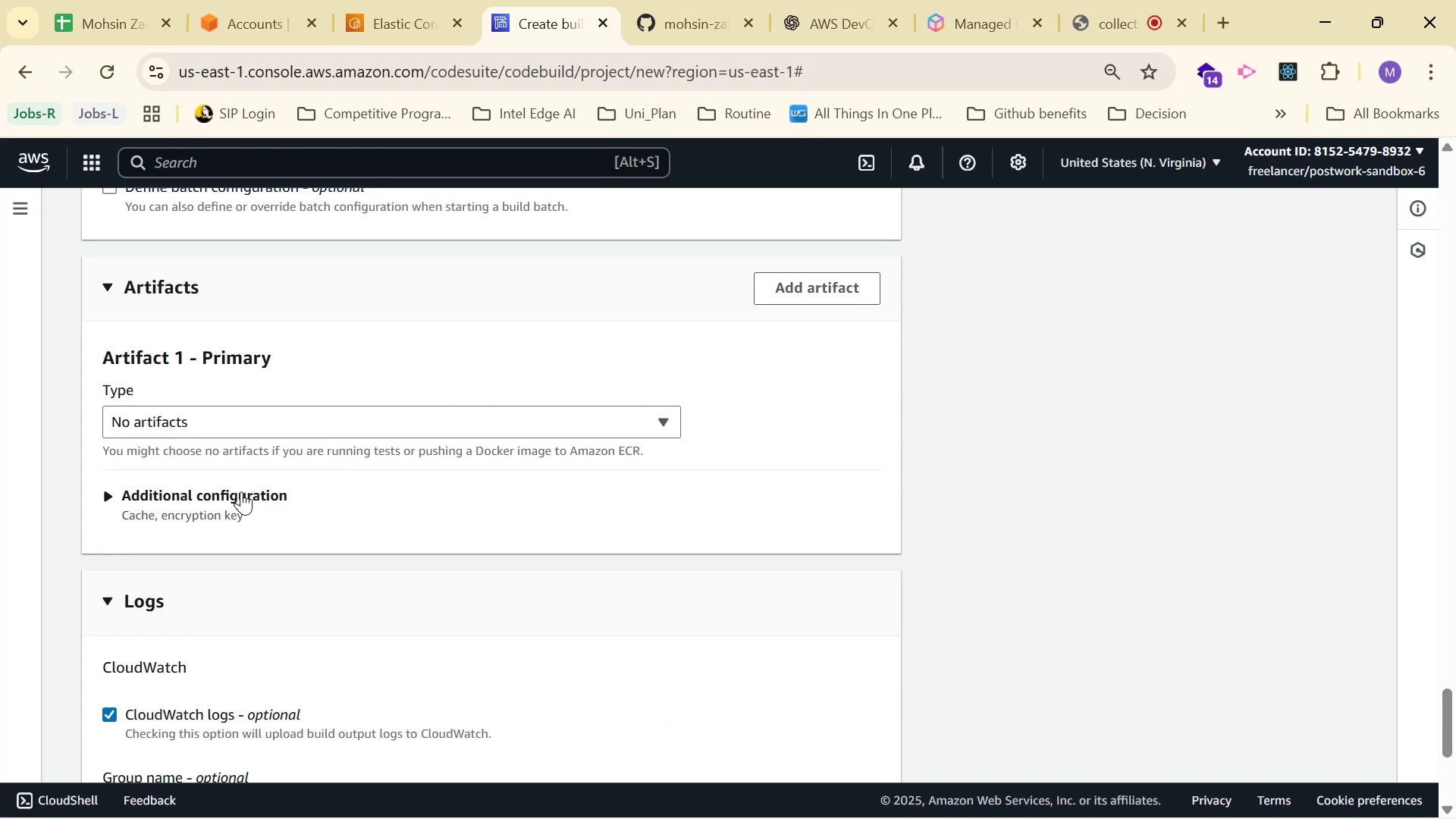 
scroll: coordinate [349, 611], scroll_direction: down, amount: 5.0
 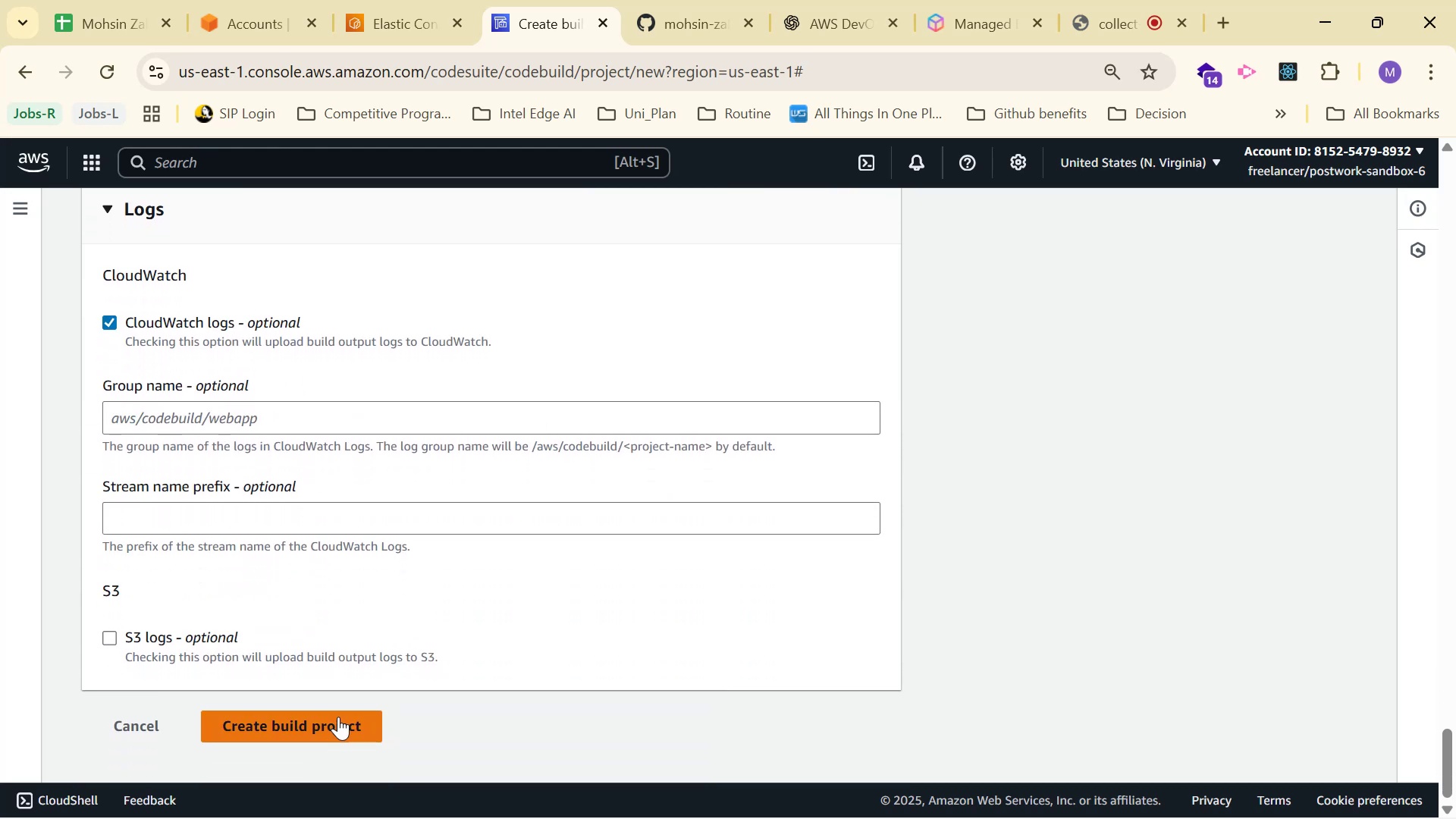 
left_click([334, 717])
 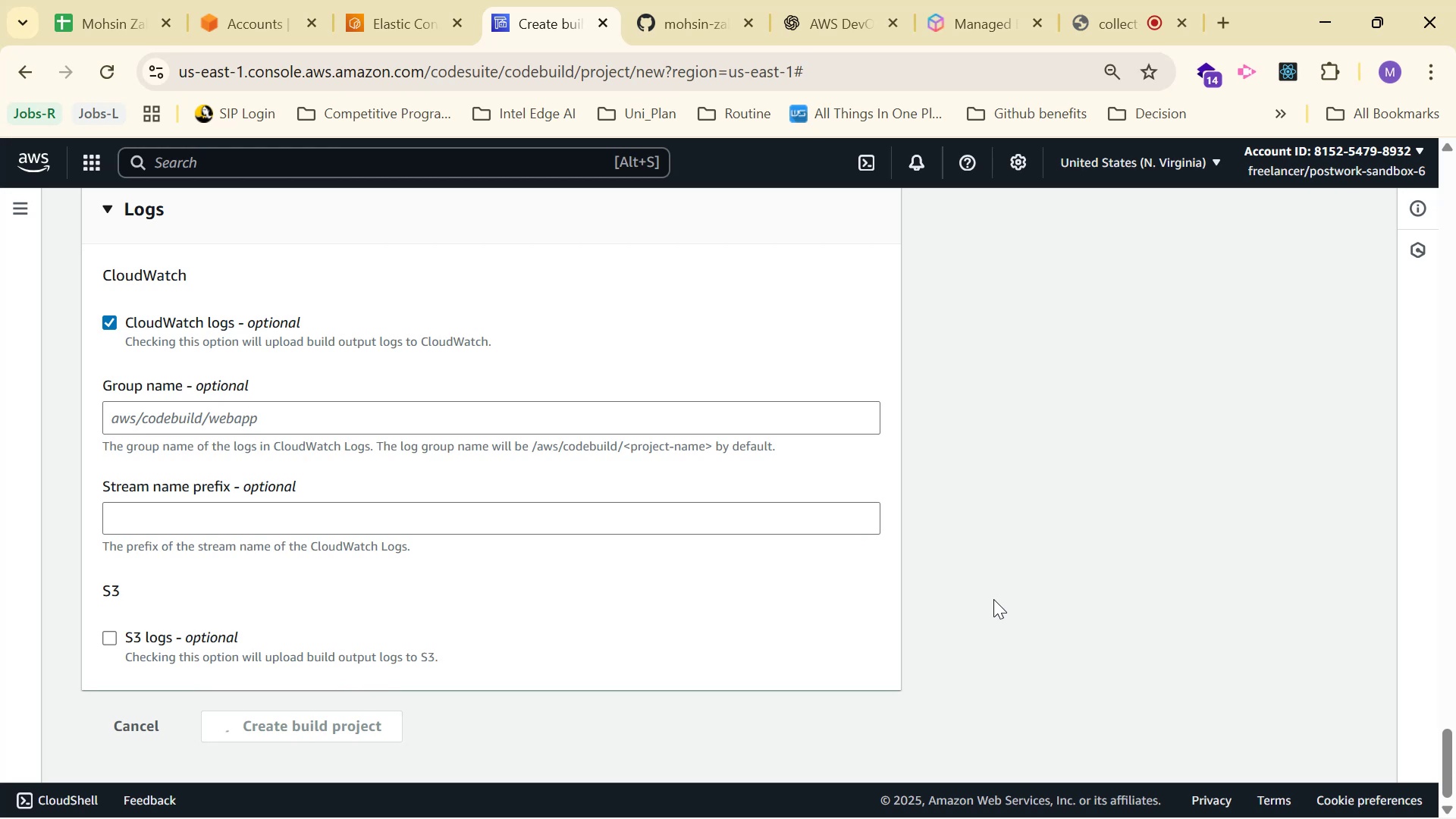 
wait(10.69)
 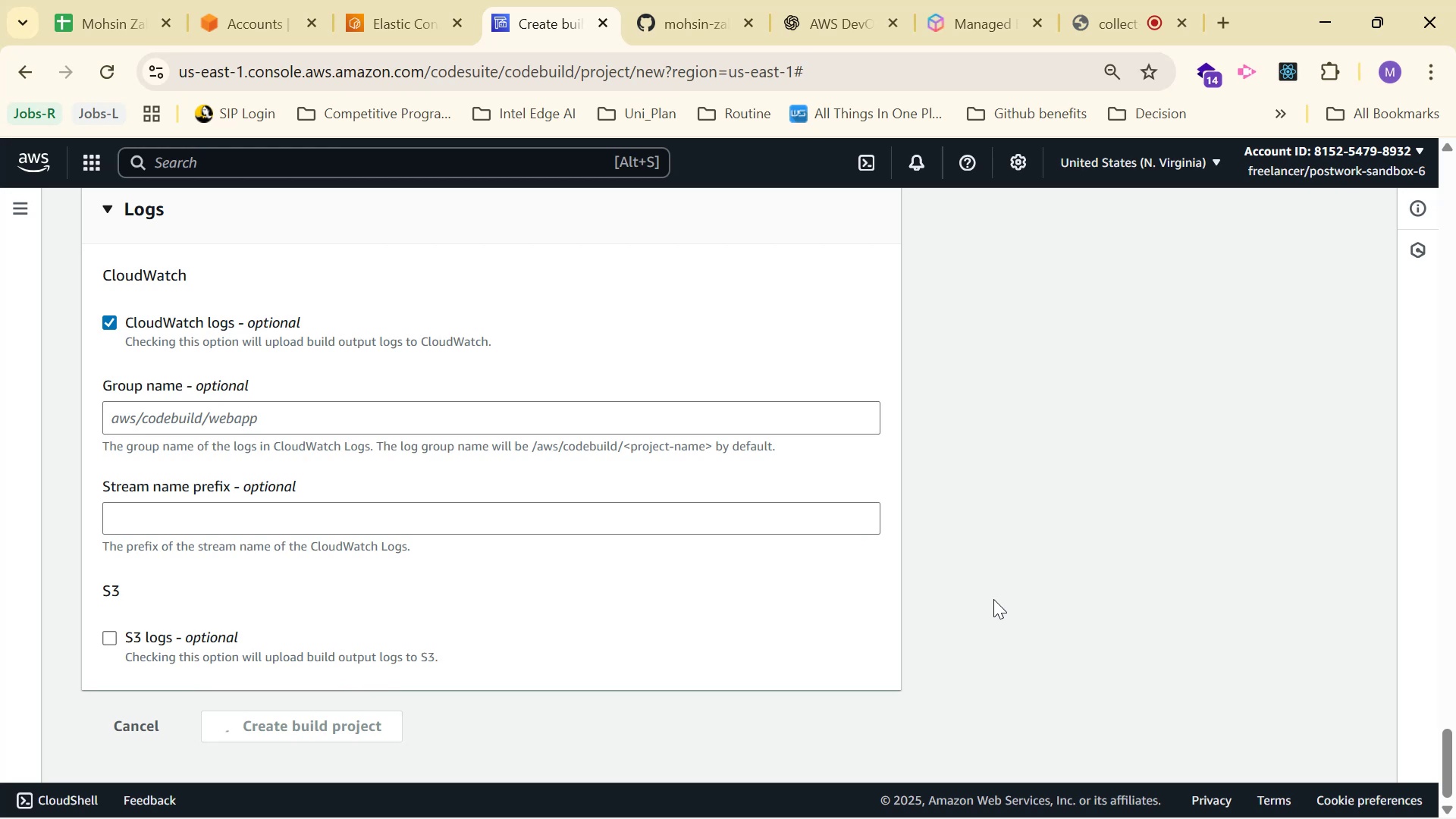 
left_click([814, 30])
 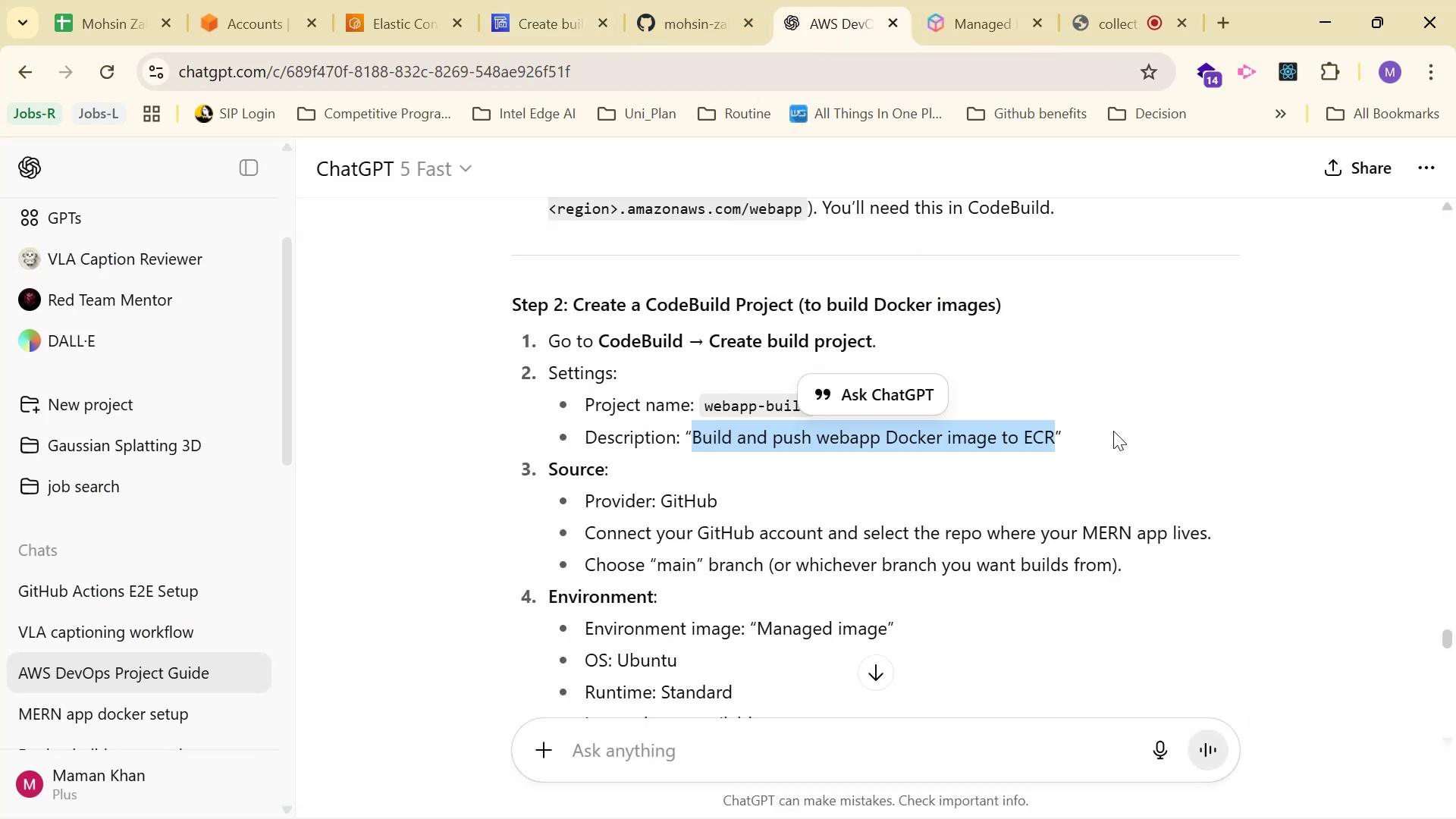 
scroll: coordinate [1111, 416], scroll_direction: down, amount: 2.0
 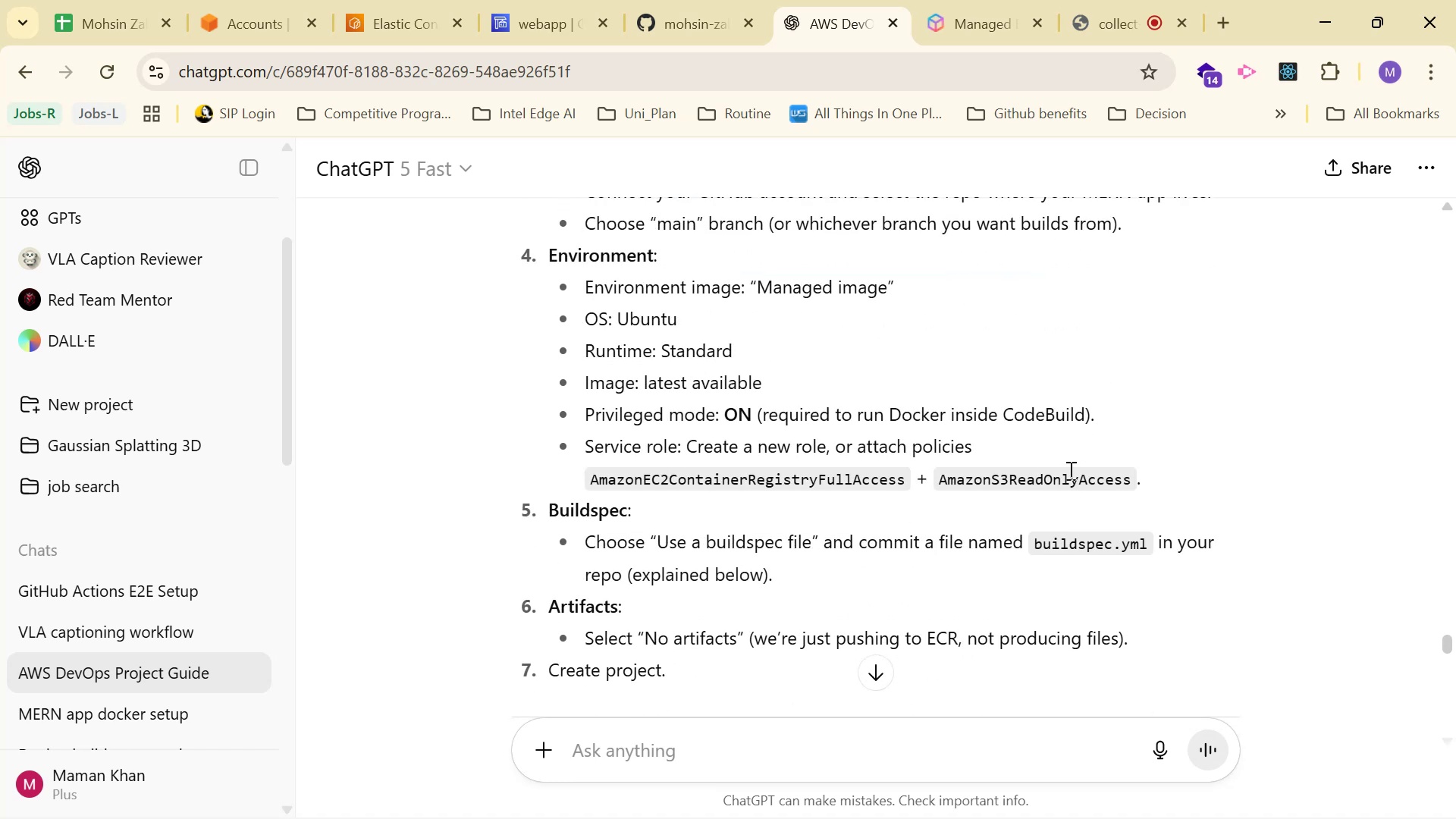 
wait(7.64)
 